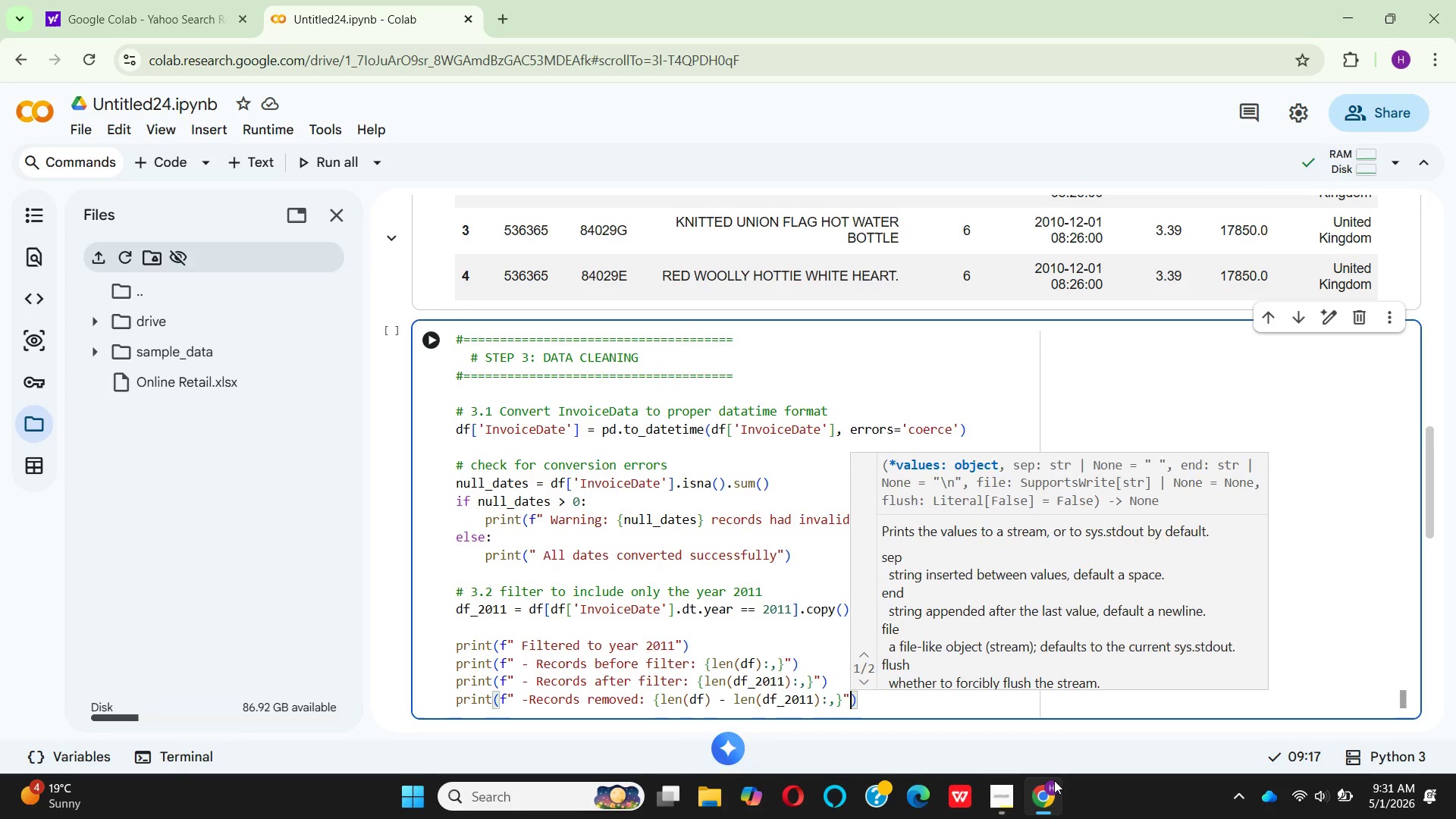 
key(ArrowRight)
 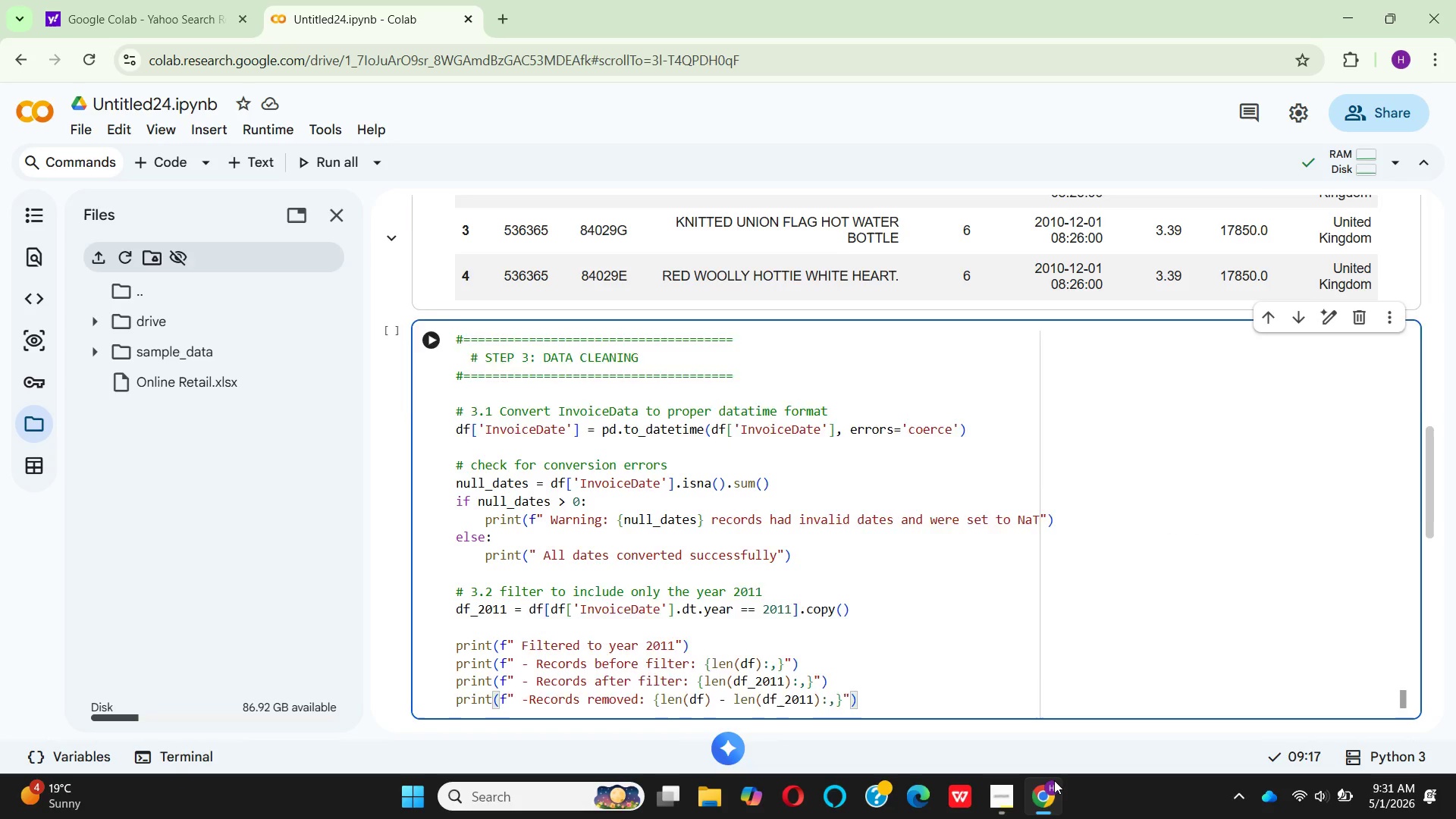 
key(Enter)
 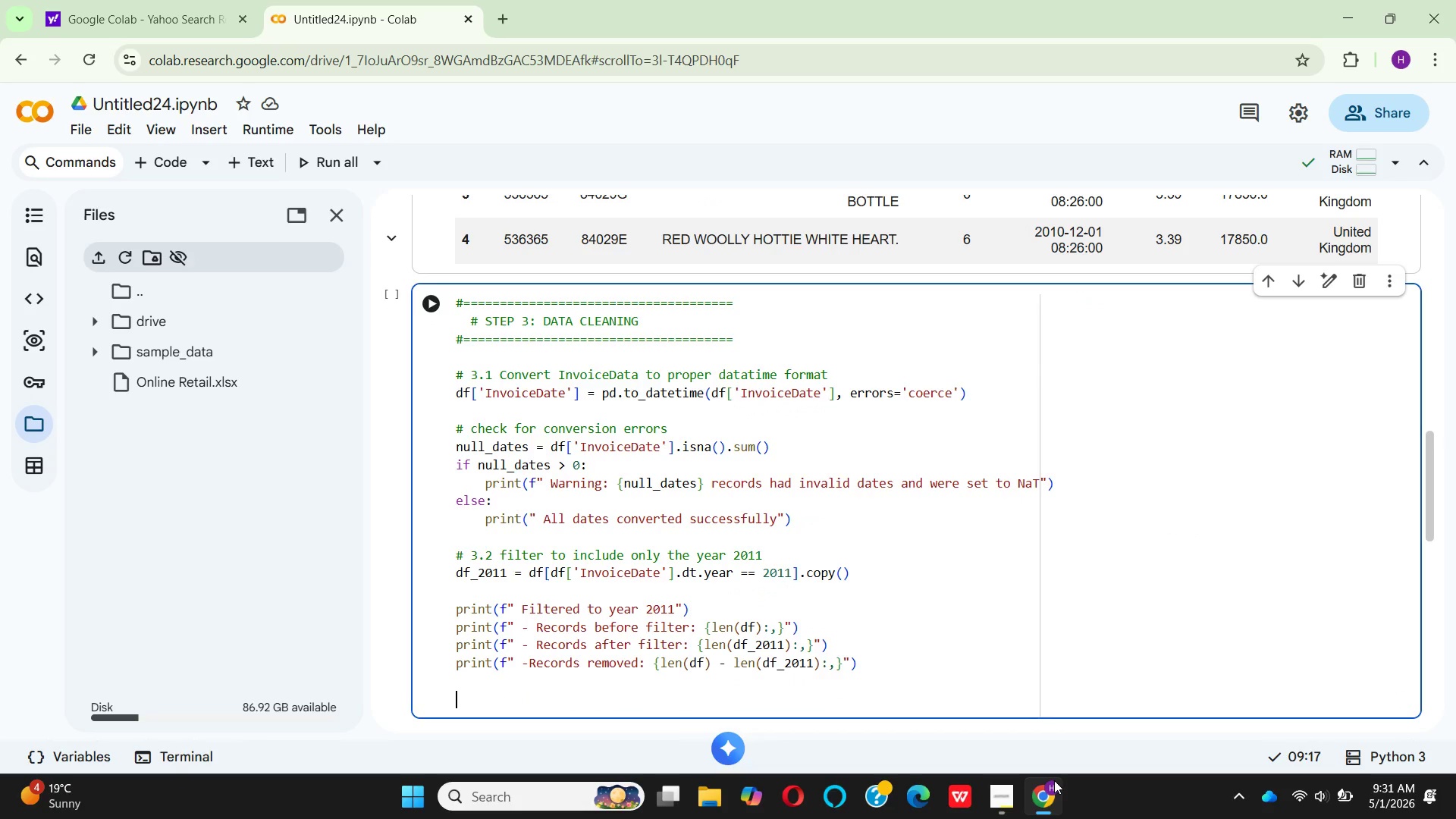 
key(Enter)
 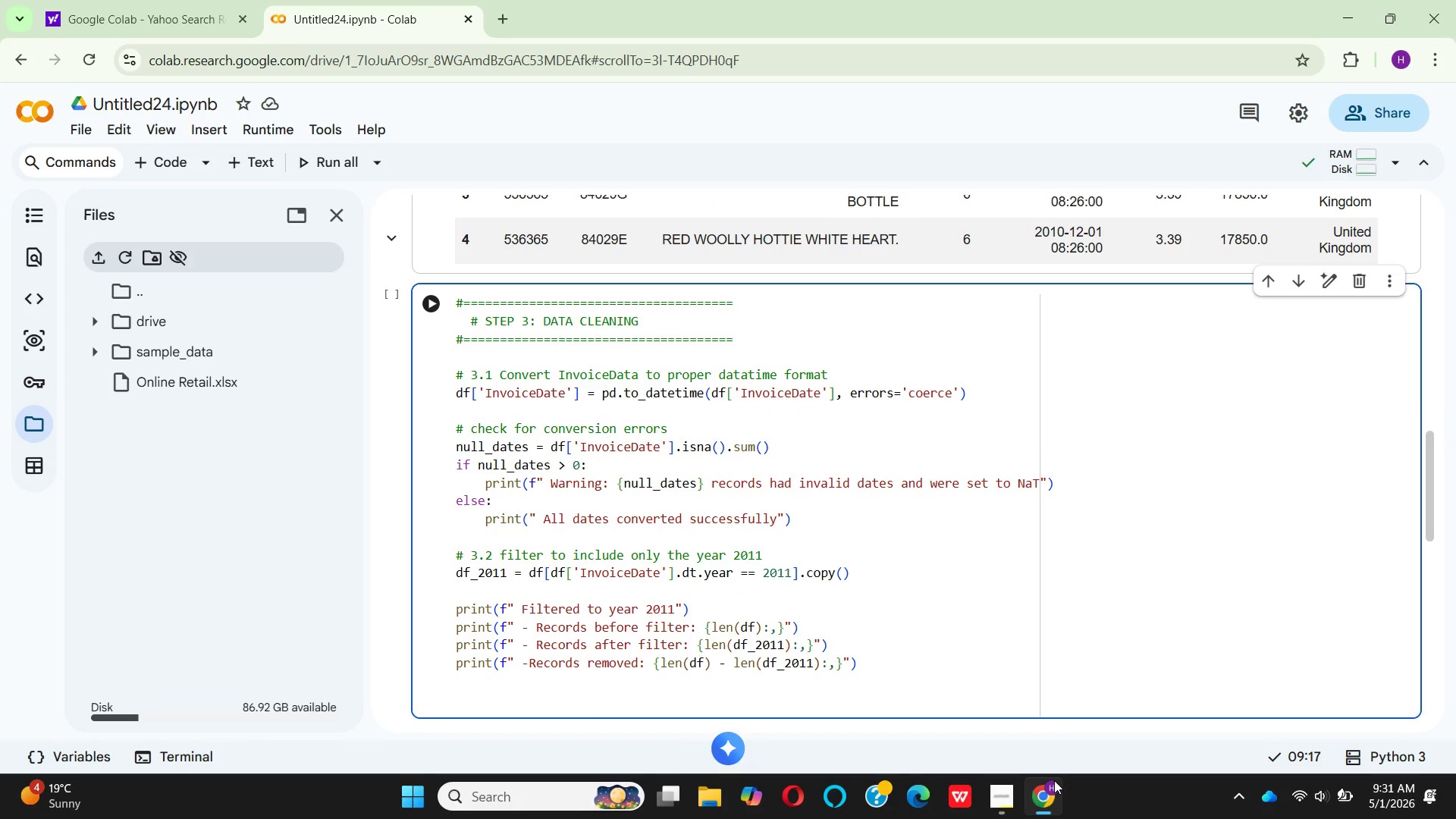 
key(Enter)
 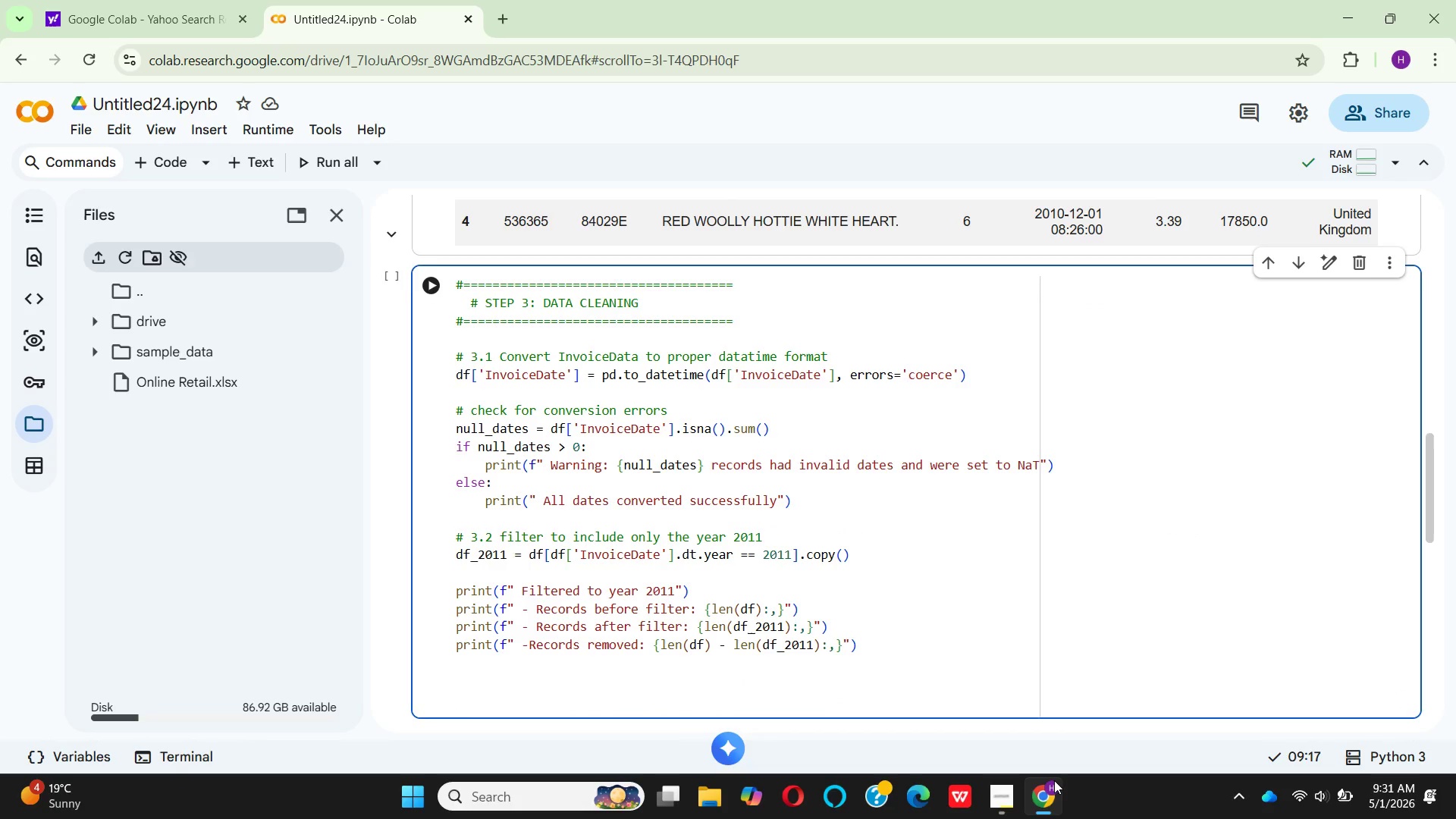 
type(# 3.3 RE)
key(Backspace)
type(emove records with missing Manager)
 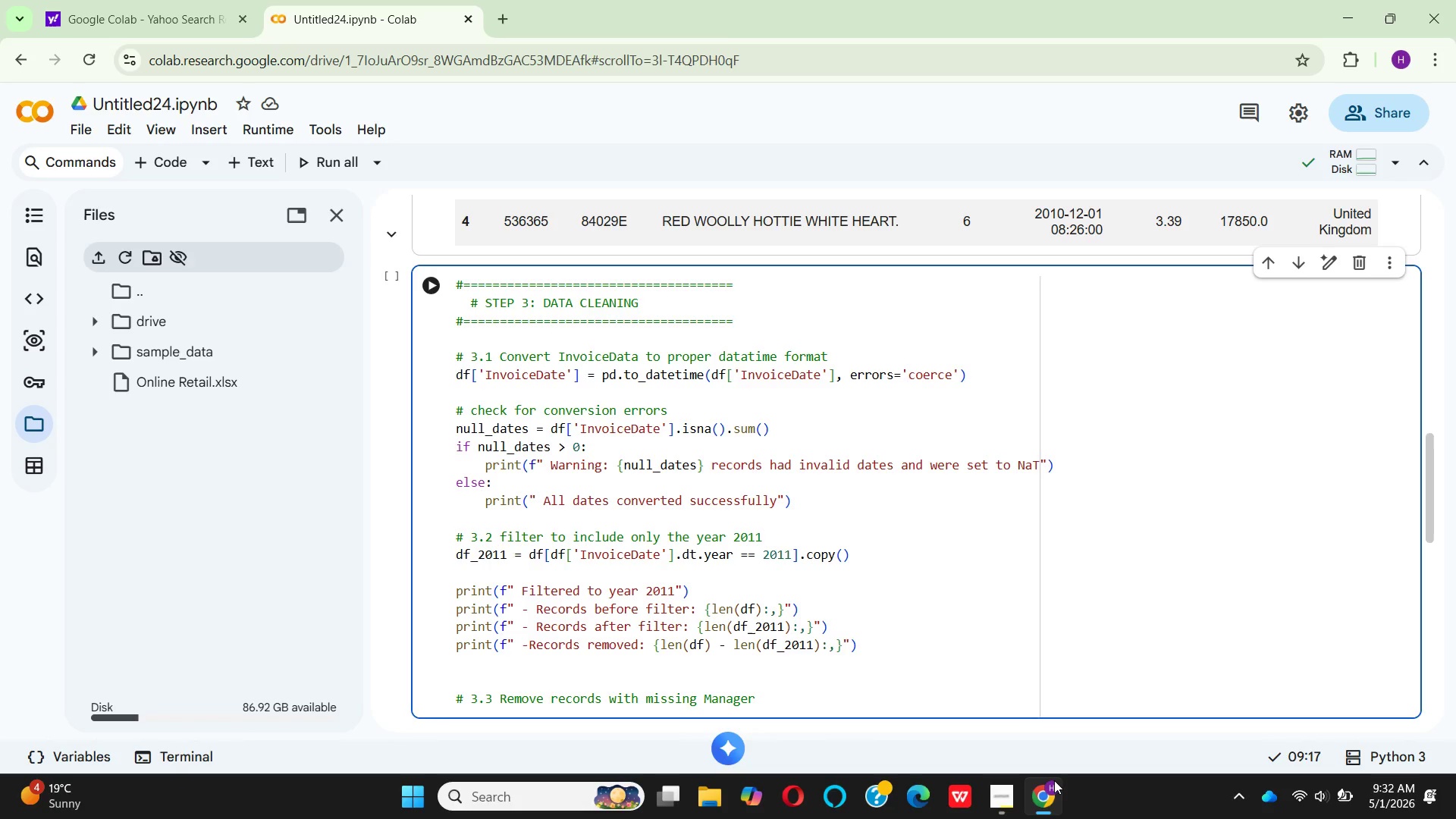 
hold_key(key=CapsLock, duration=0.38)
 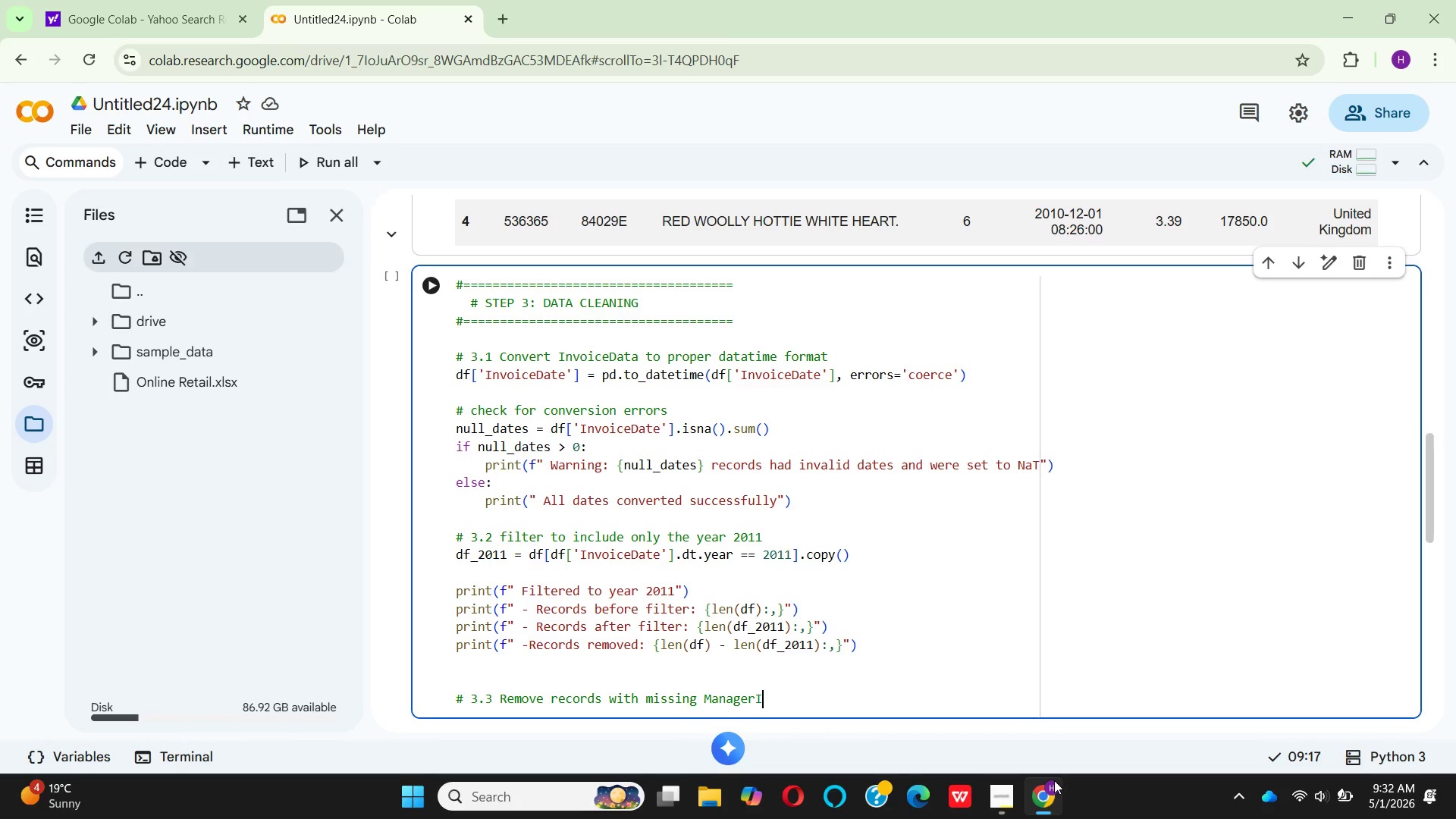 
type(ID (Coustomerid)
 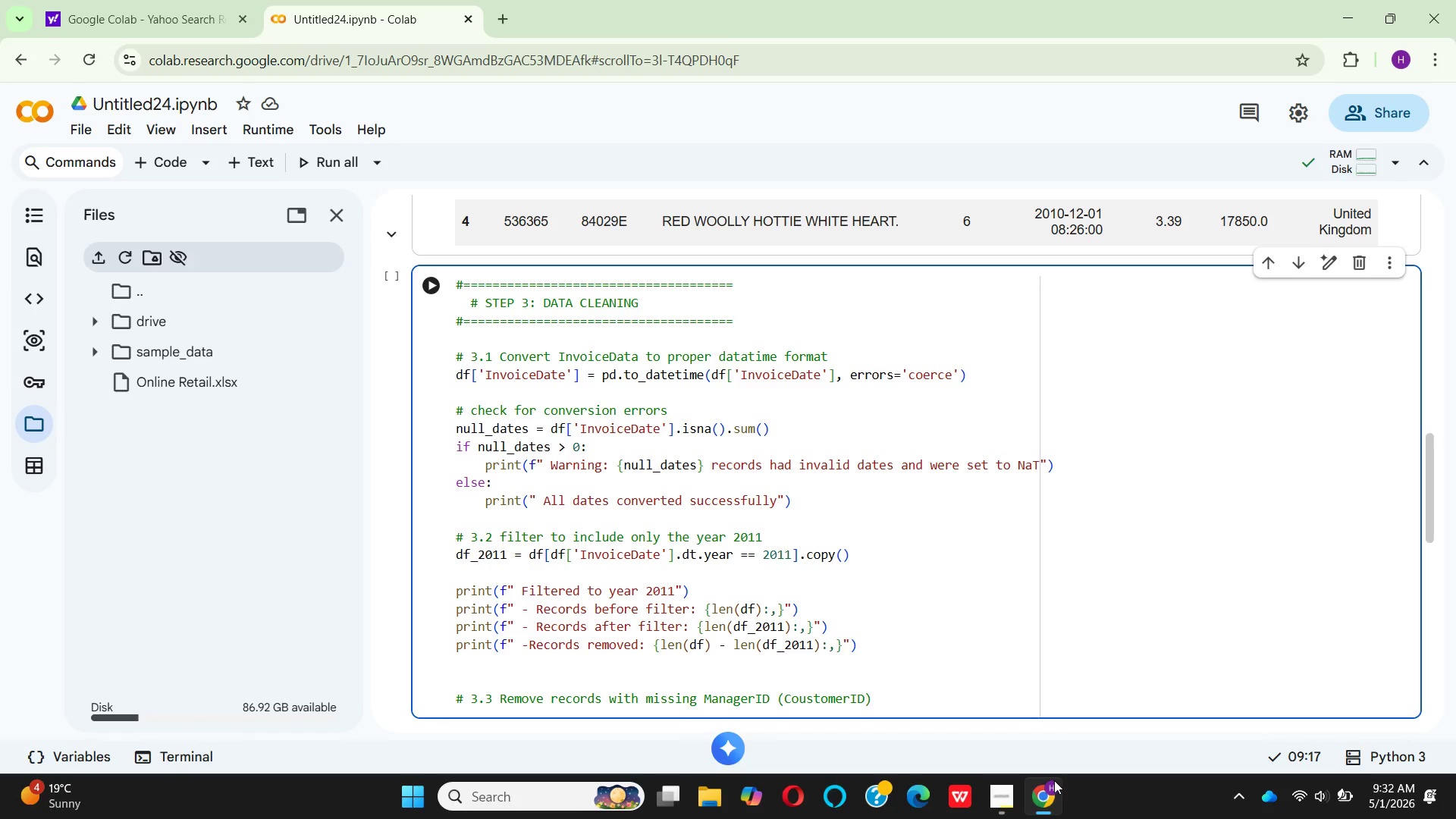 
 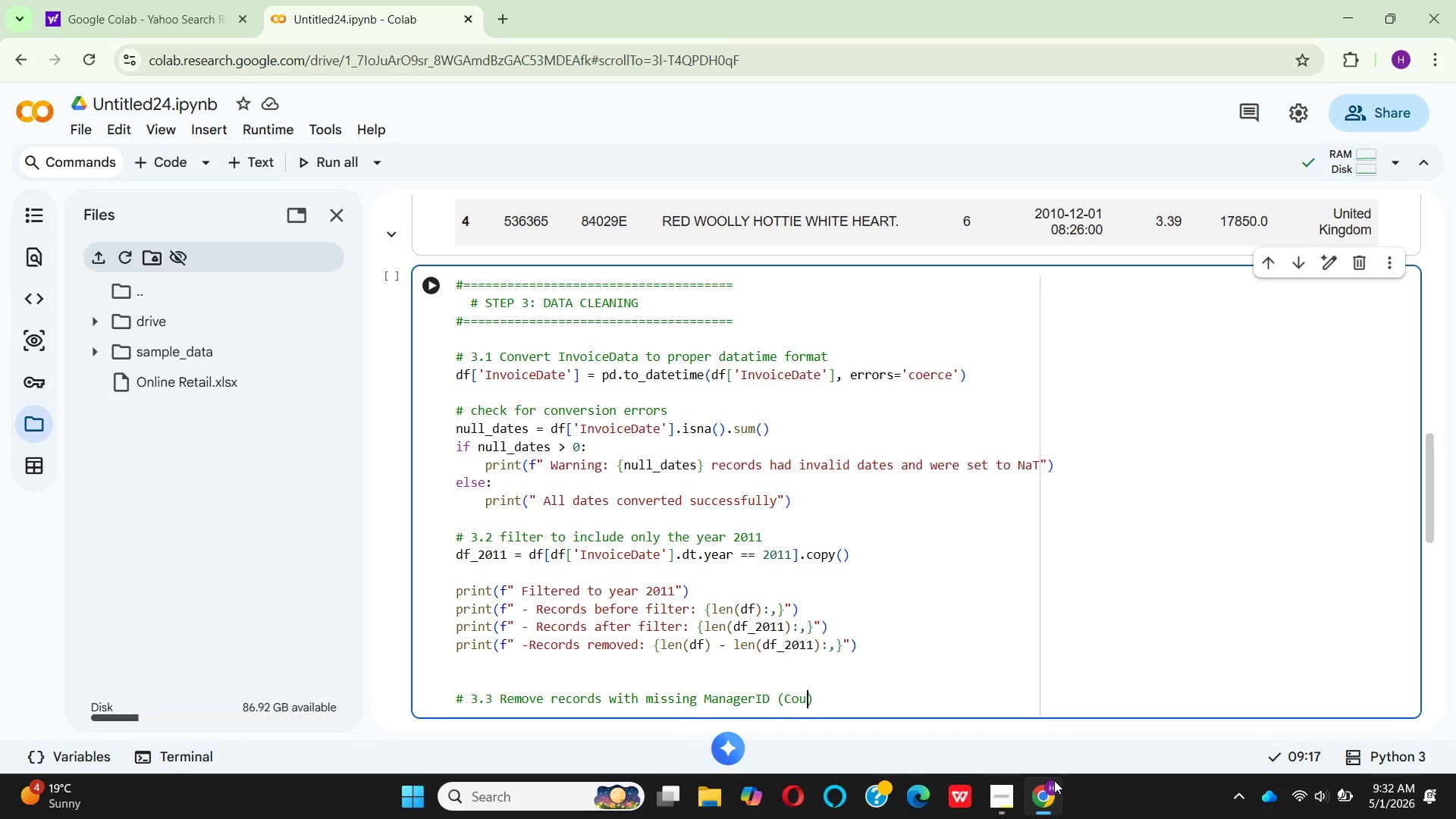 
hold_key(key=CapsLock, duration=0.31)
 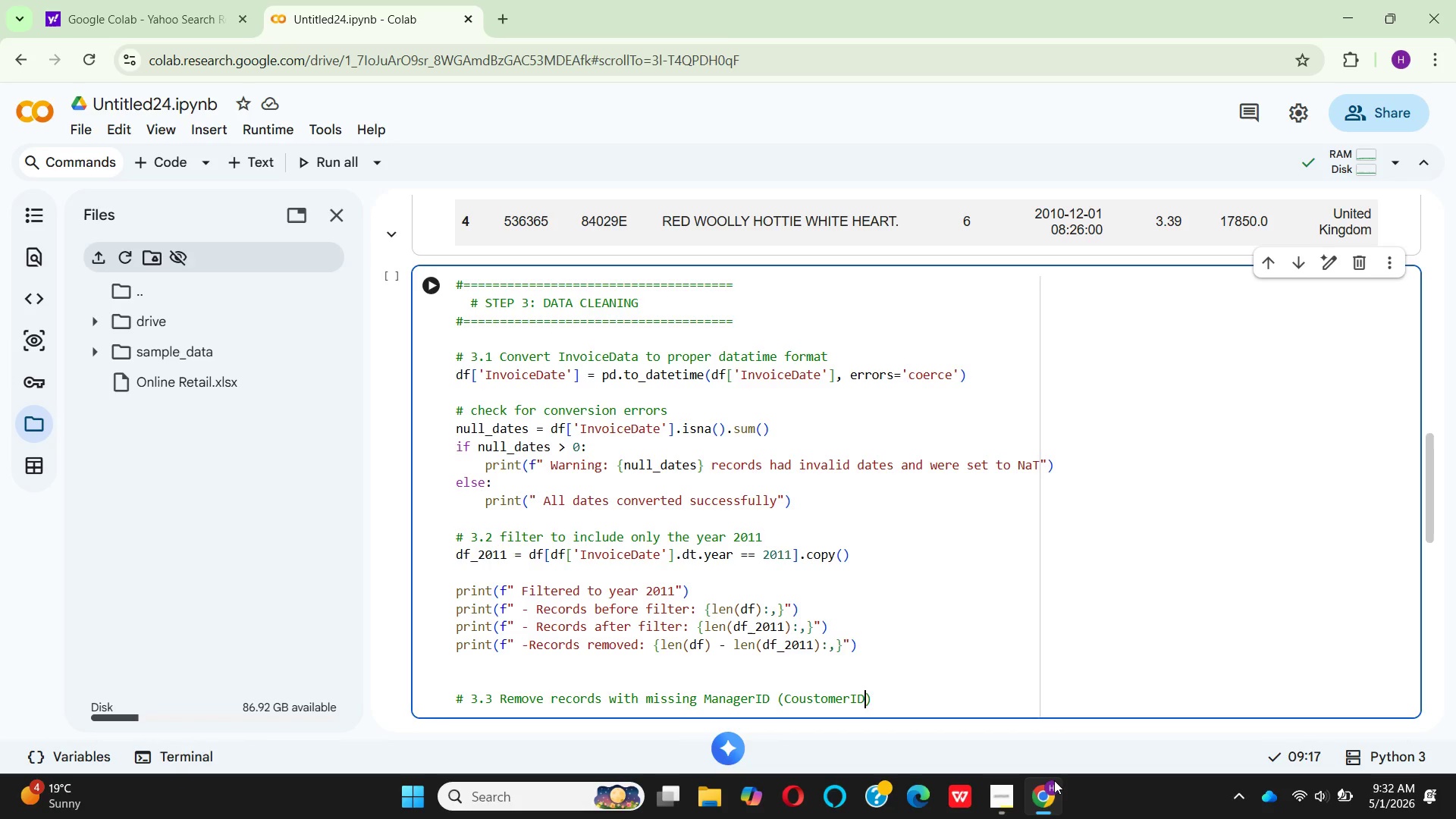 
key(ArrowRight)
 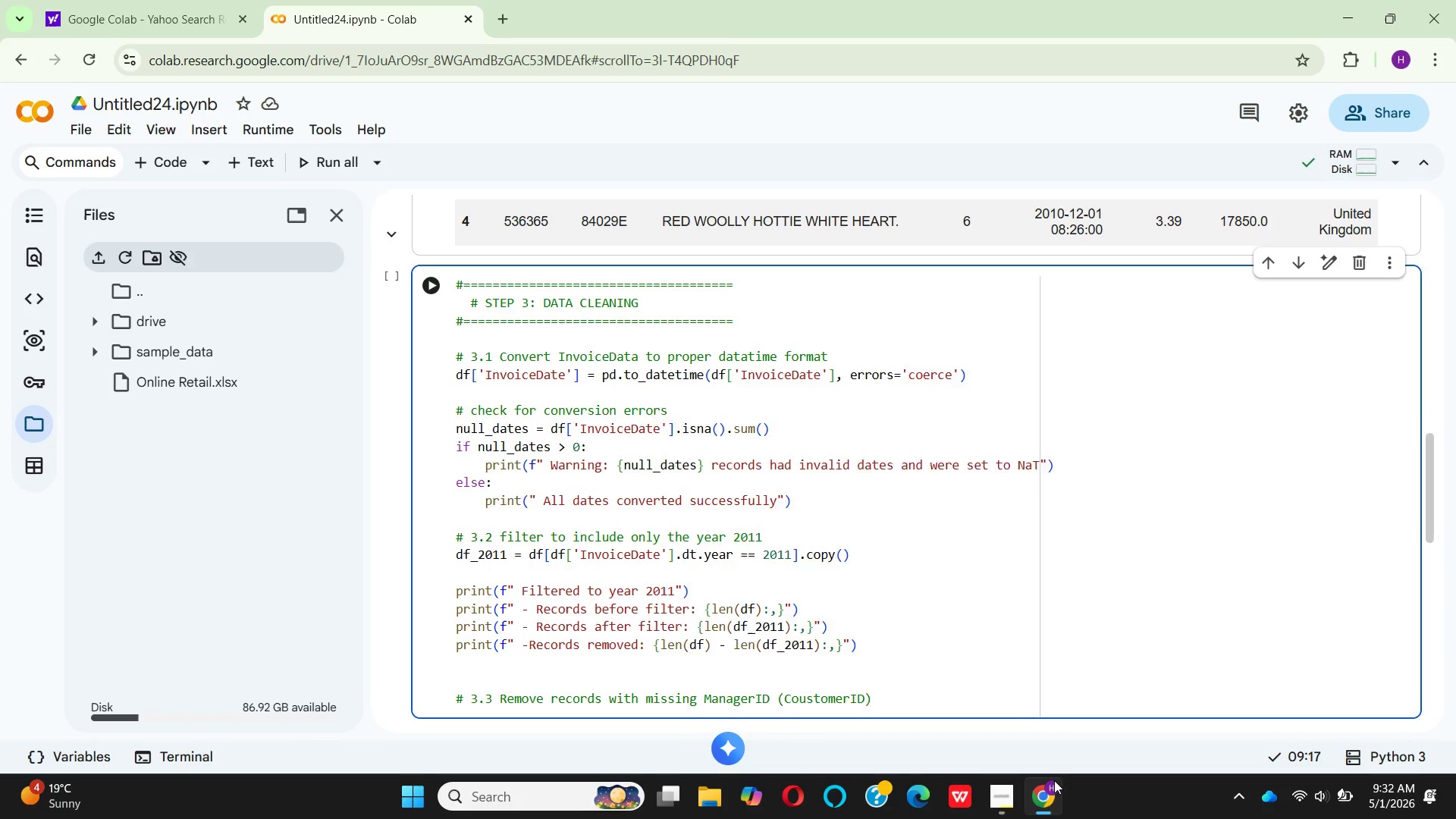 
key(Enter)
 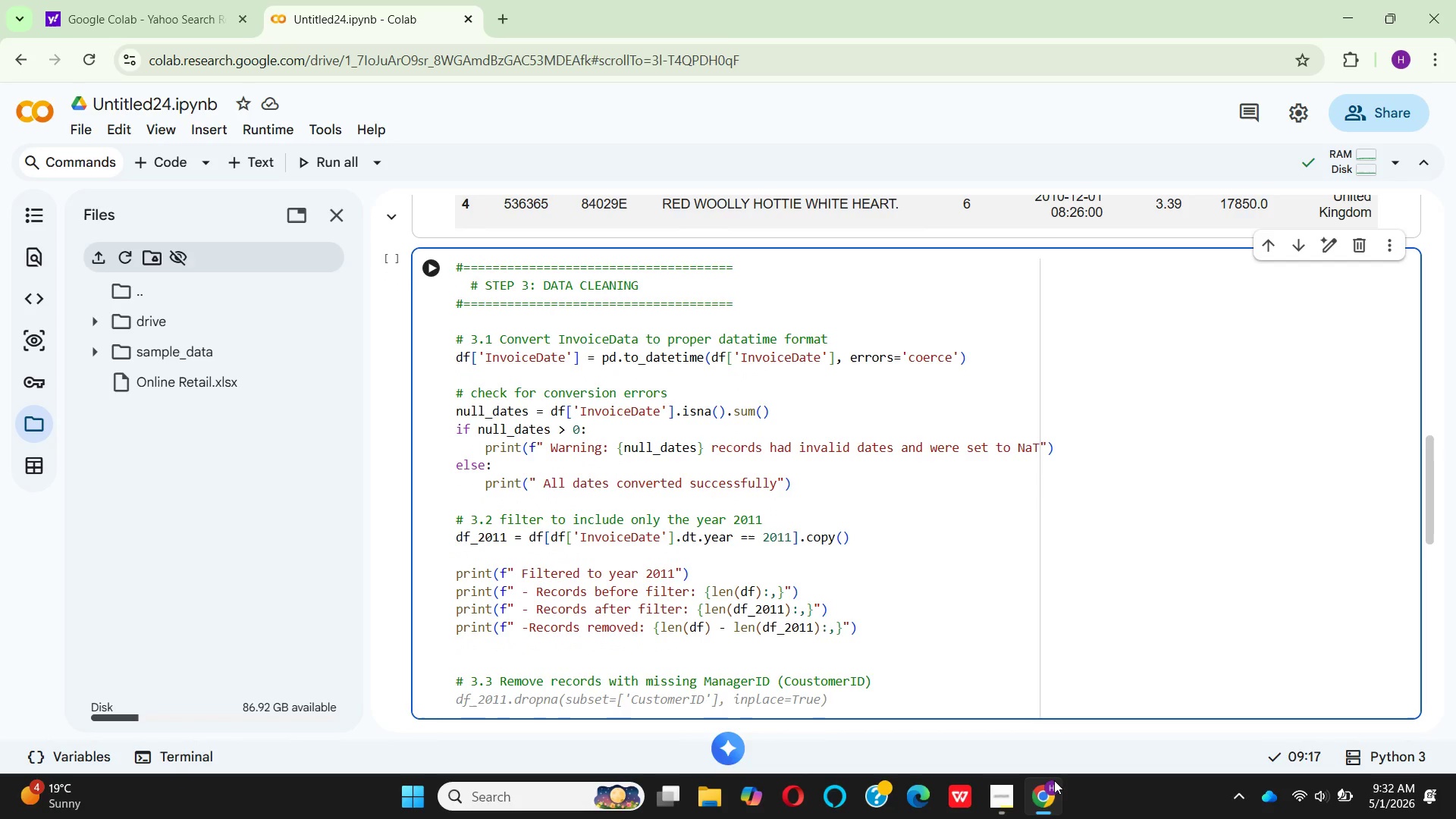 
type(df_clean = df_2011)
 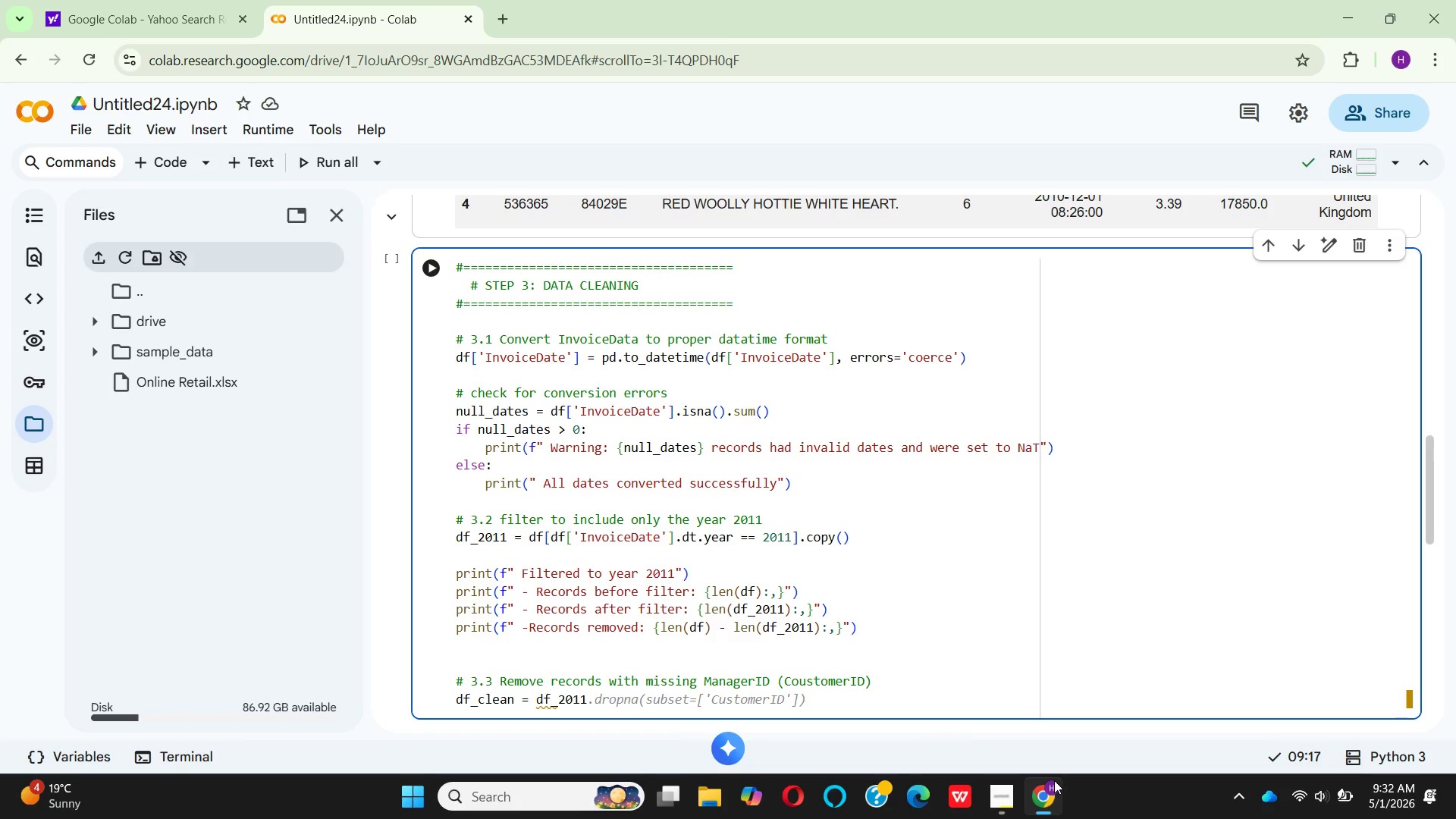 
 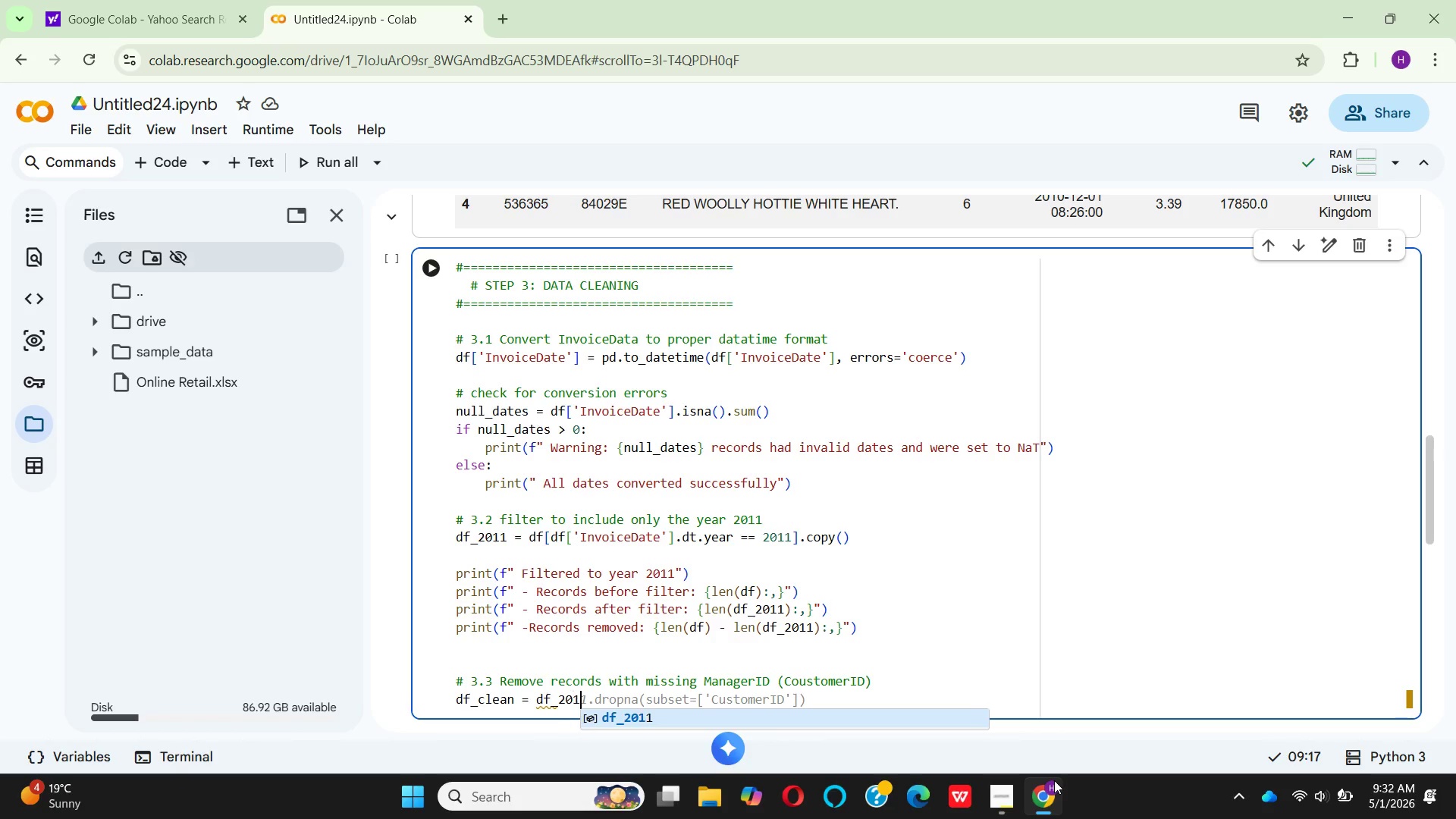 
key(Enter)
 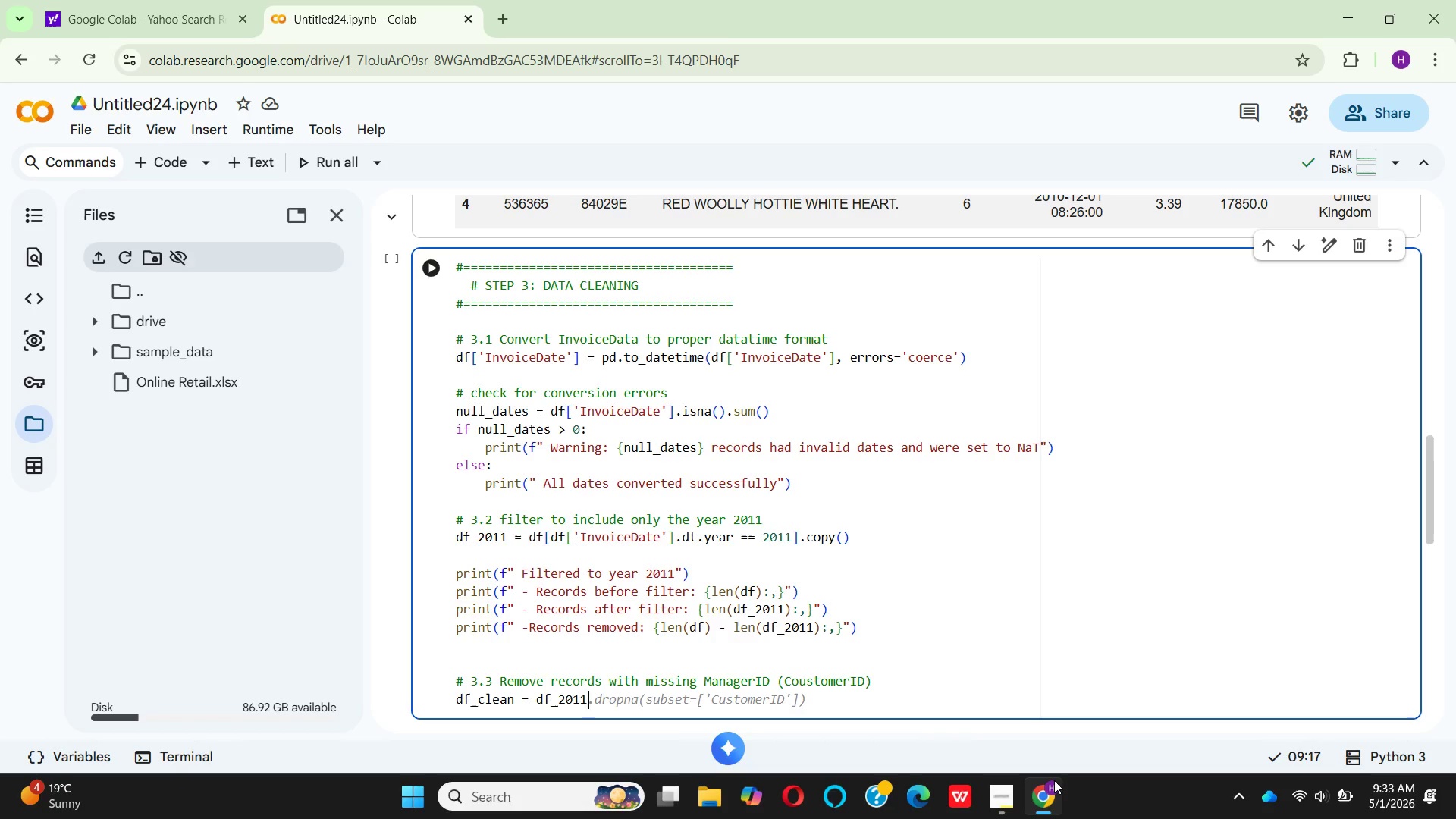 
type(.drop)
 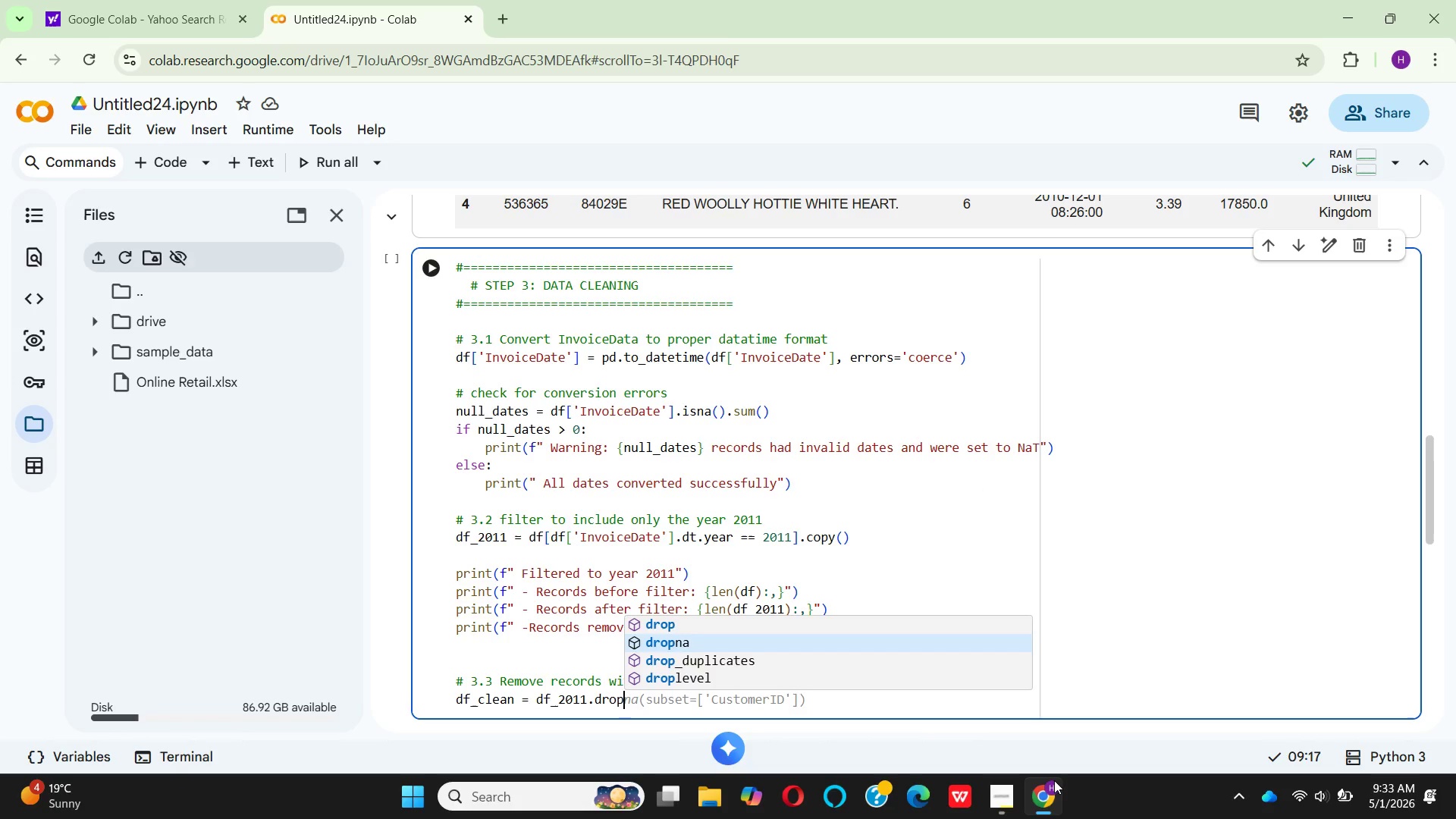 
key(Enter)
 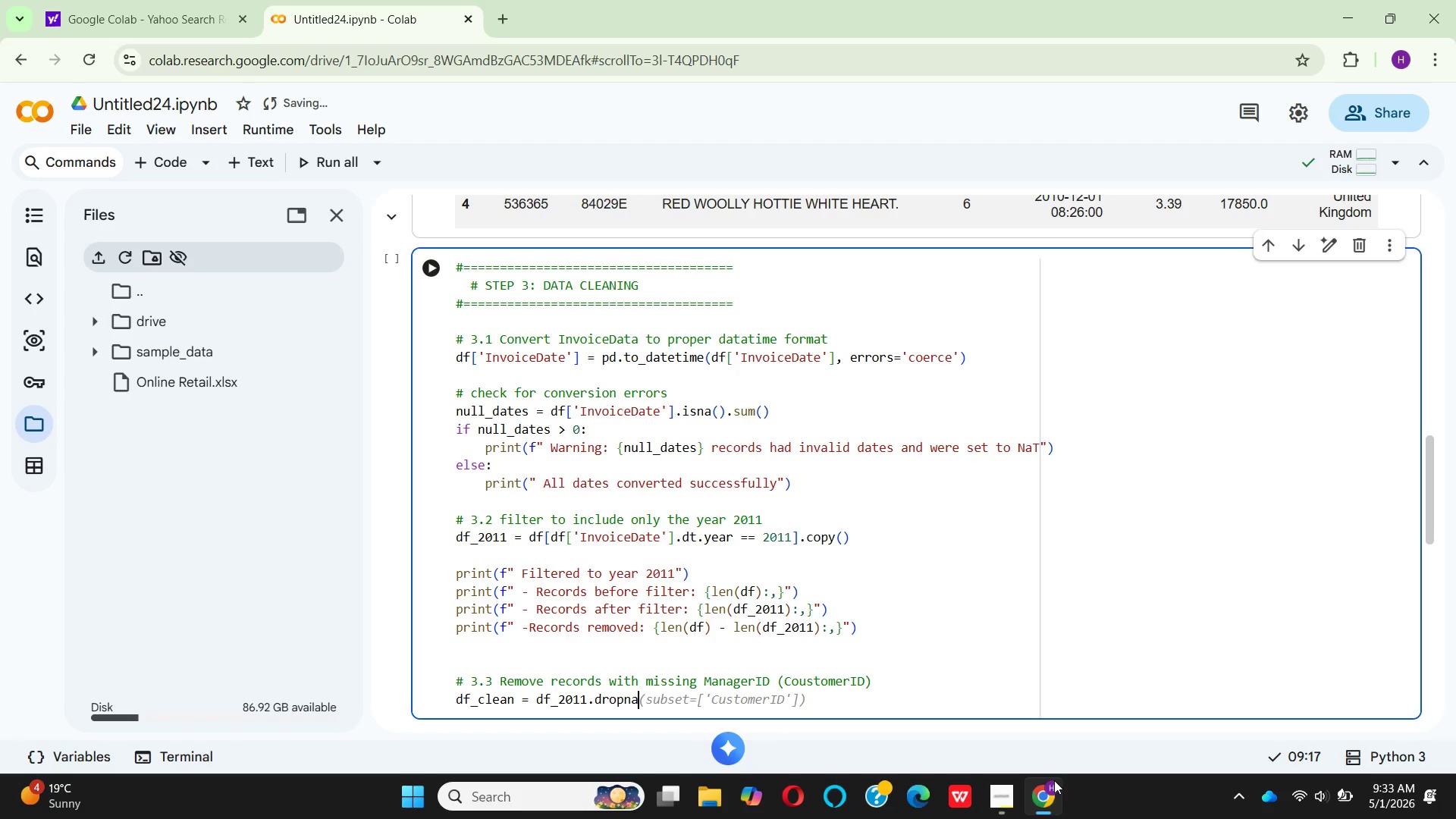 
type((subet=)
 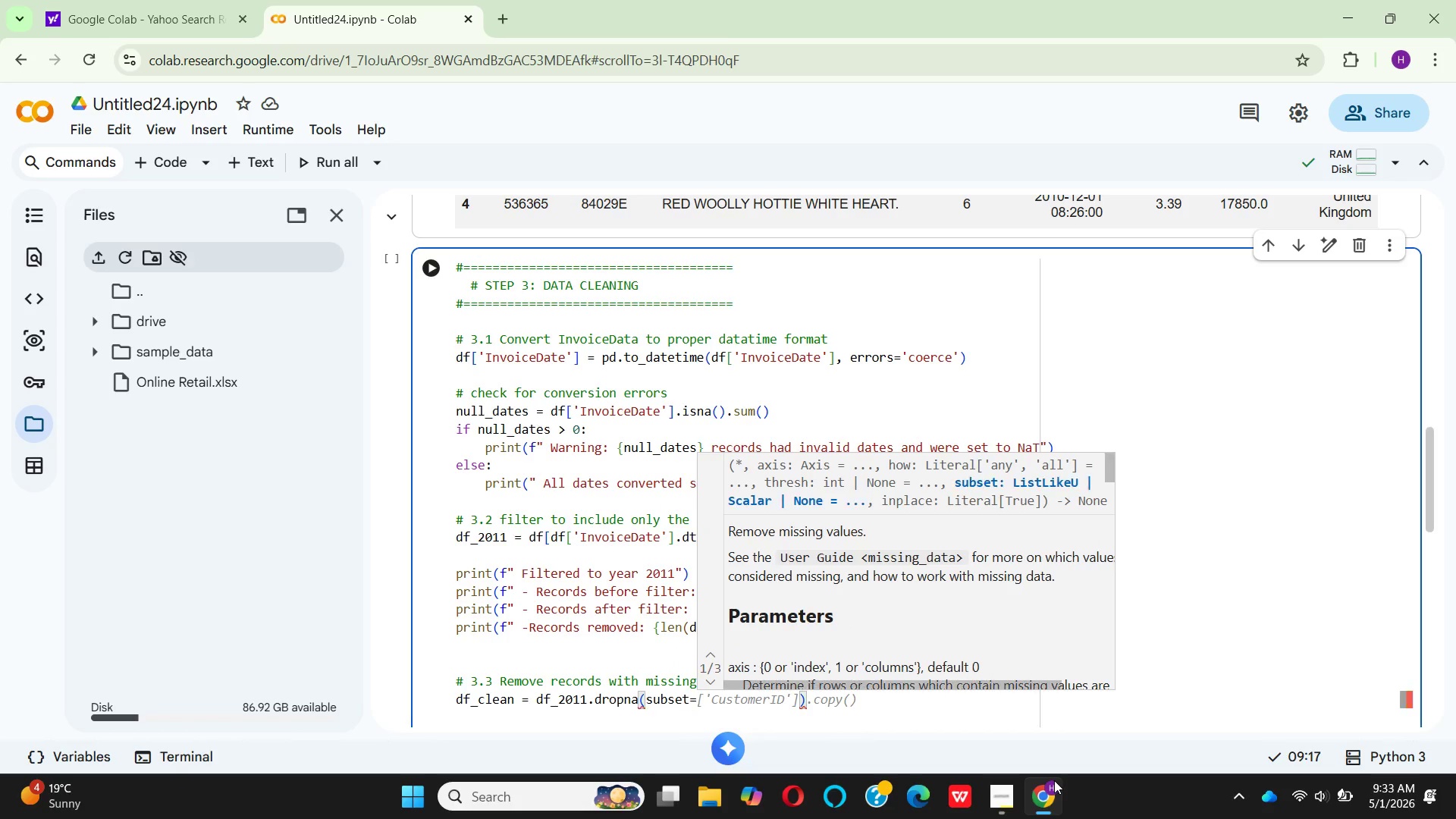 
hold_key(key=S, duration=11.73)
 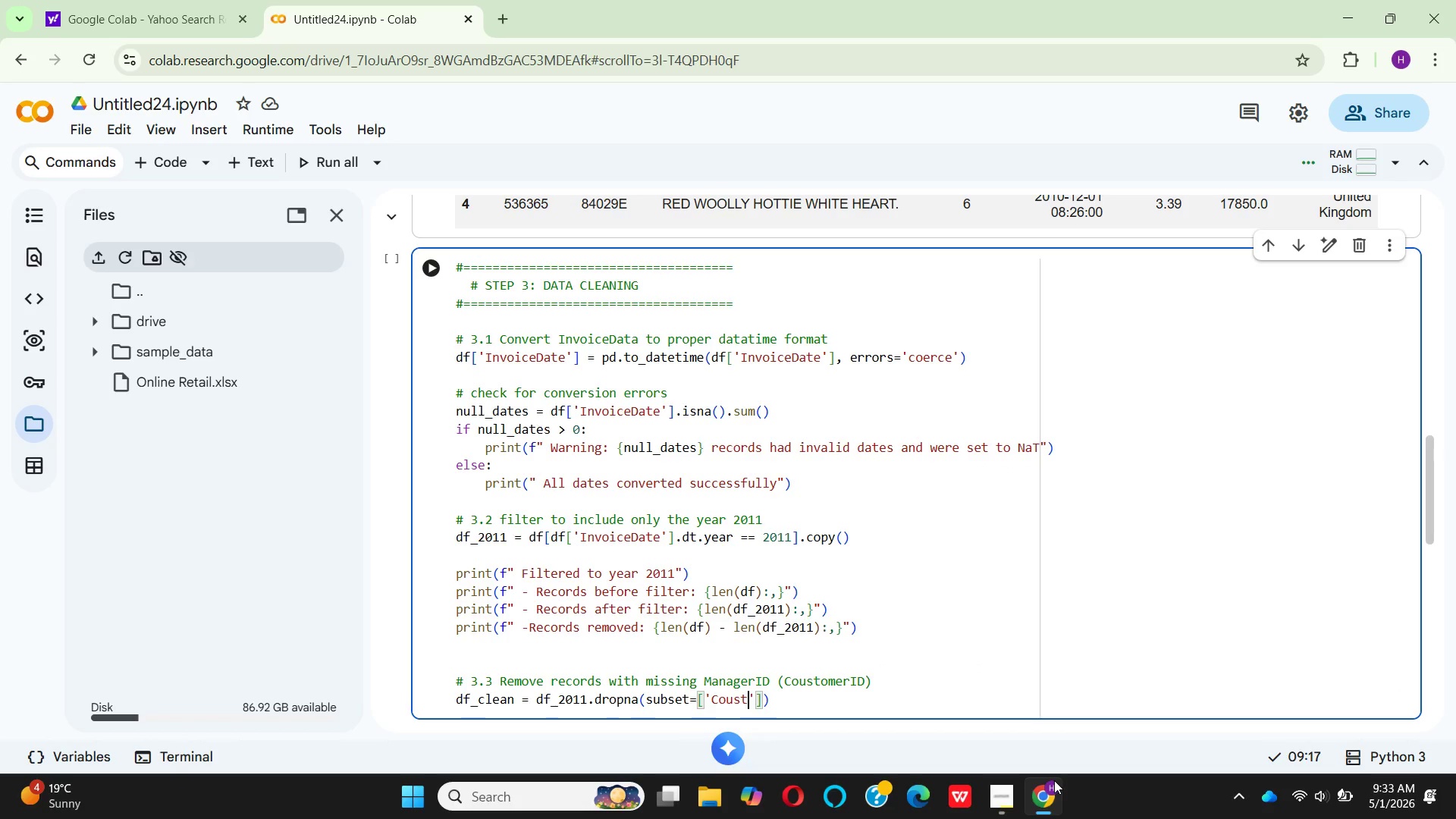 
type(['Cout)
 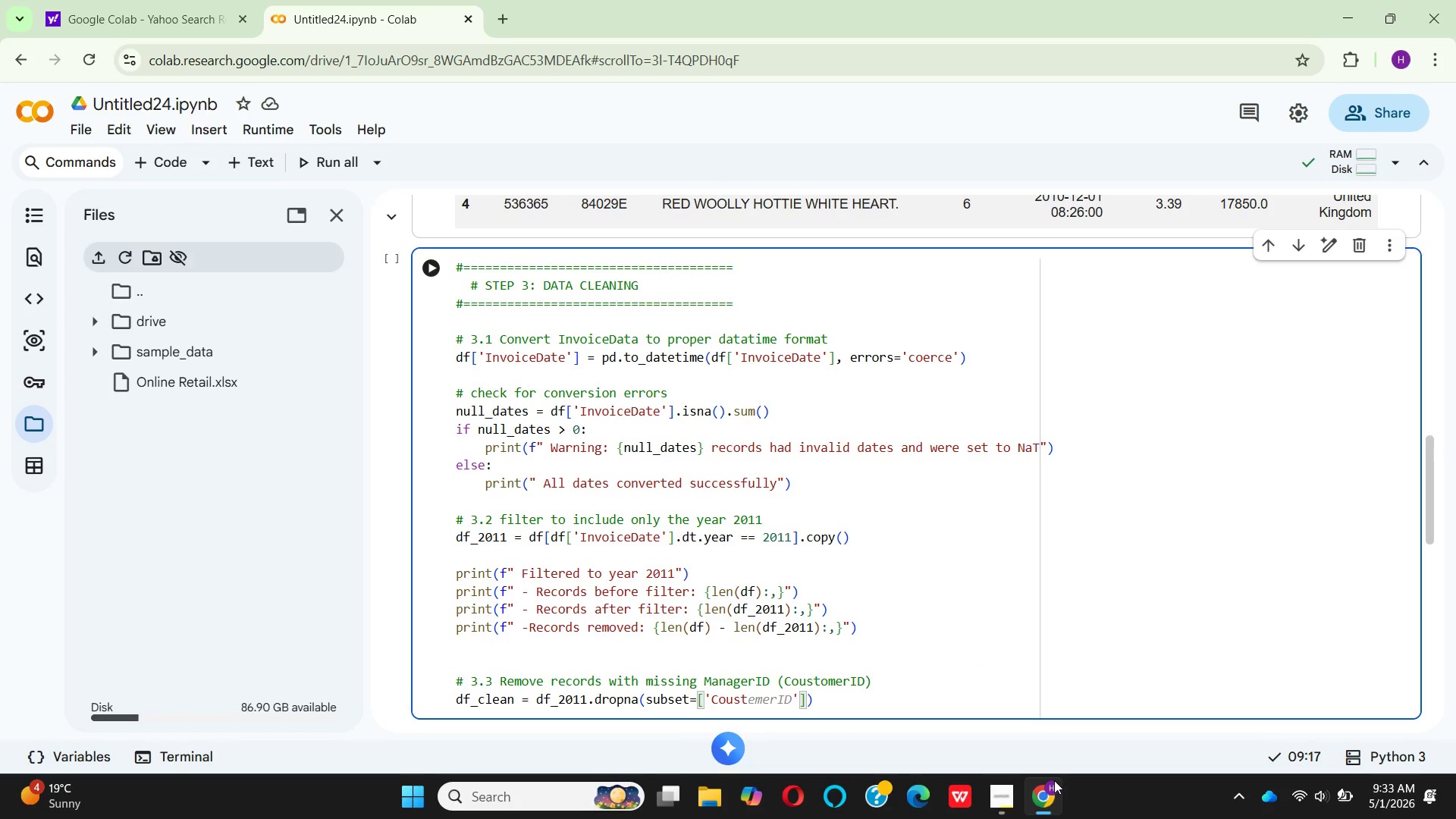 
type(omerID)
 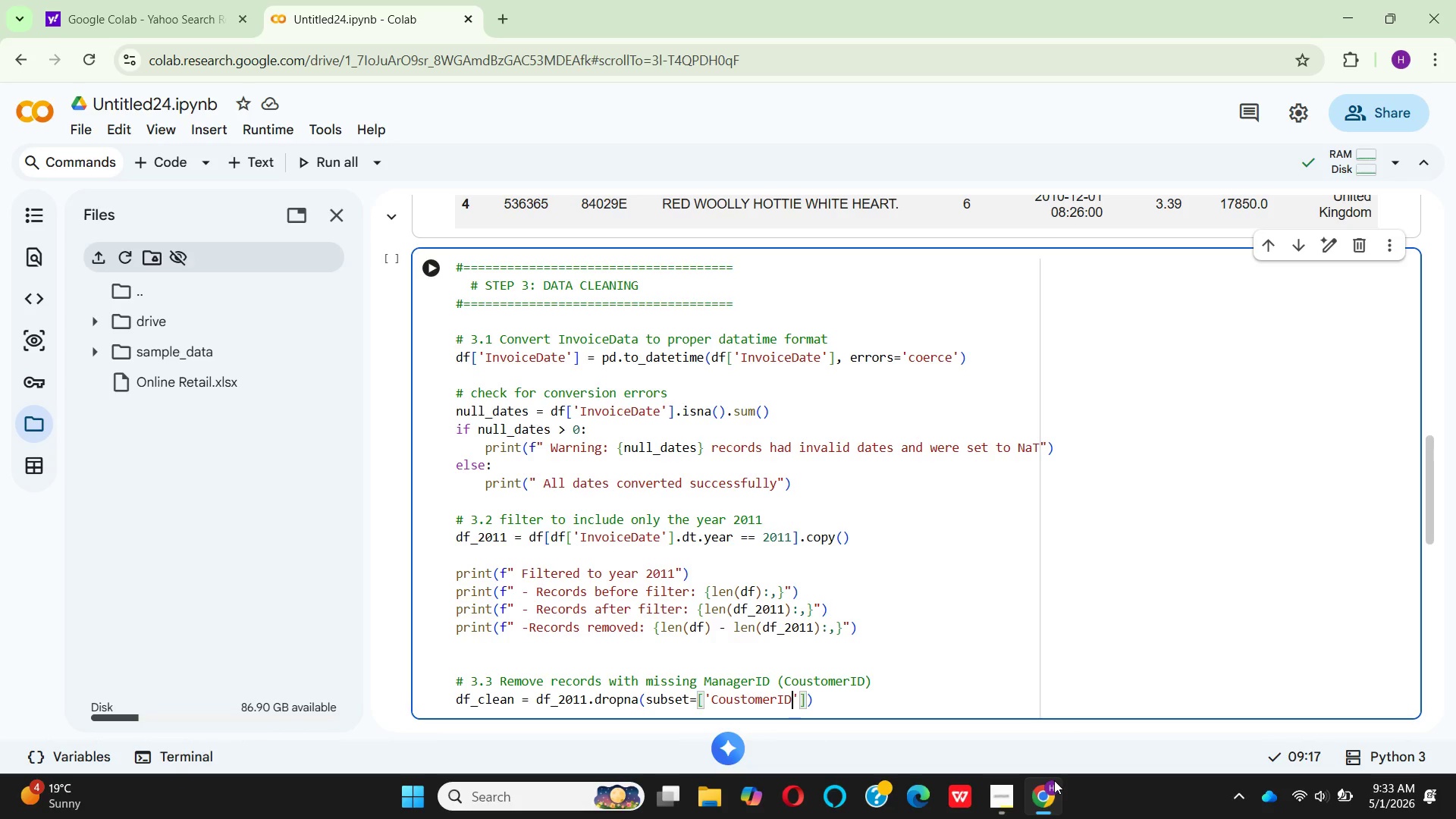 
key(ArrowRight)
 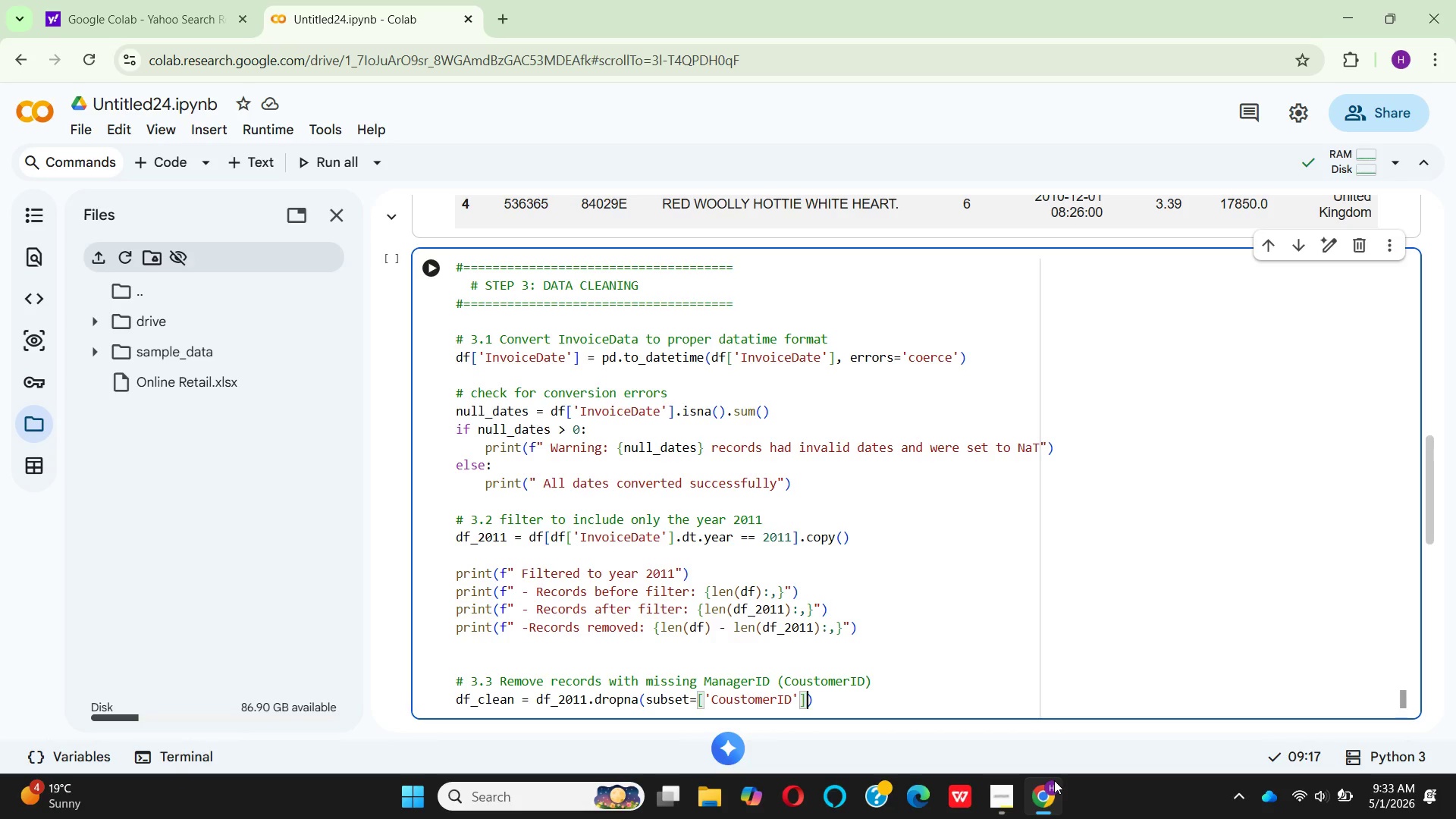 
key(ArrowRight)
 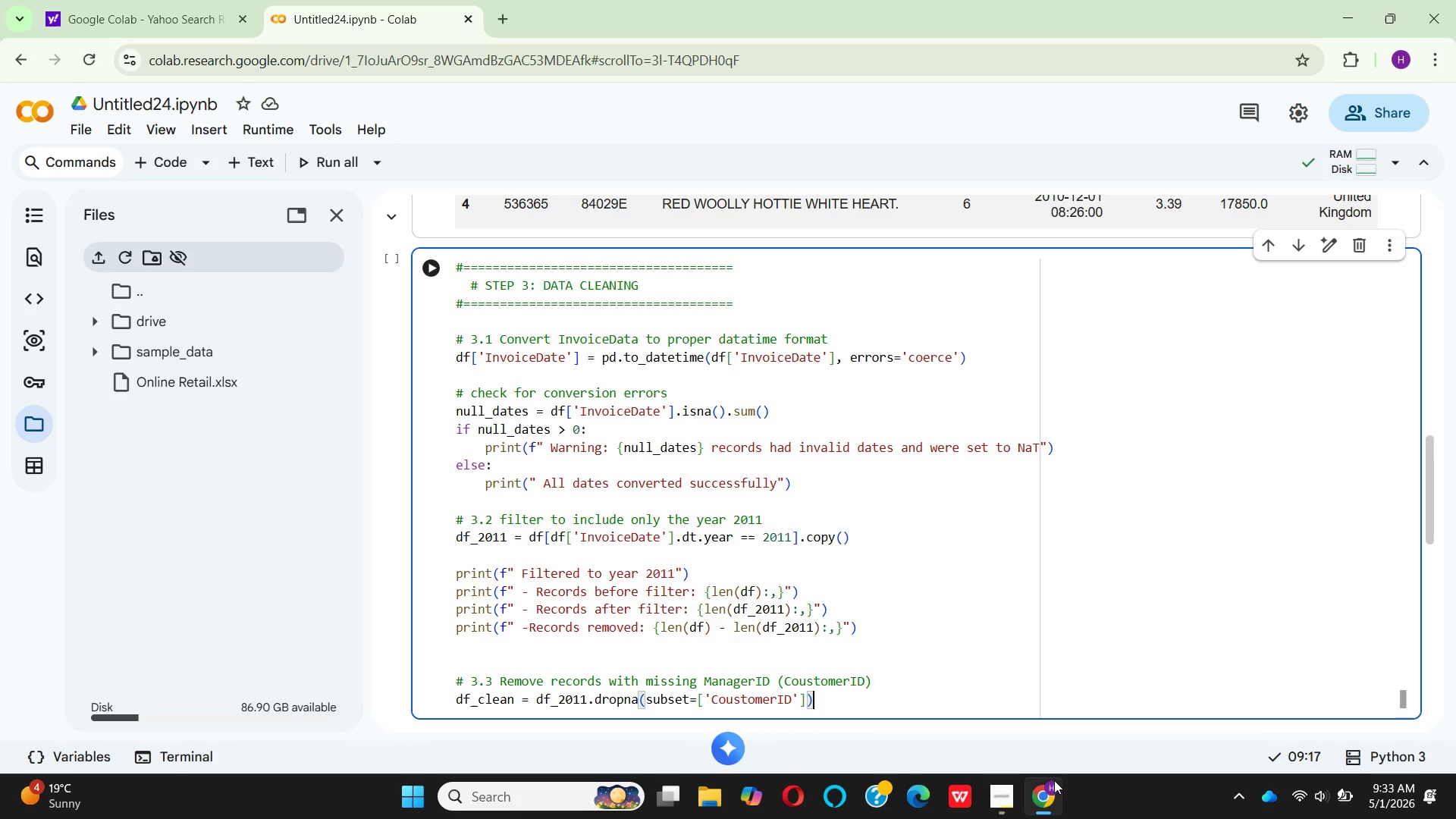 
key(ArrowRight)
 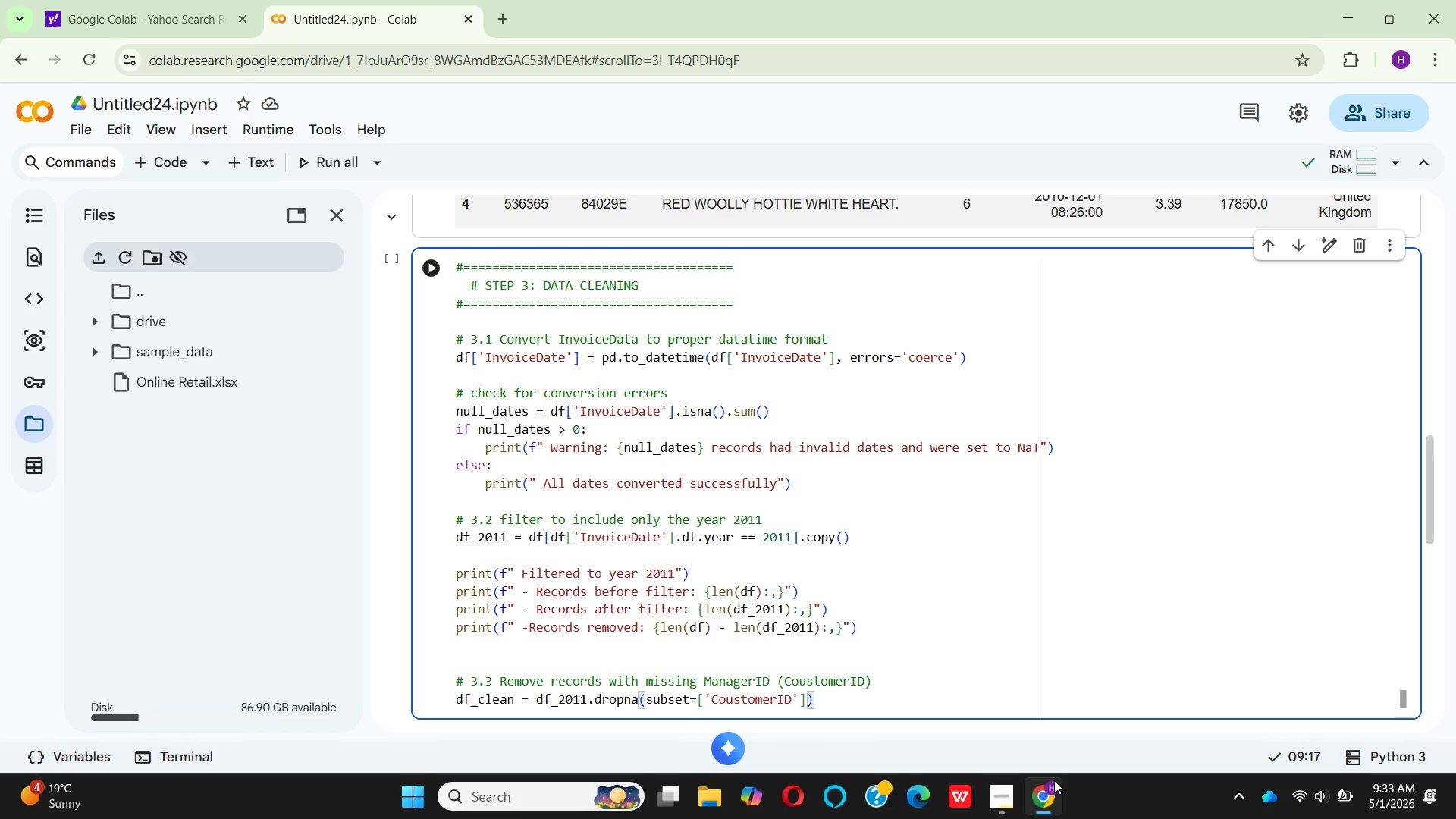 
type(.copy()
 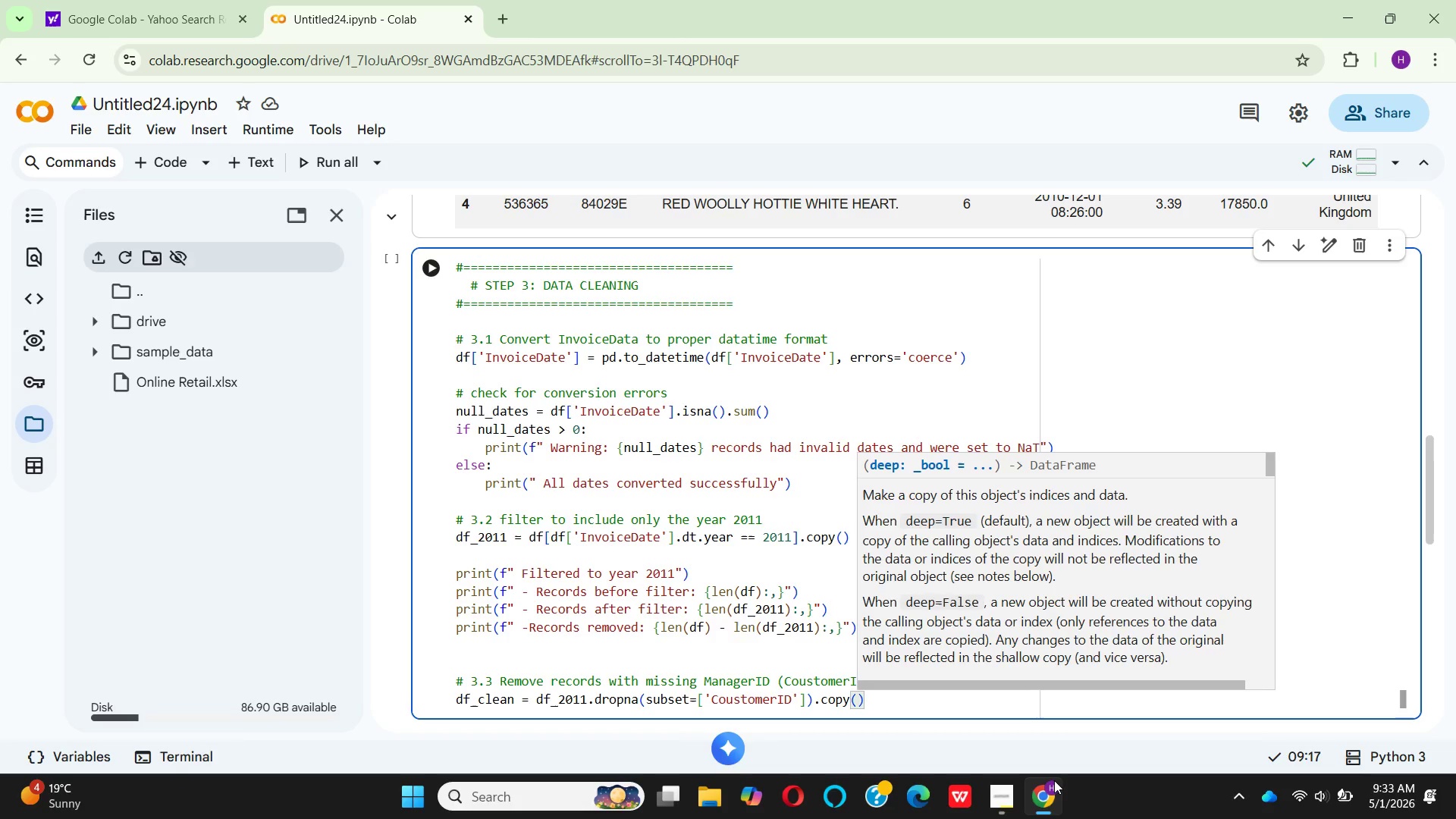 
key(ArrowRight)
 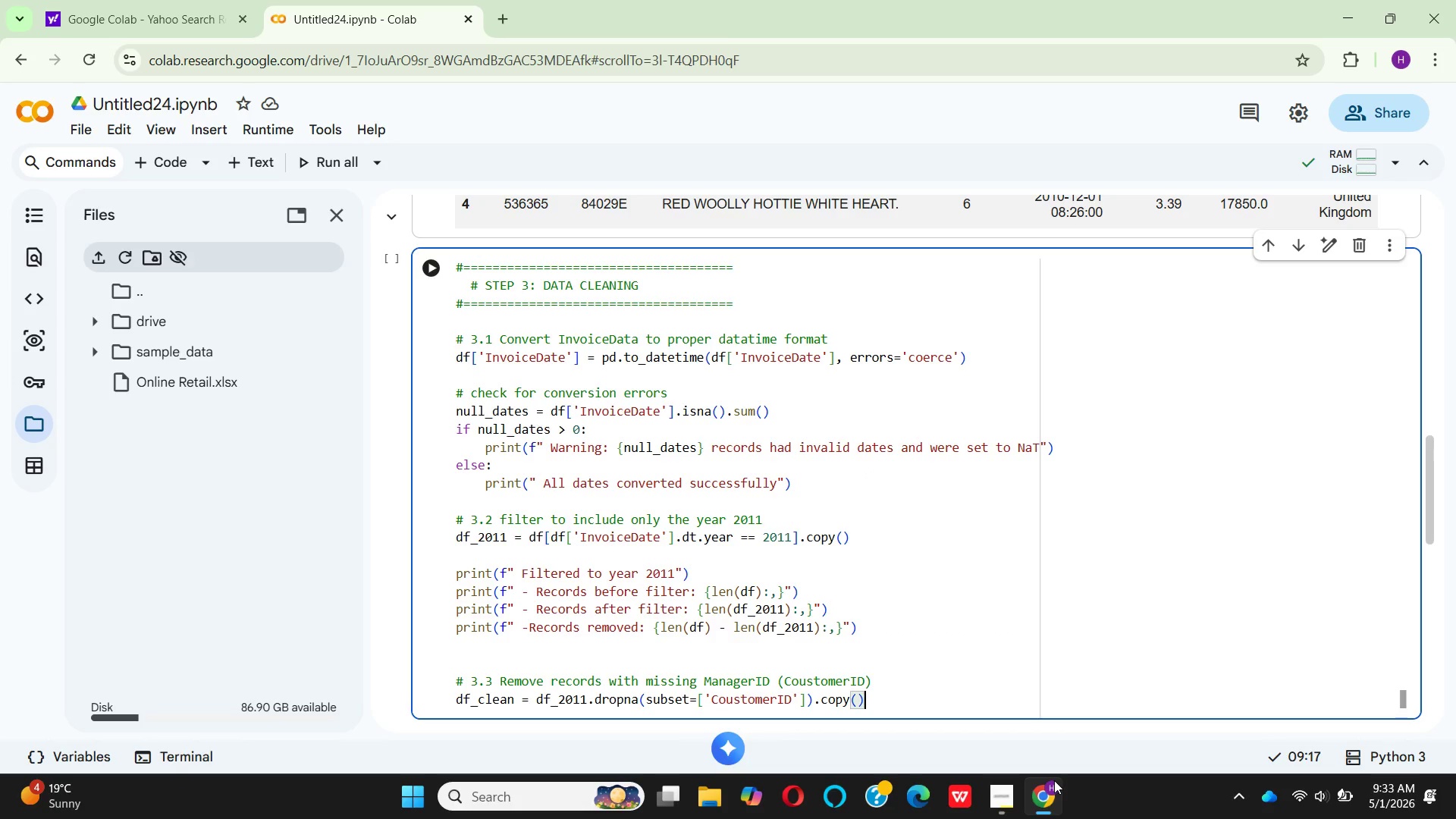 
key(Enter)
 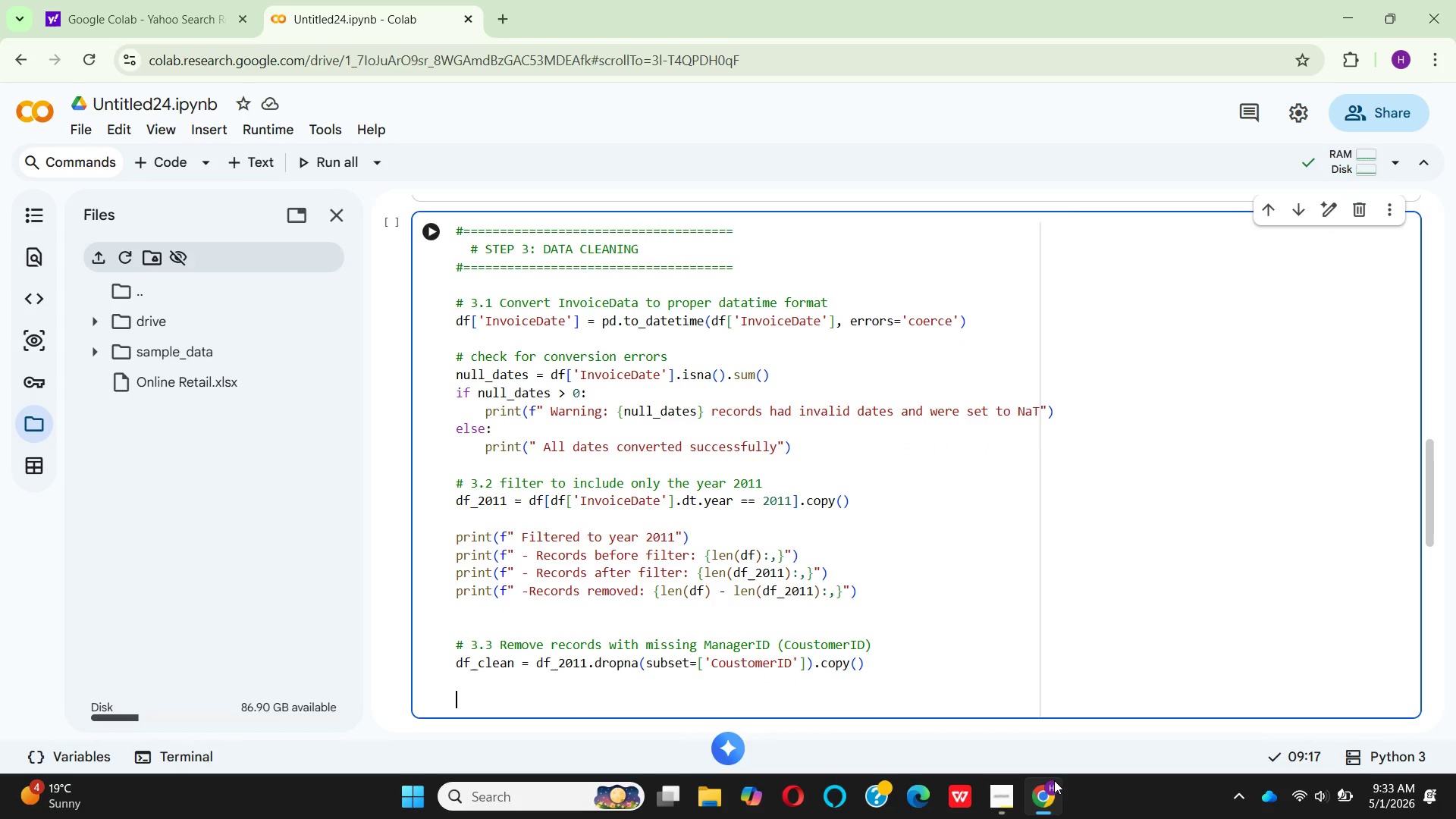 
key(Enter)
 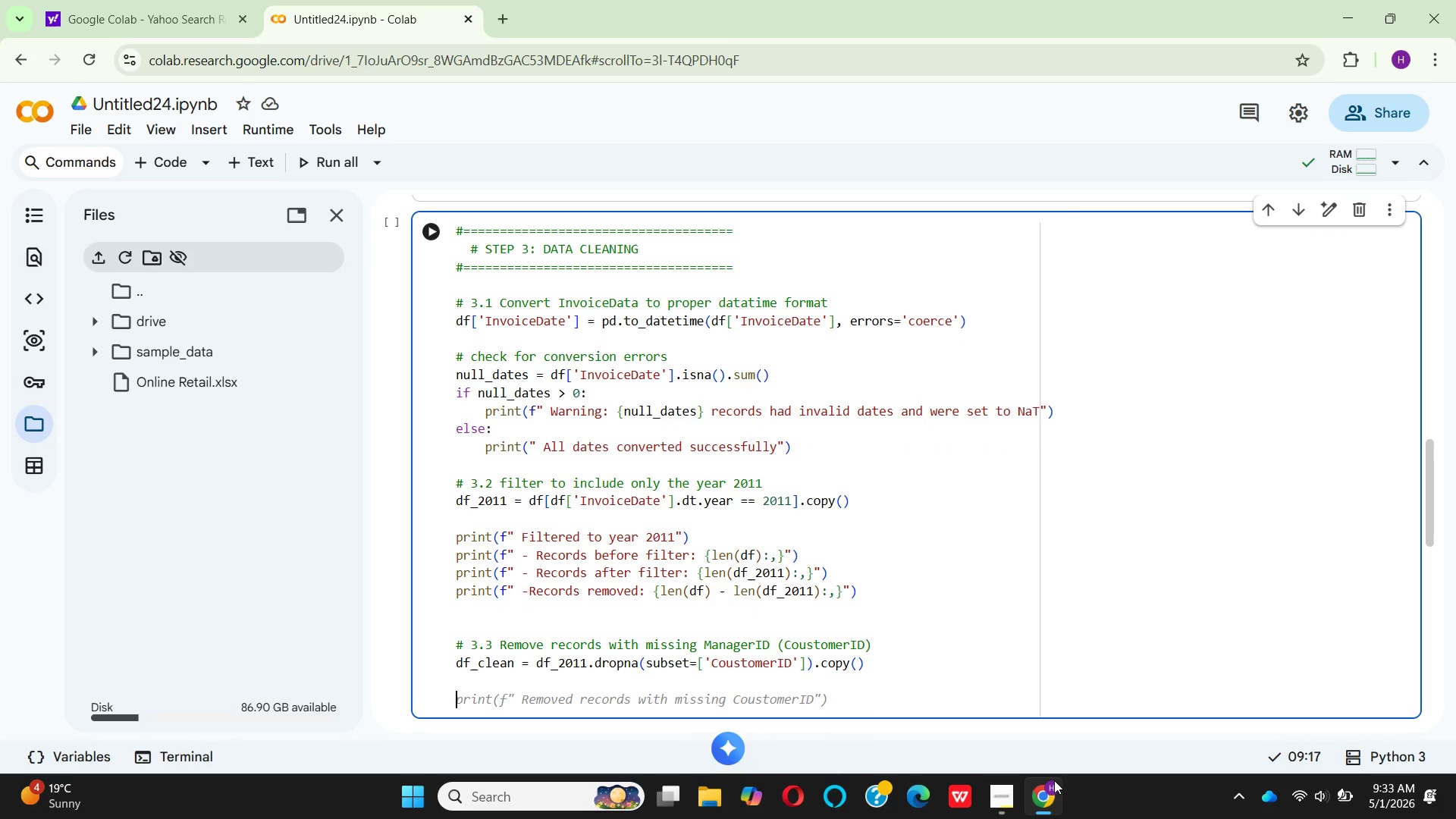 
key(Shift+ShiftLeft)
 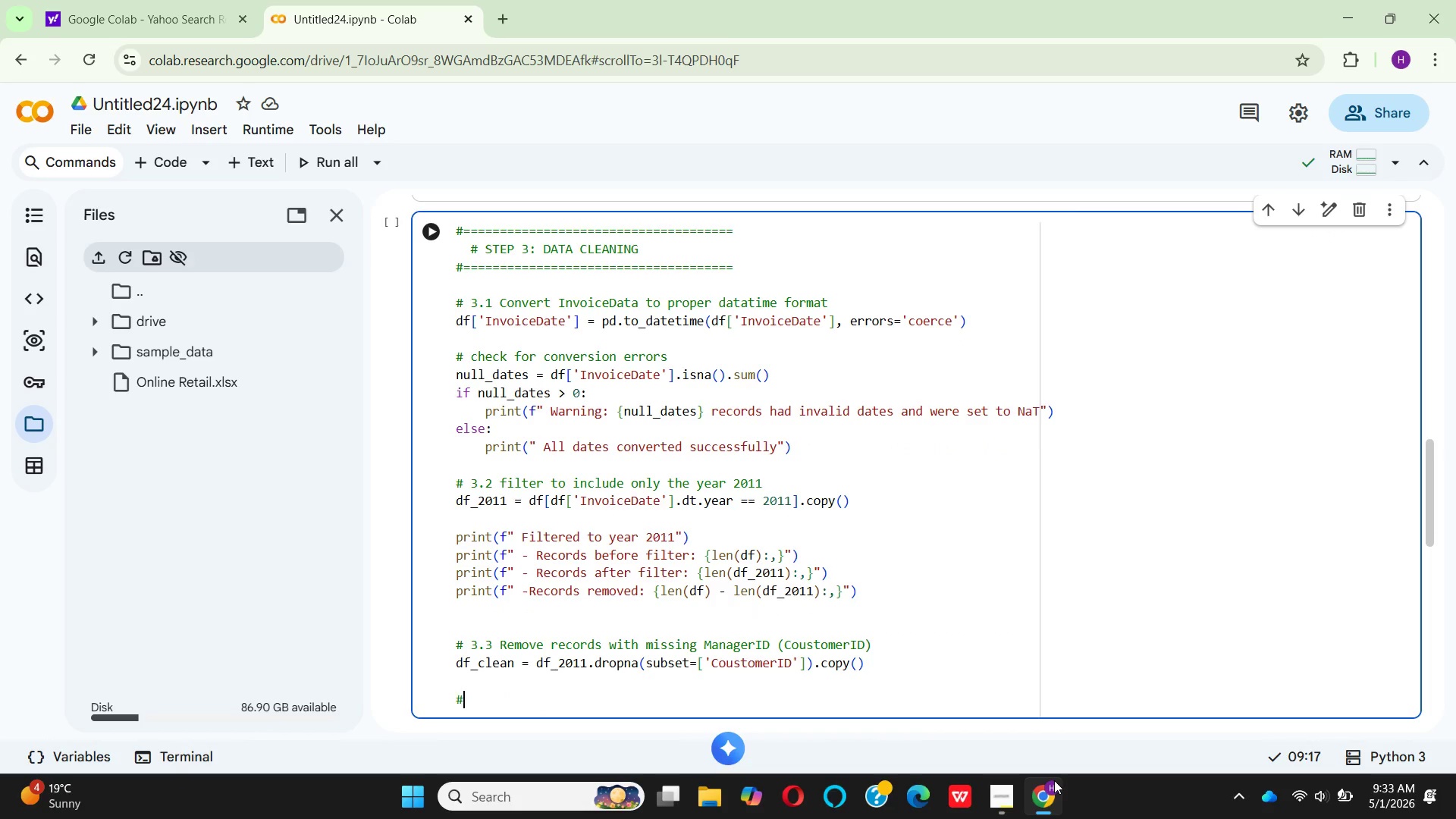 
key(Shift+3)
 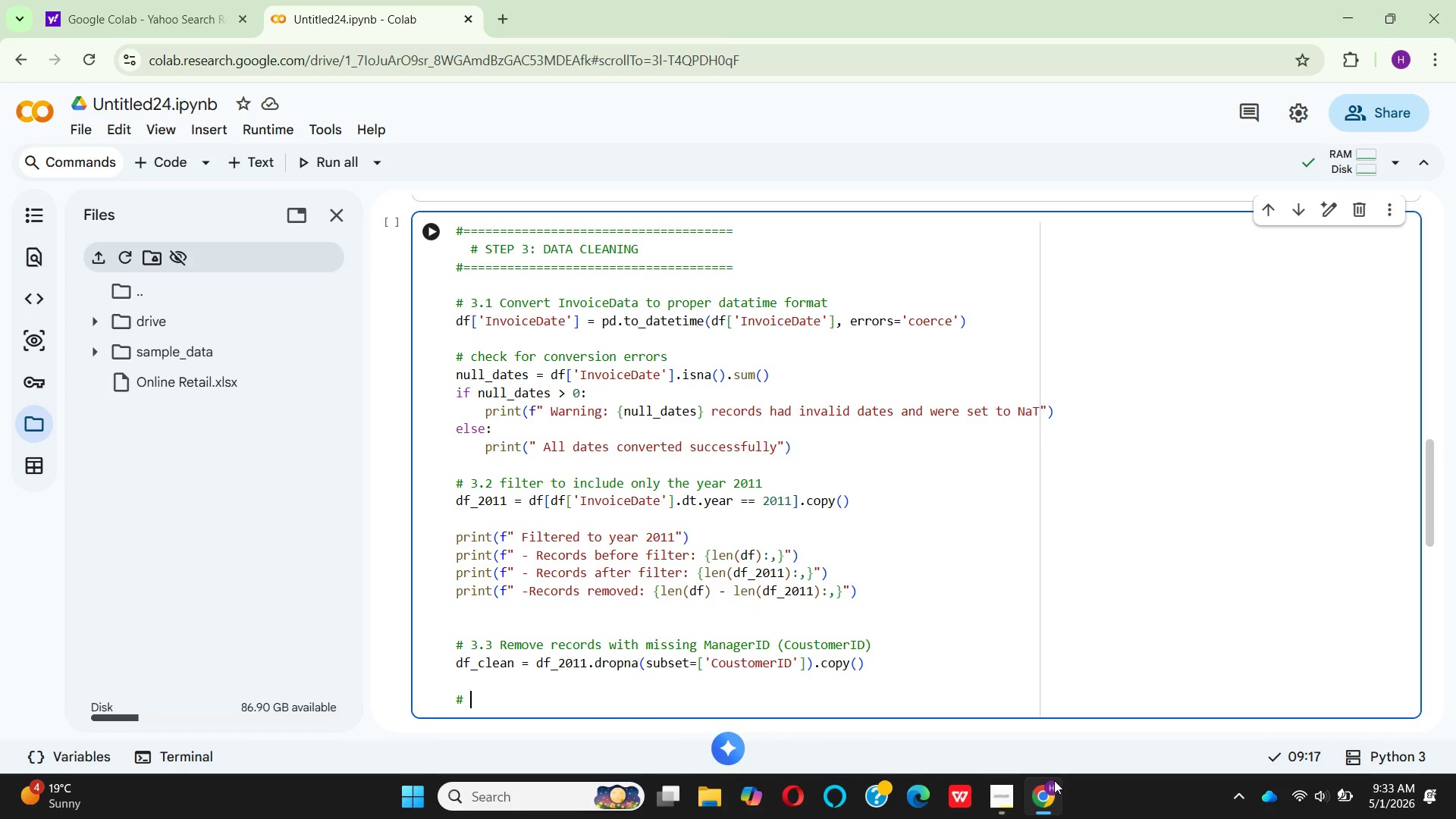 
key(Space)
 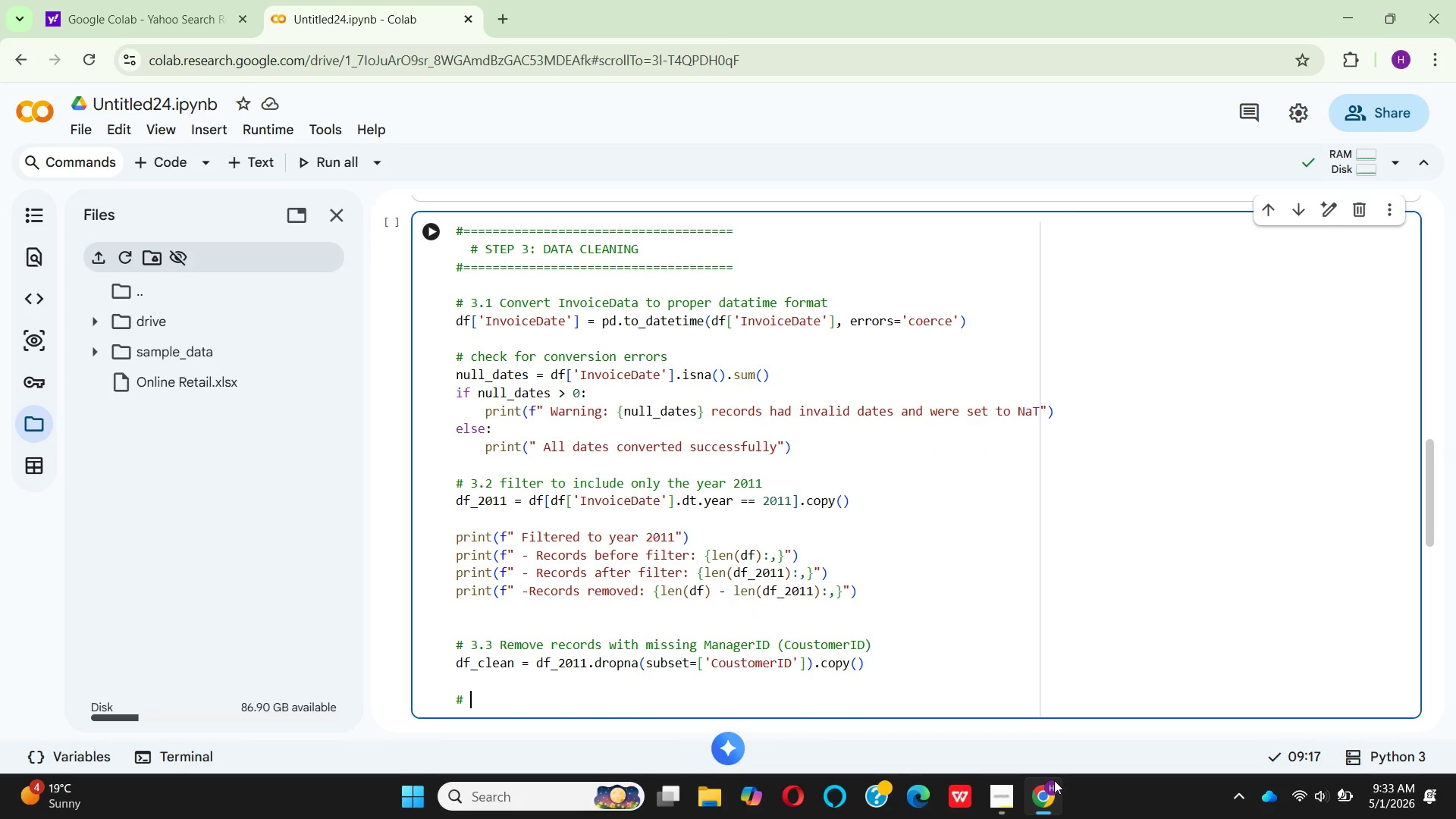 
type(CONVERT CustomerID to inte)
 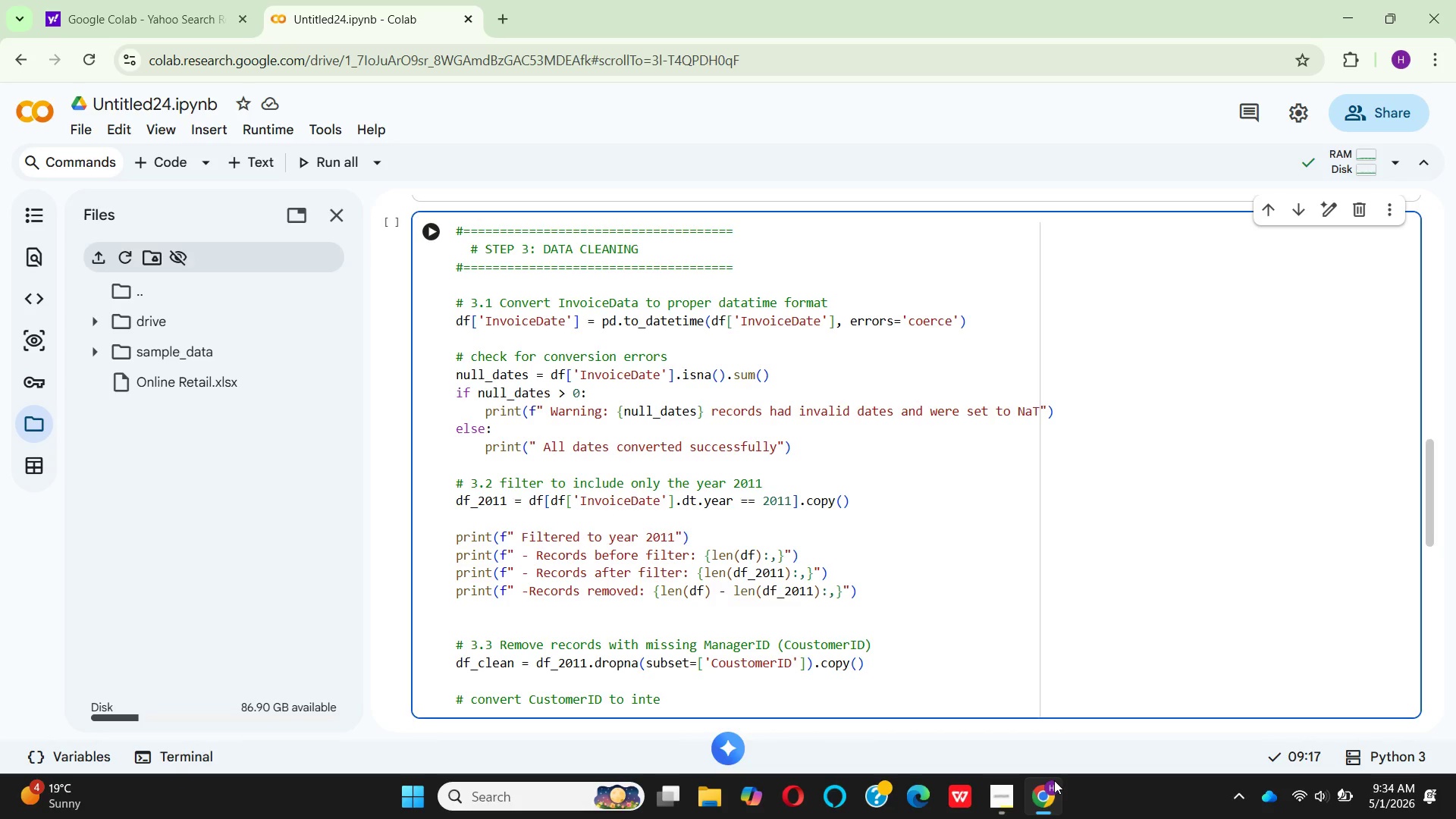 
hold_key(key=CapsLock, duration=0.31)
 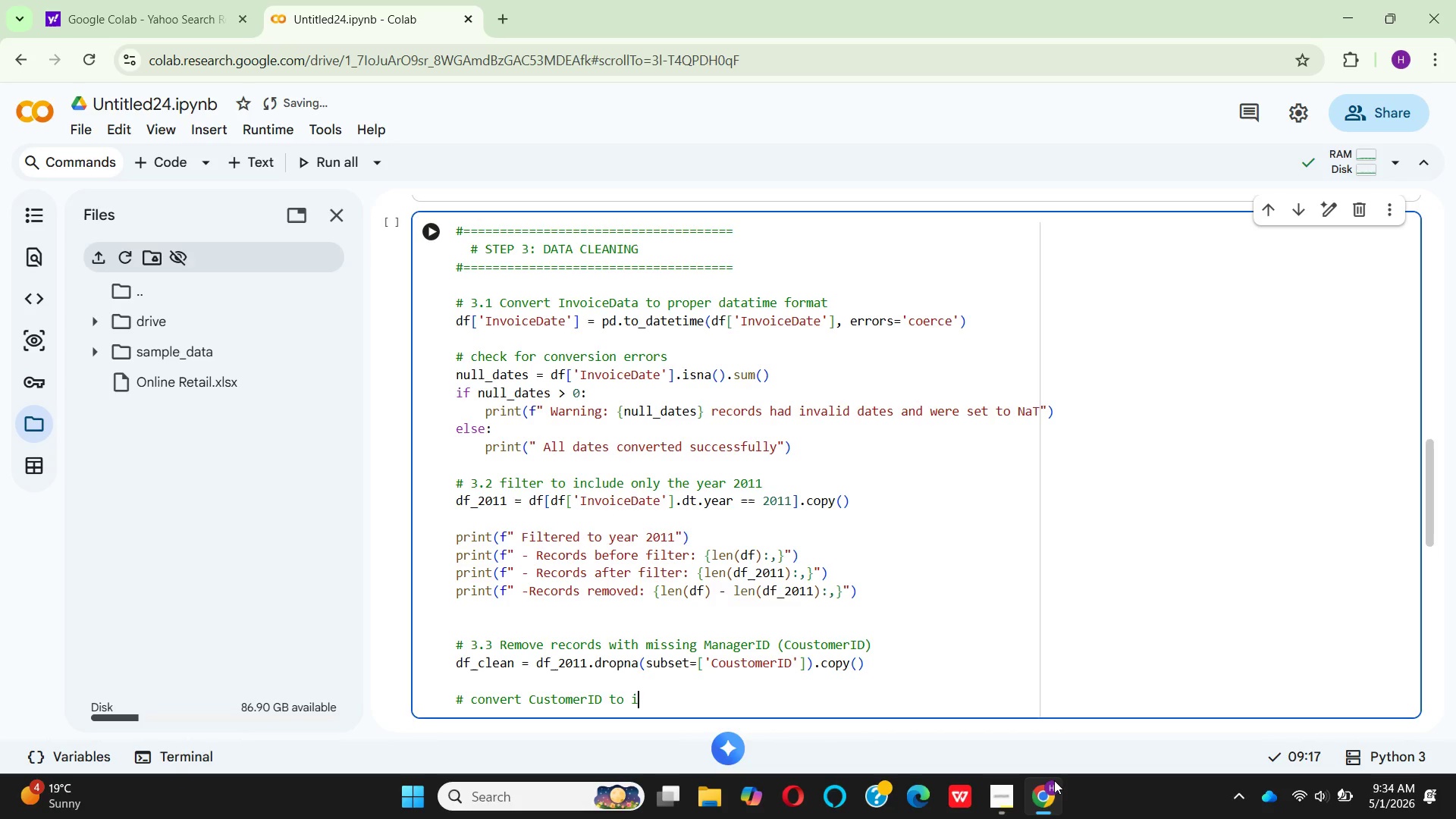 
type(GER FOR CONSISTENCY)
 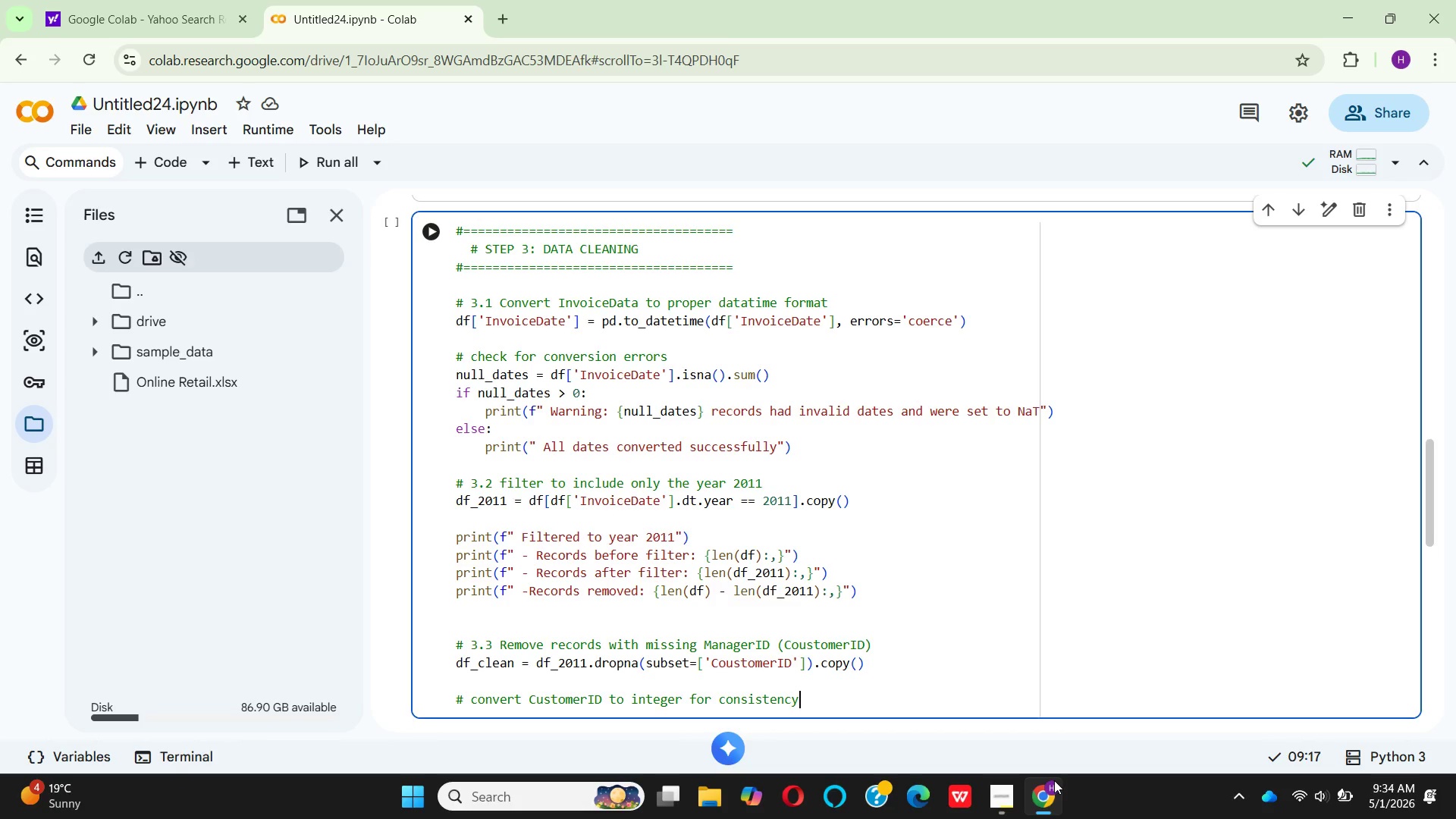 
key(Enter)
 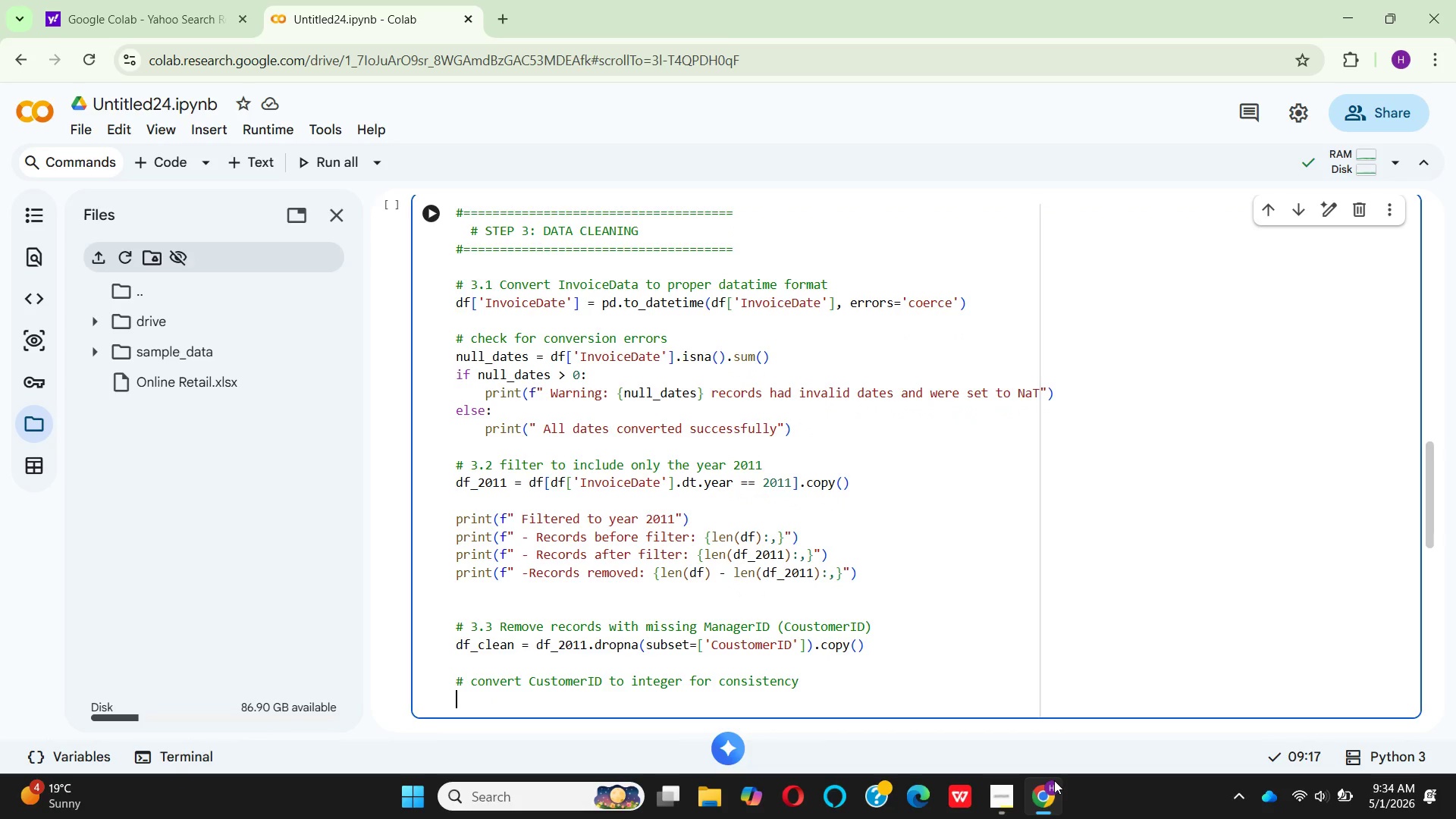 
type(DF_)
 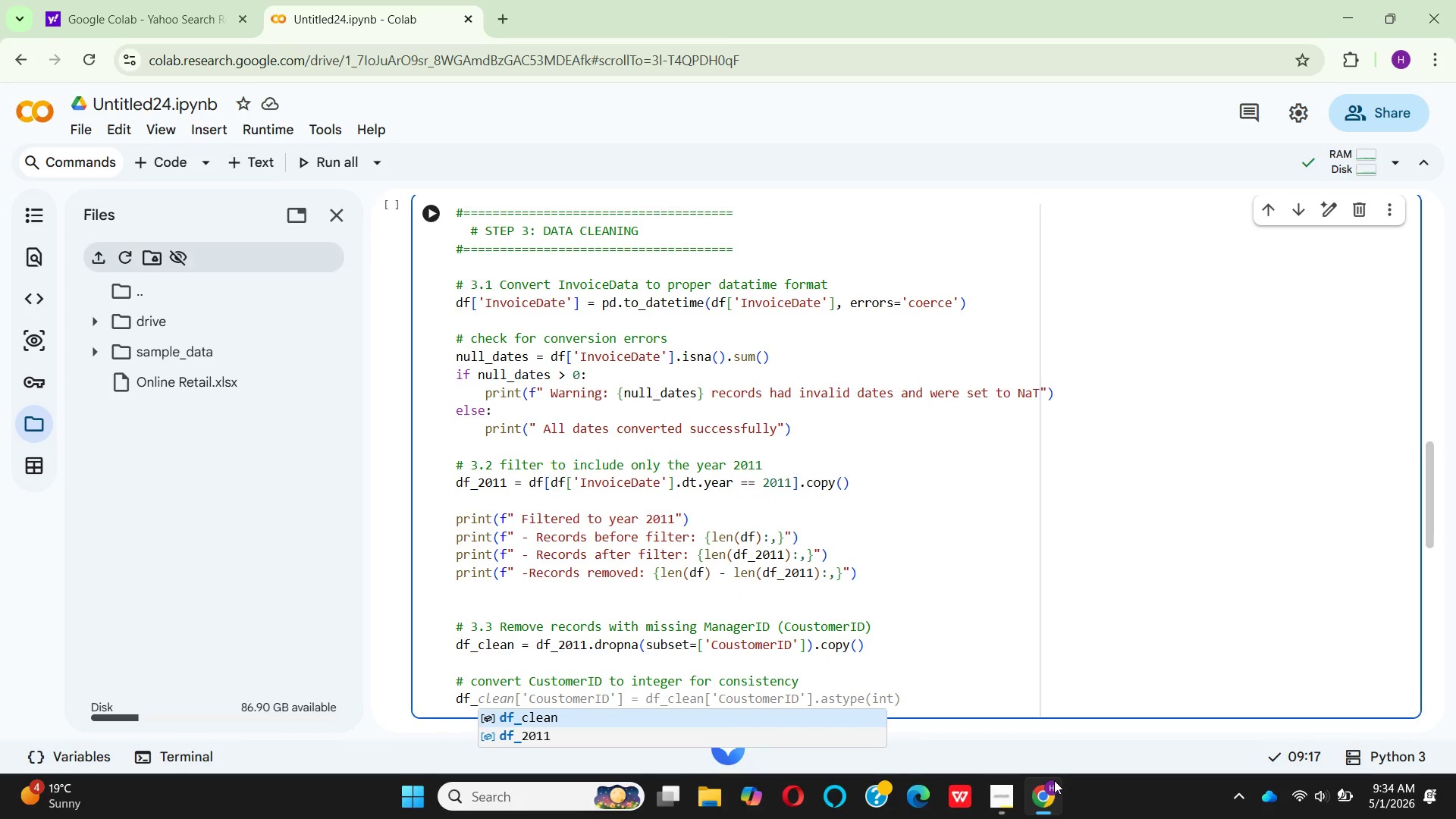 
key(Enter)
 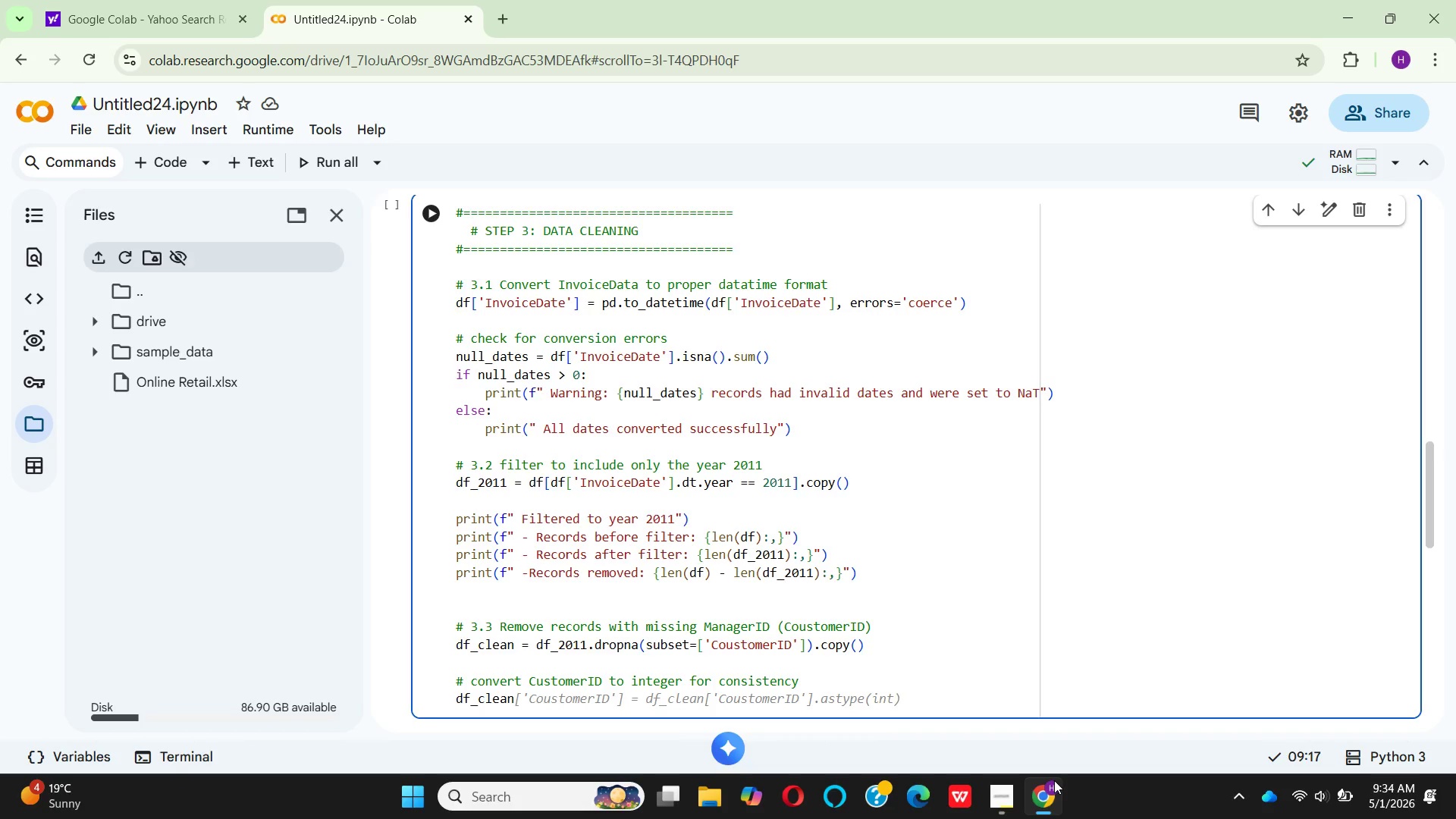 
key(BracketLeft)
 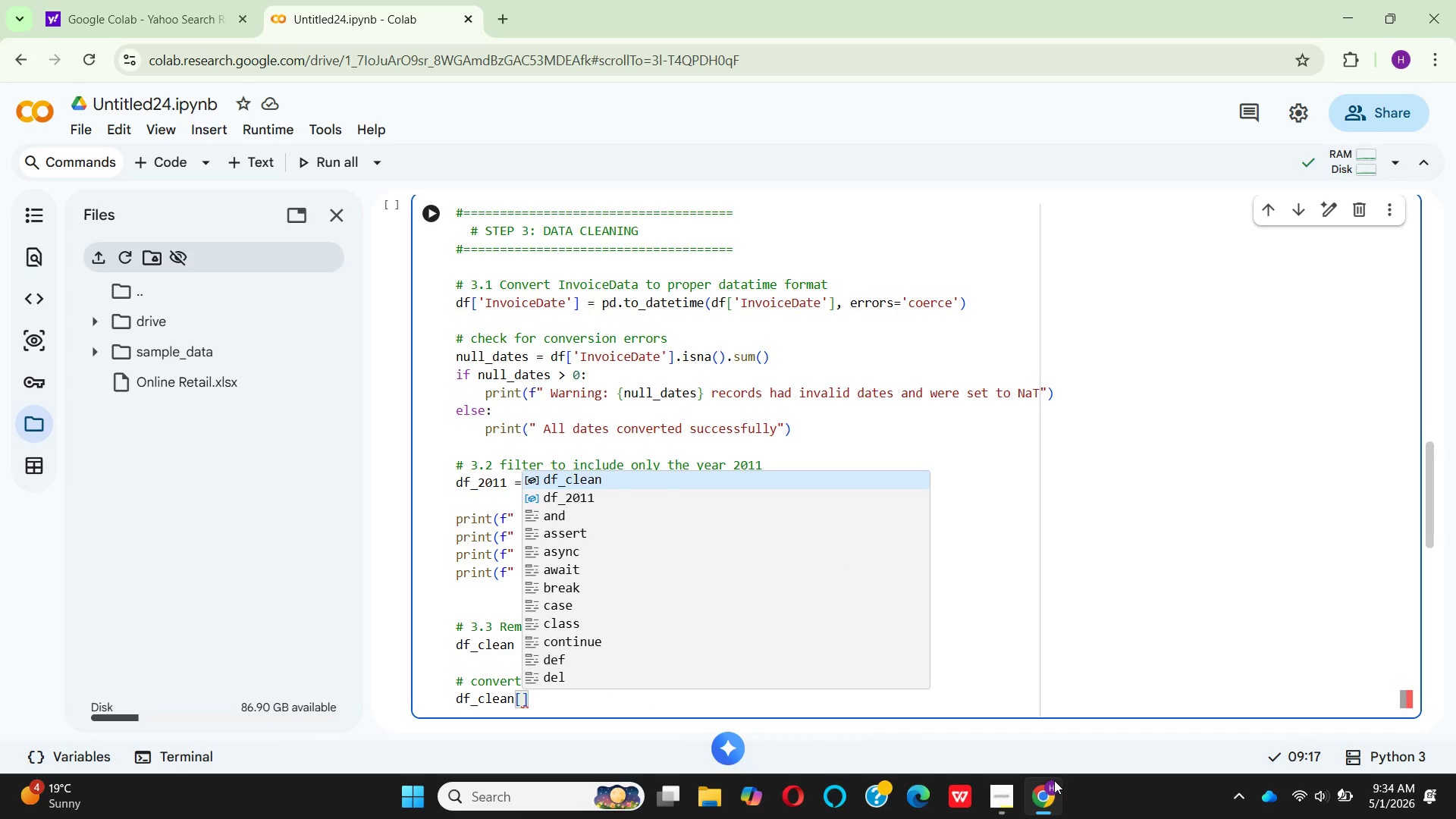 
key(Quote)
 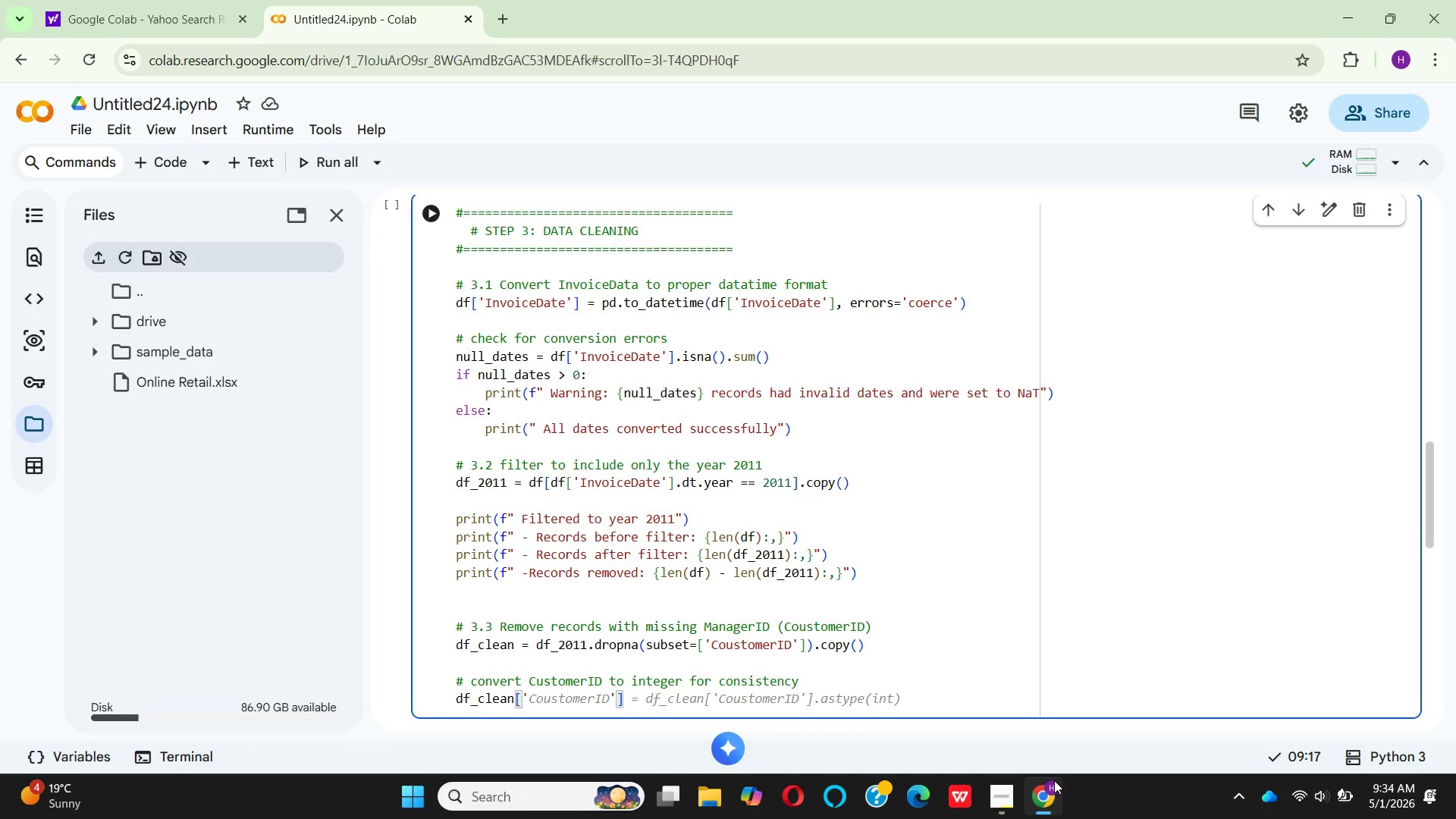 
type(CoustomerID)
 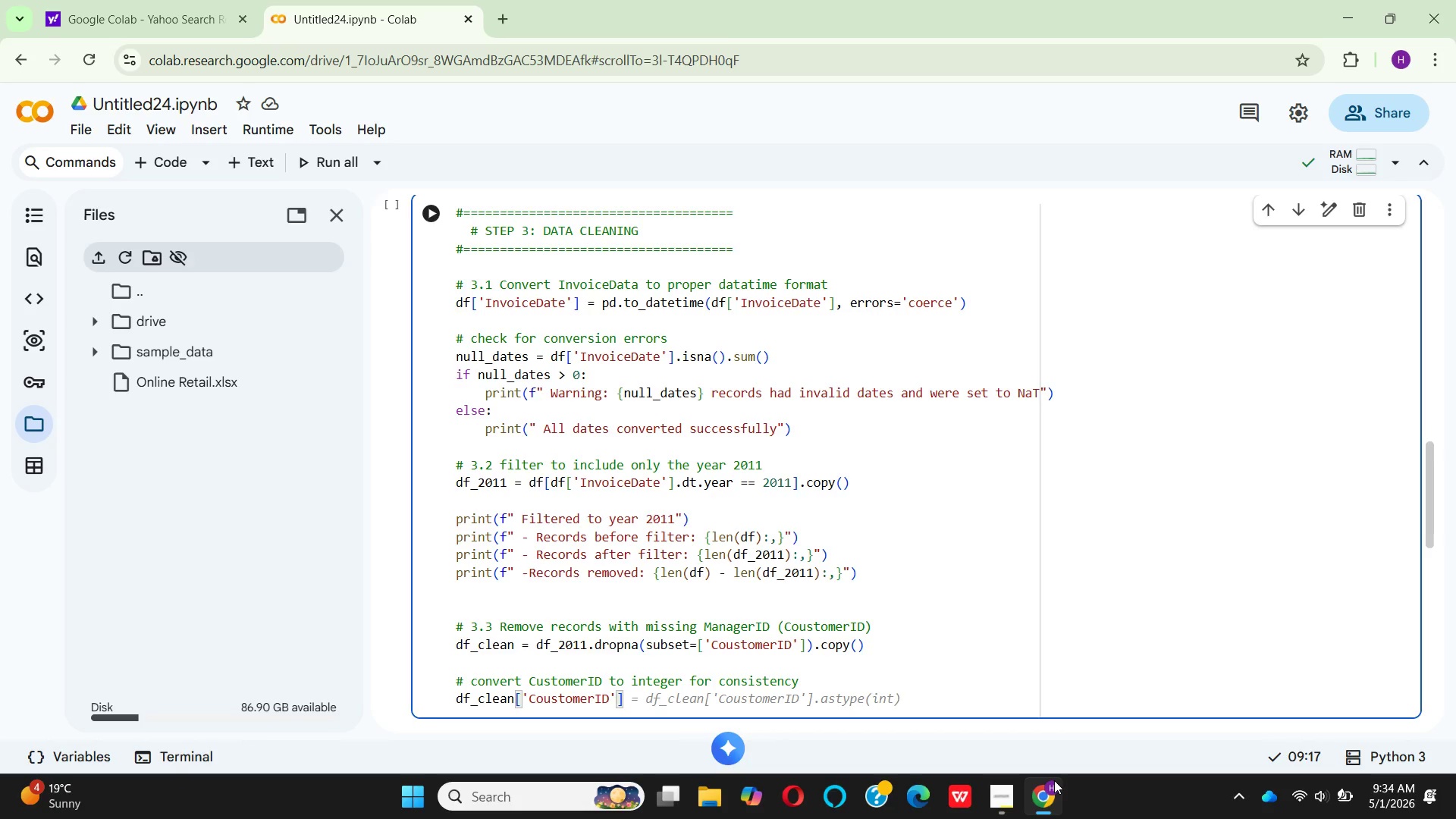 
key(ArrowRight)
 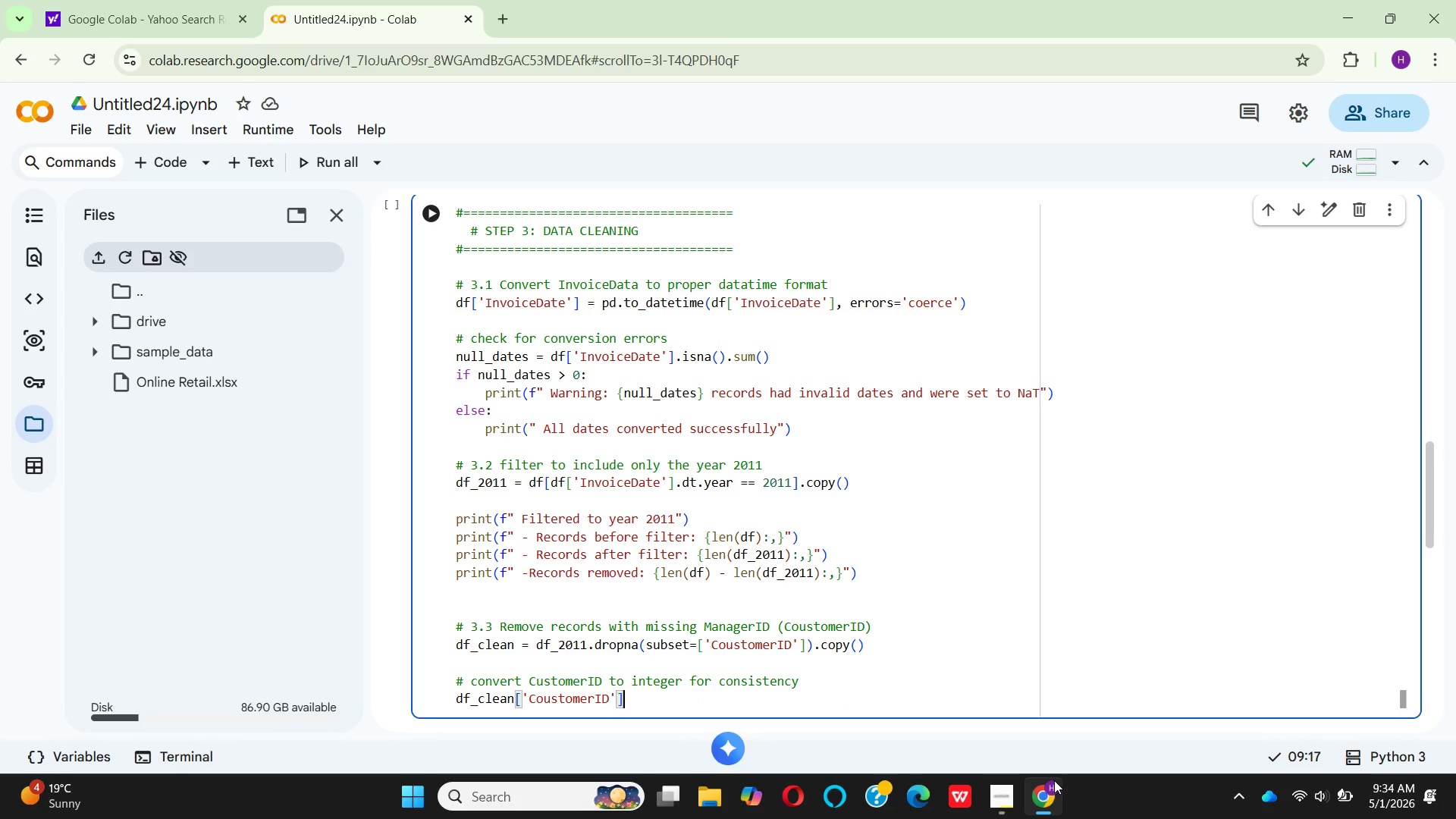 
key(ArrowRight)
 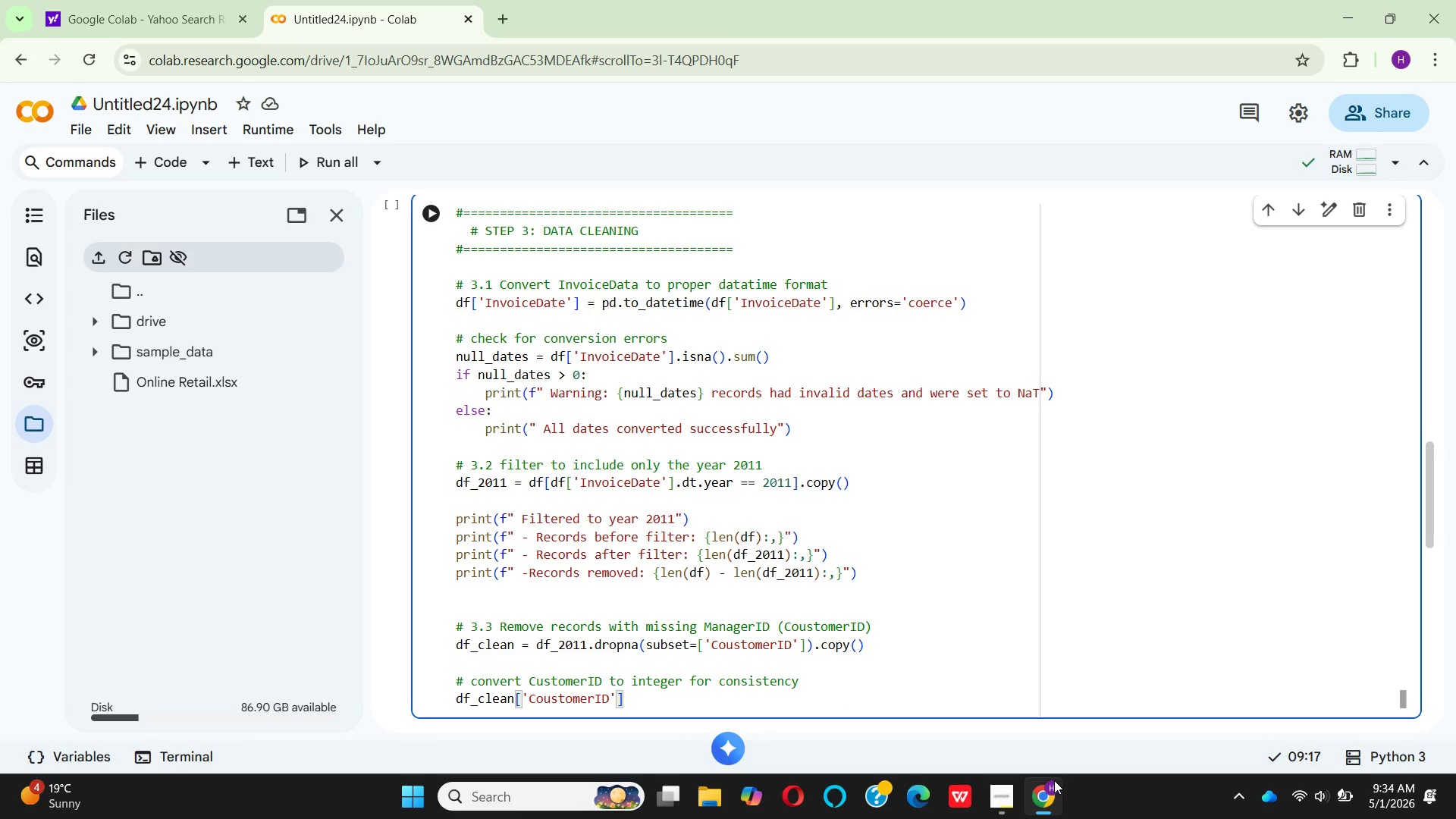 
type( = df_cl)
 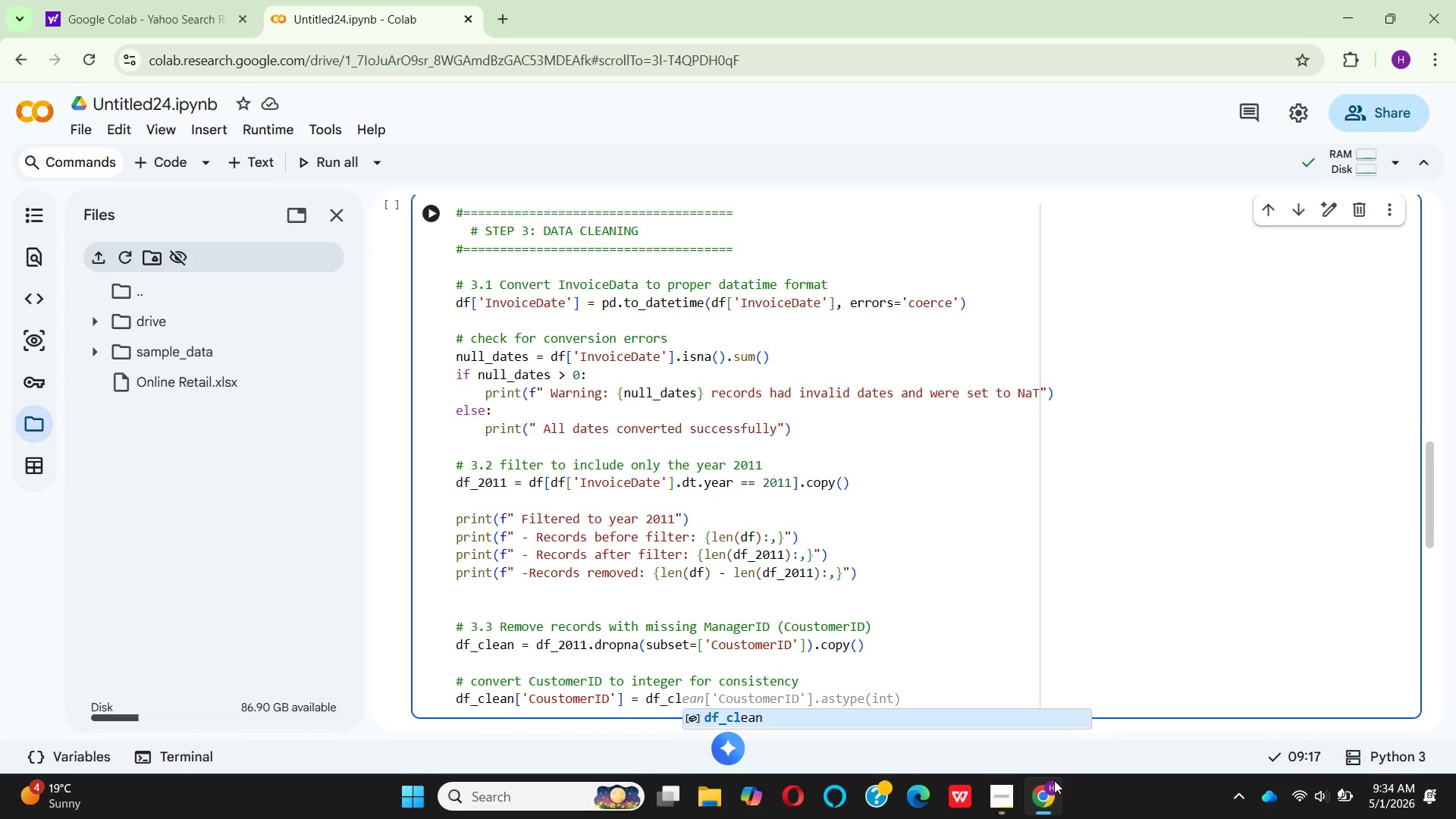 
key(Enter)
 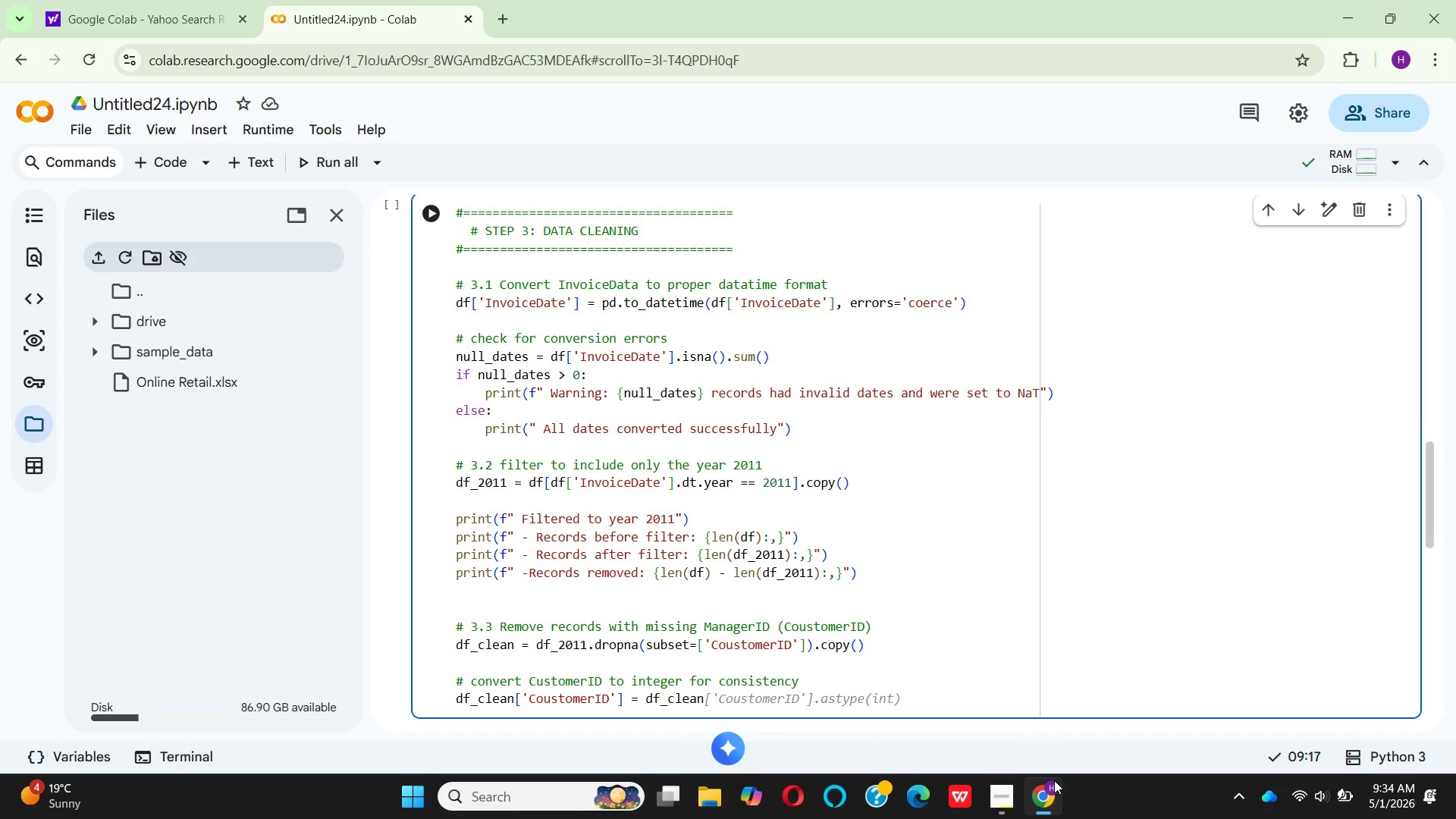 
key(Shift+BracketLeft)
 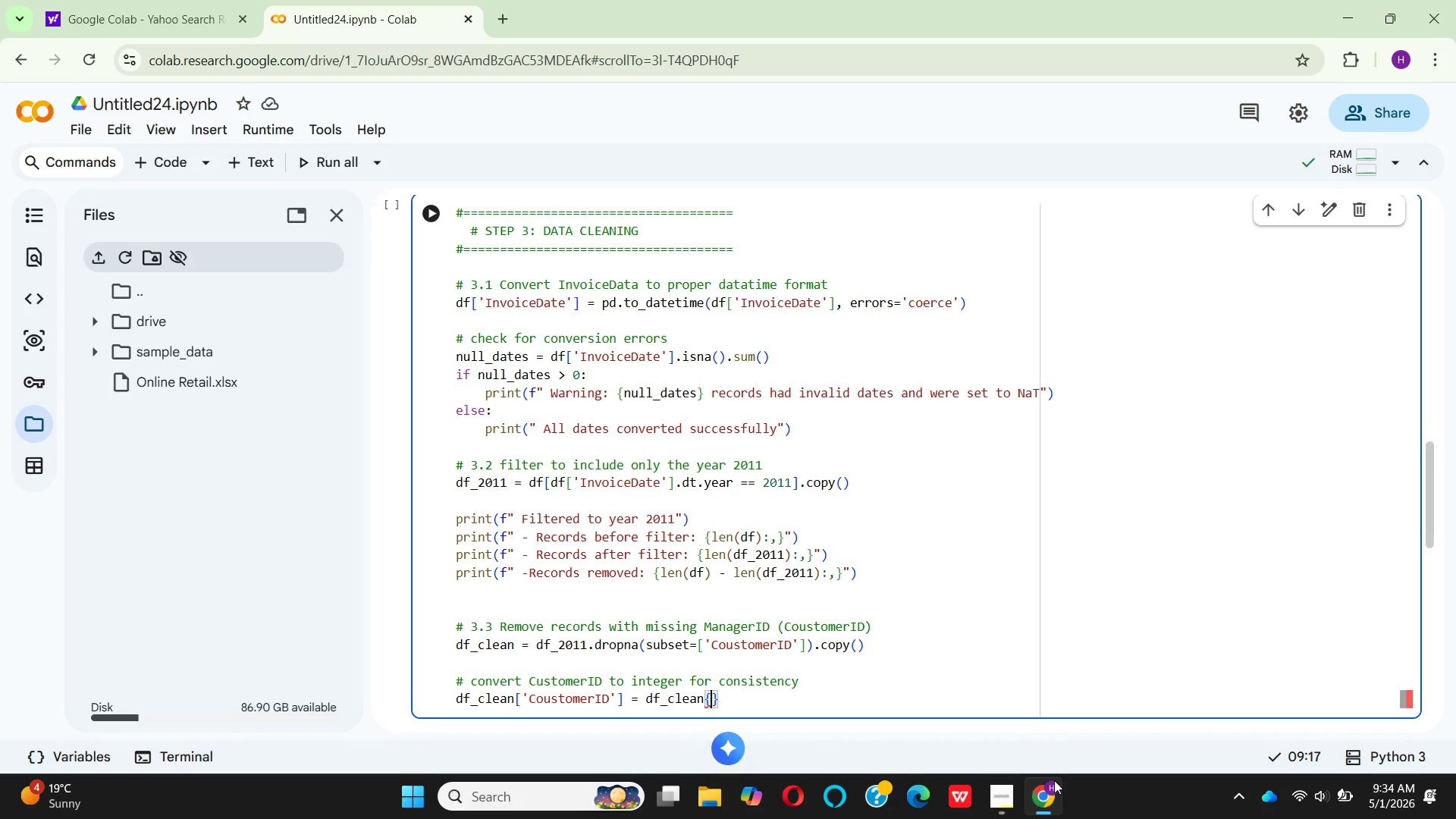 
key(Backspace)
 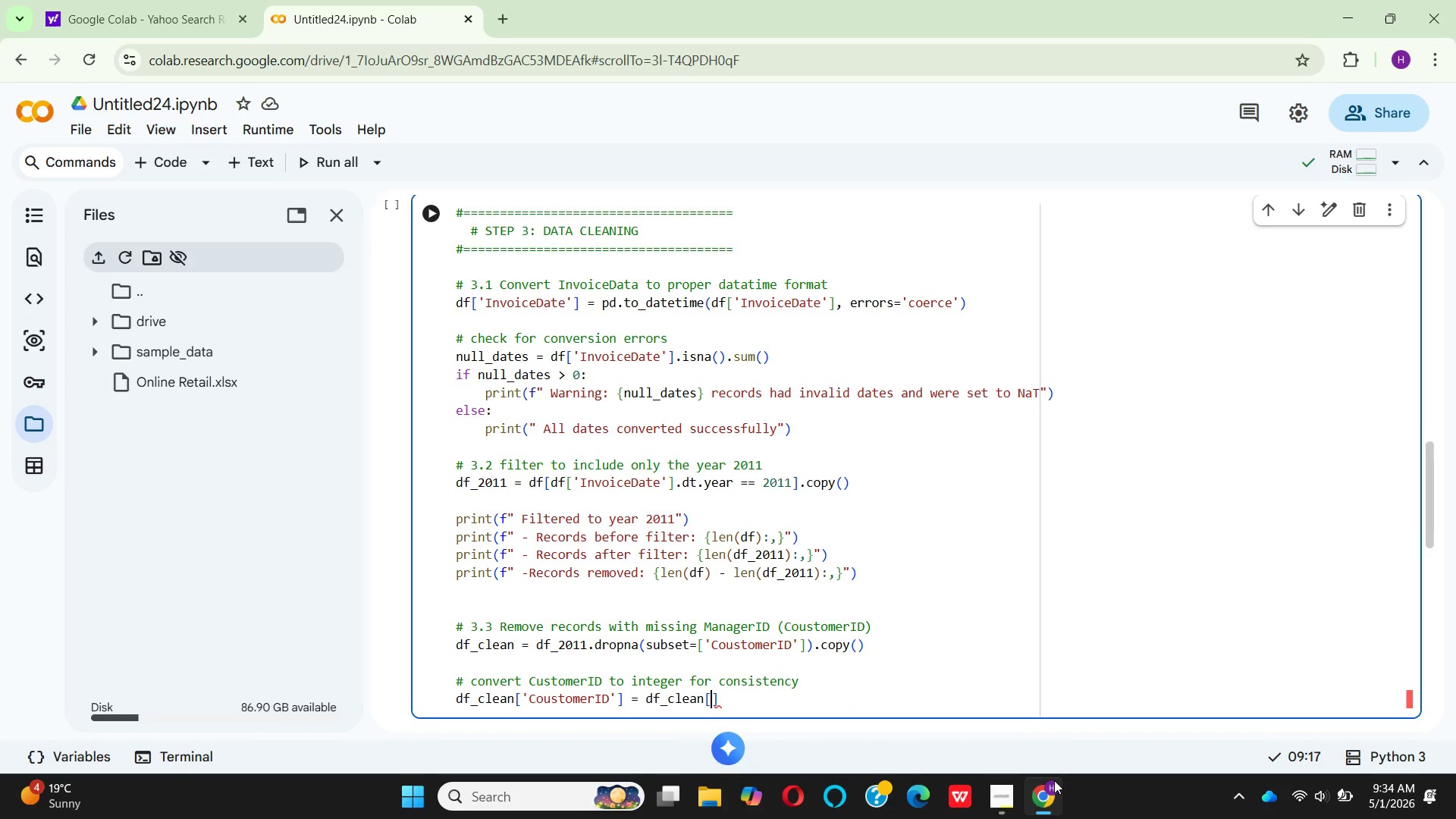 
key(BracketLeft)
 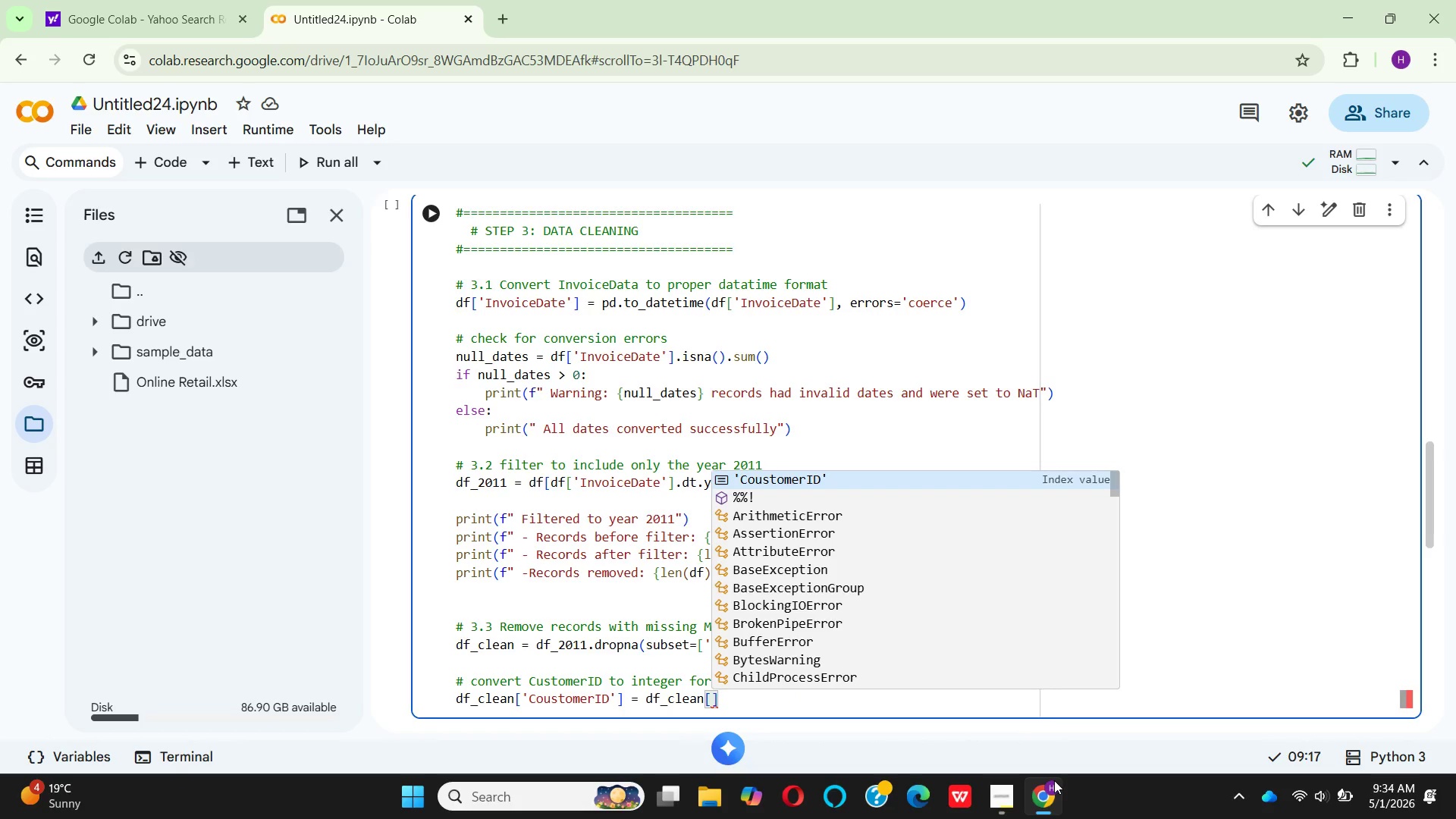 
key(Quote)
 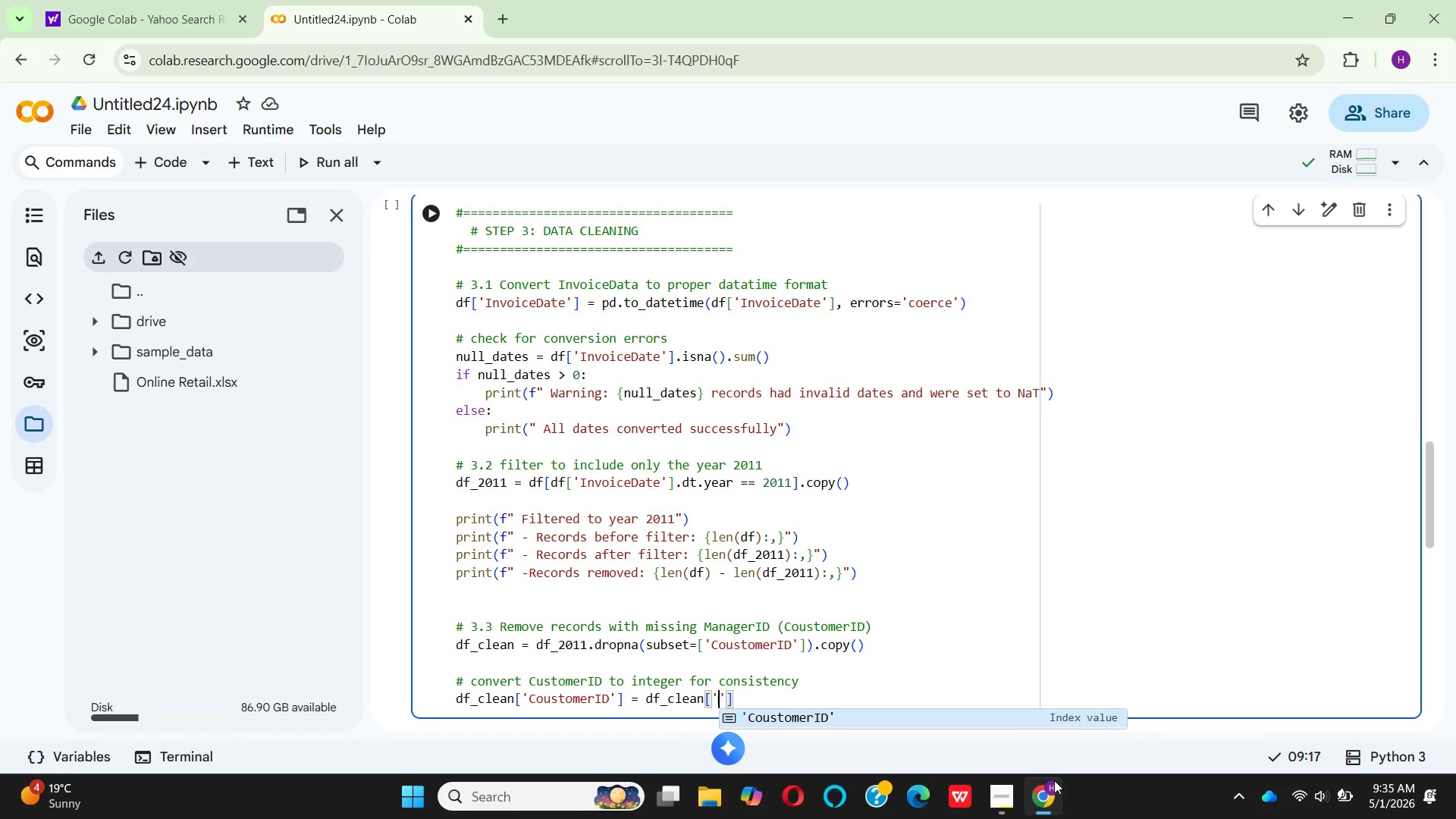 
key(Enter)
 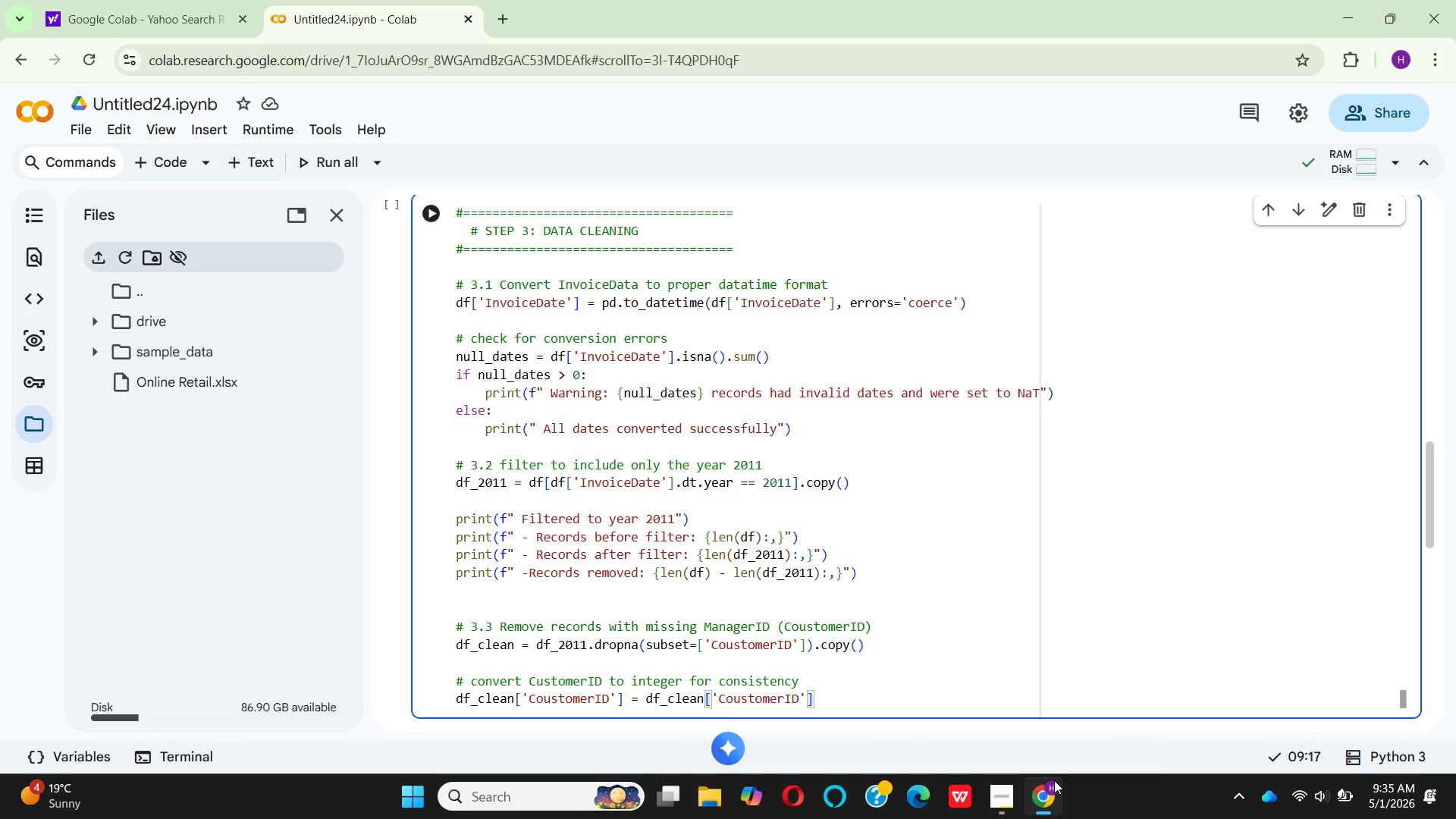 
key(ArrowRight)
 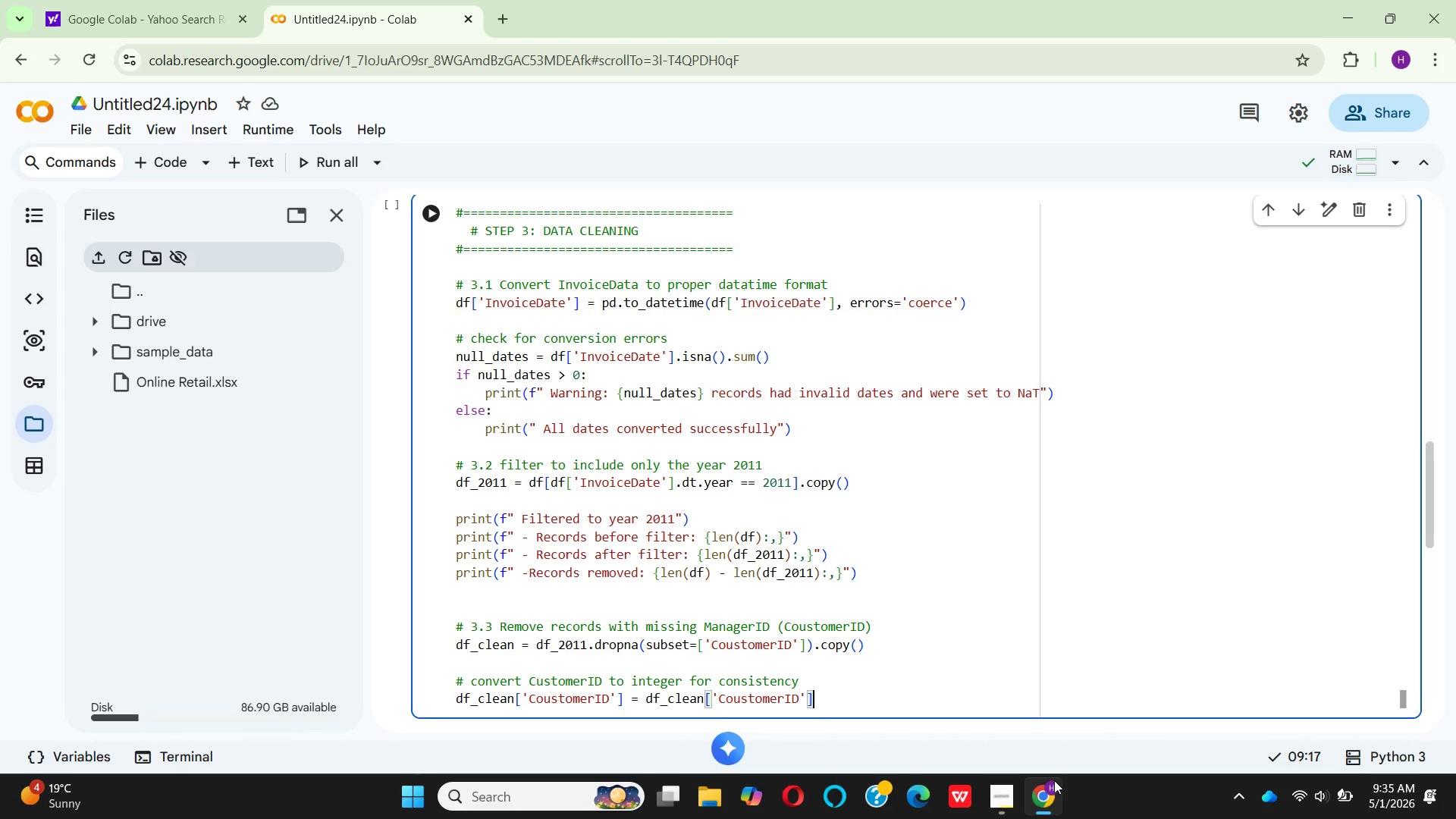 
type(.as)
 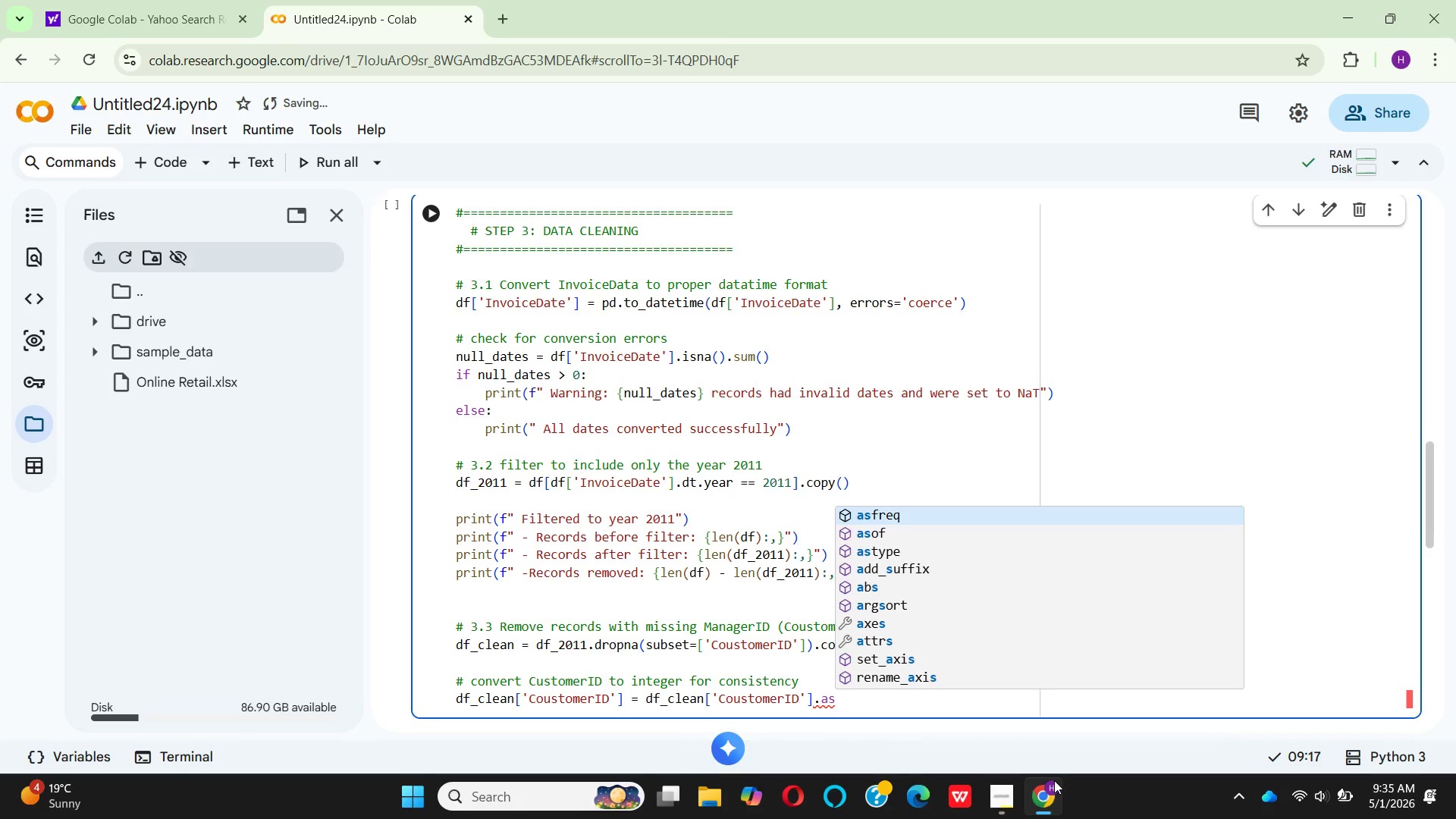 
type(ty)
 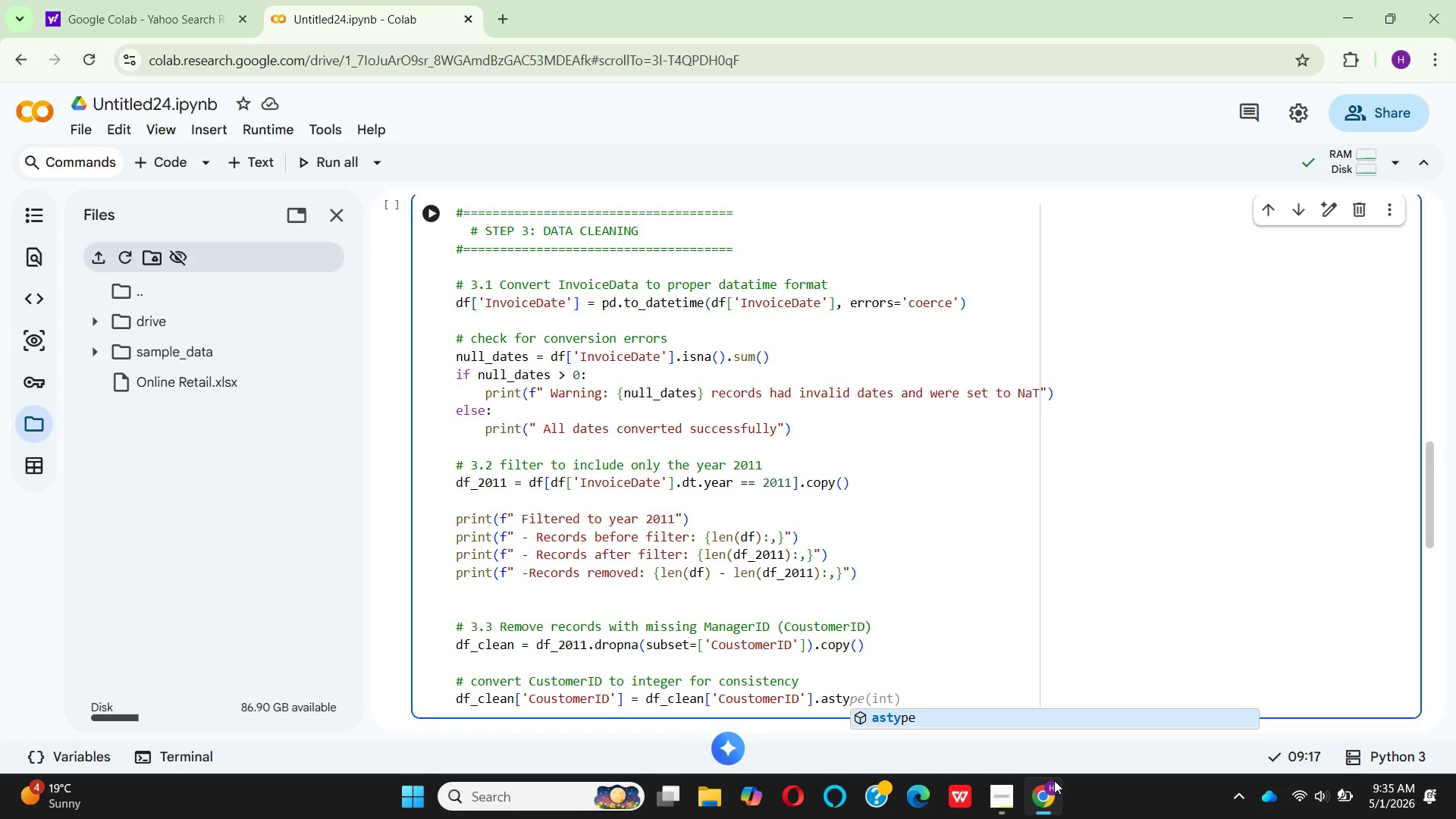 
key(Enter)
 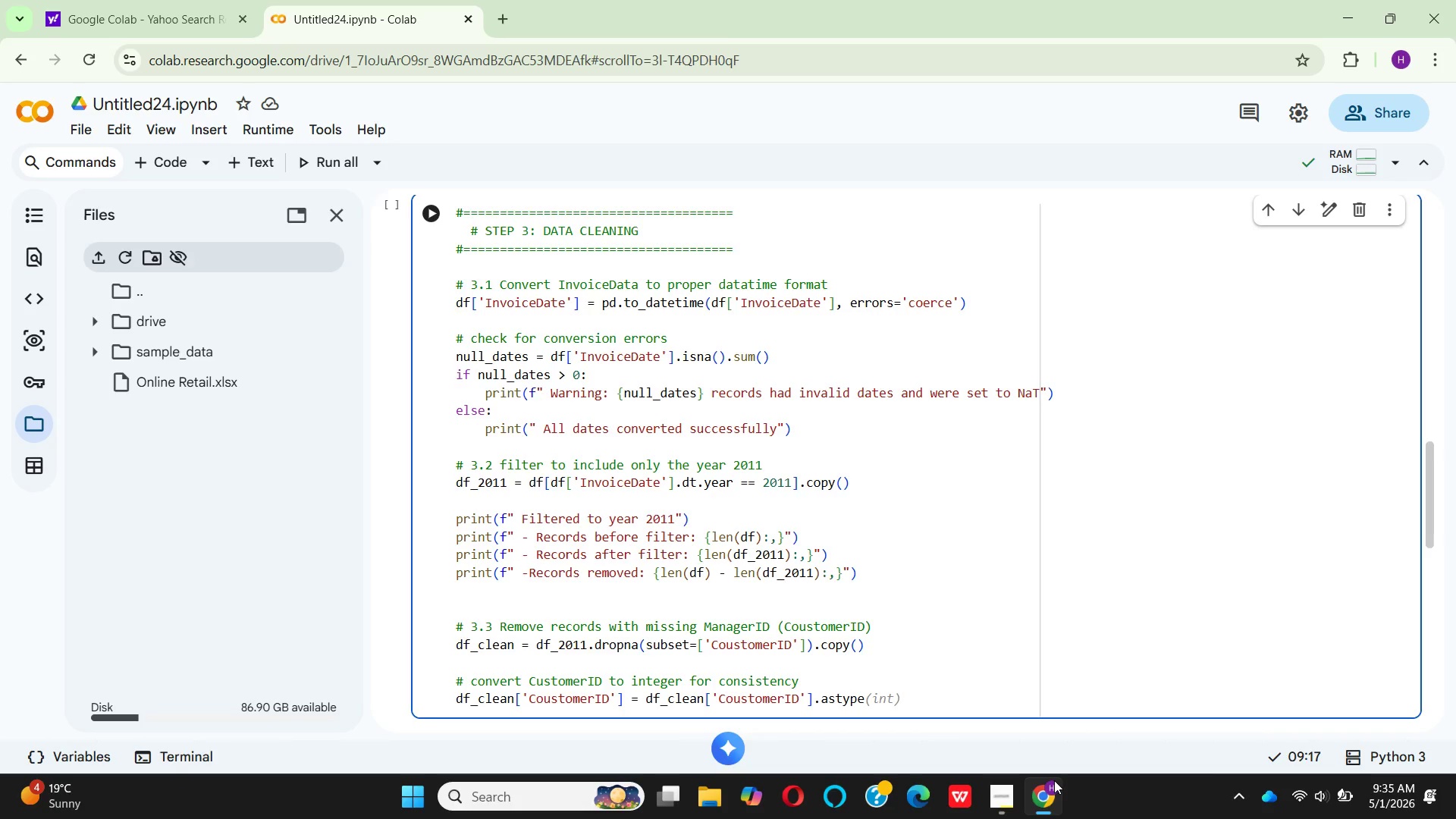 
type((nt)
 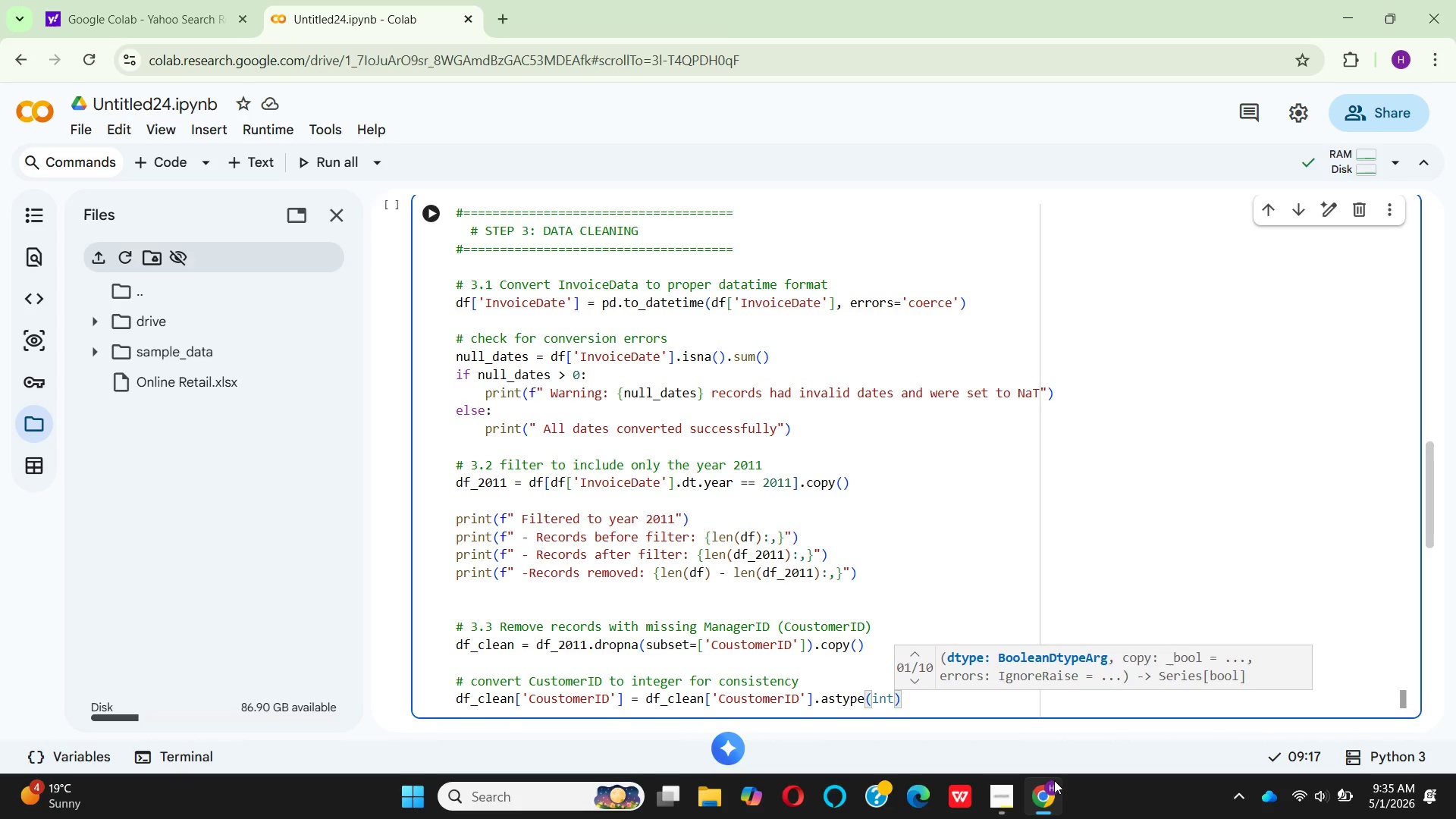 
hold_key(key=I, duration=0.33)
 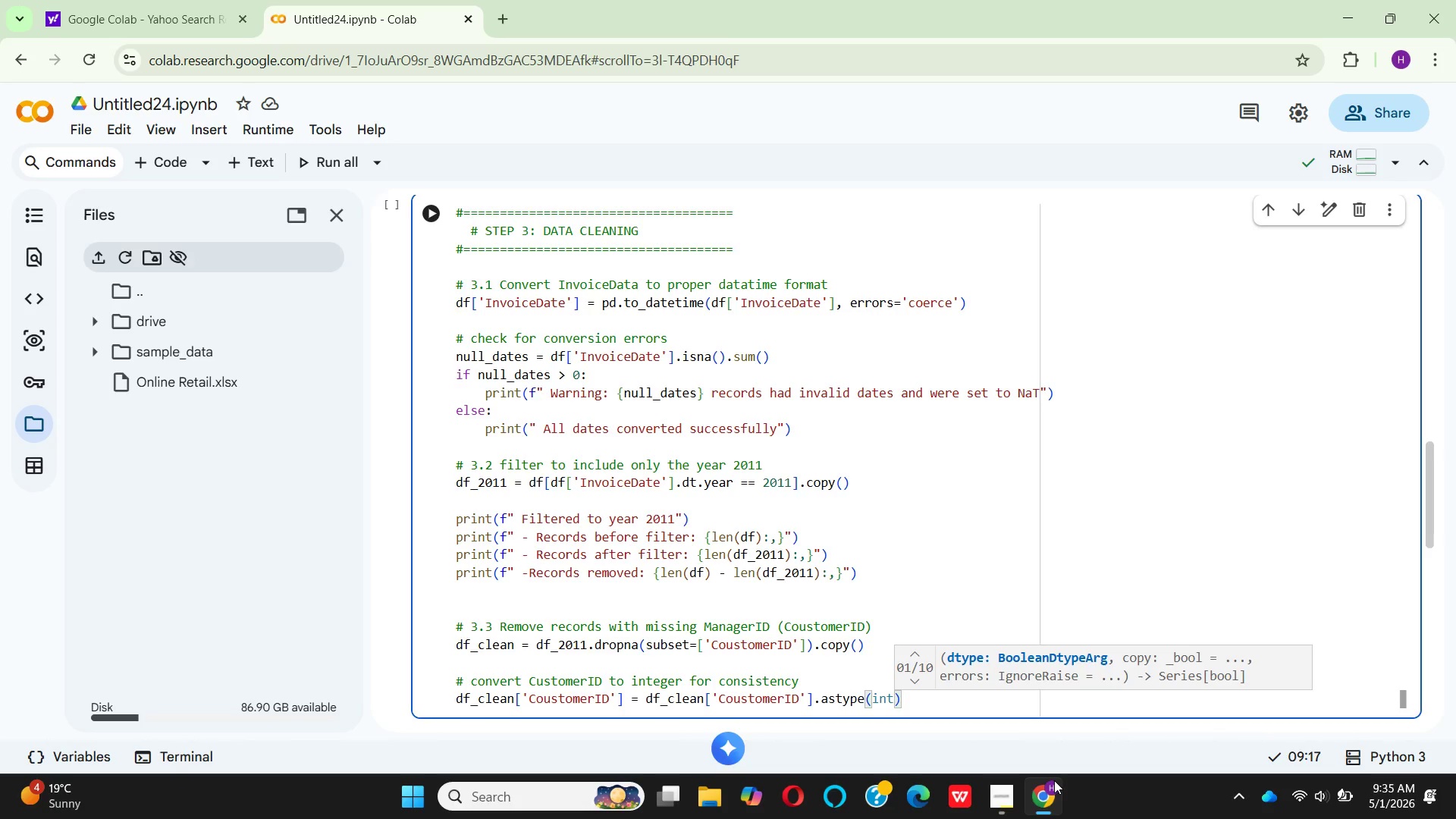 
key(ArrowRight)
 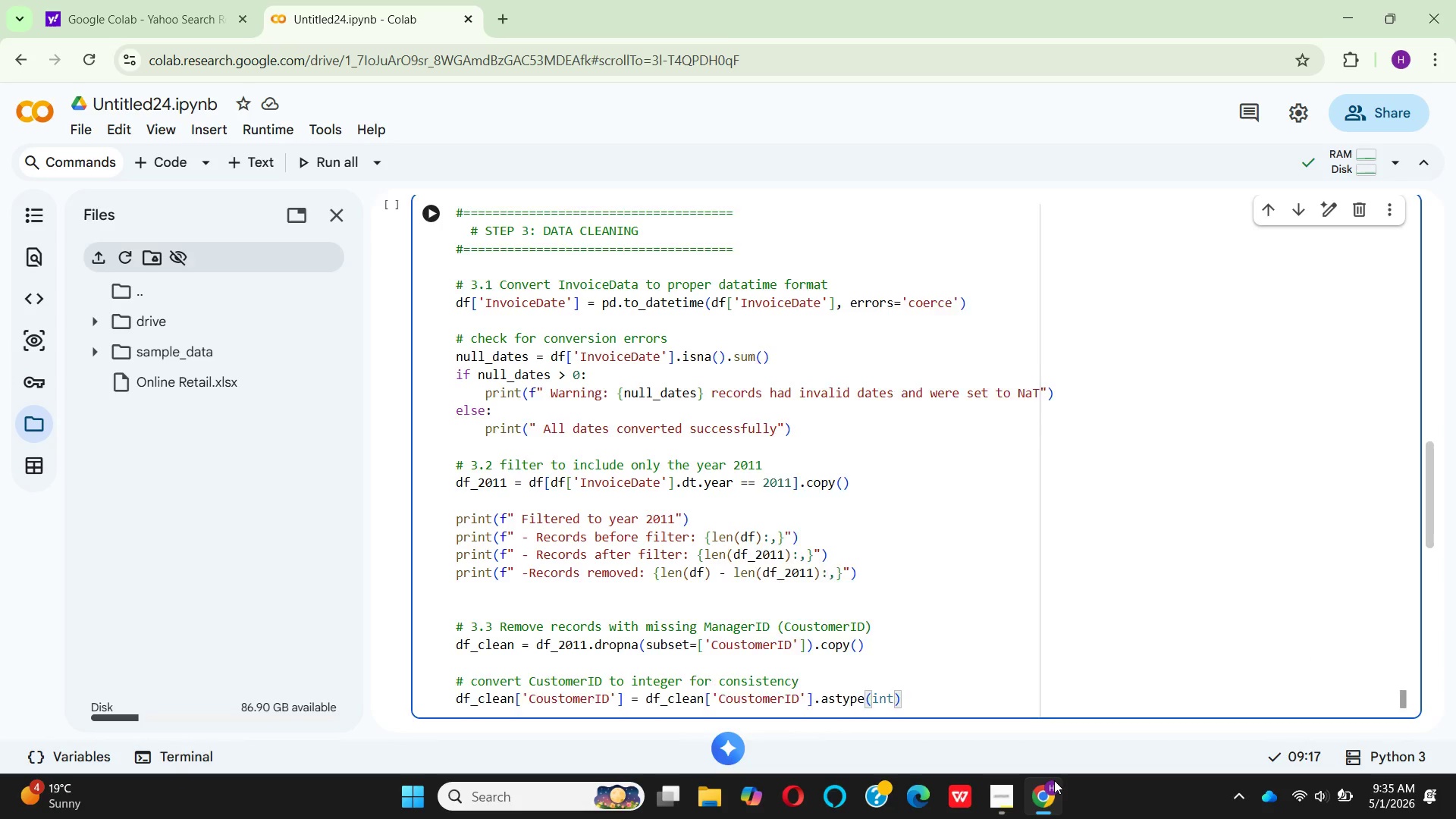 
key(Enter)
 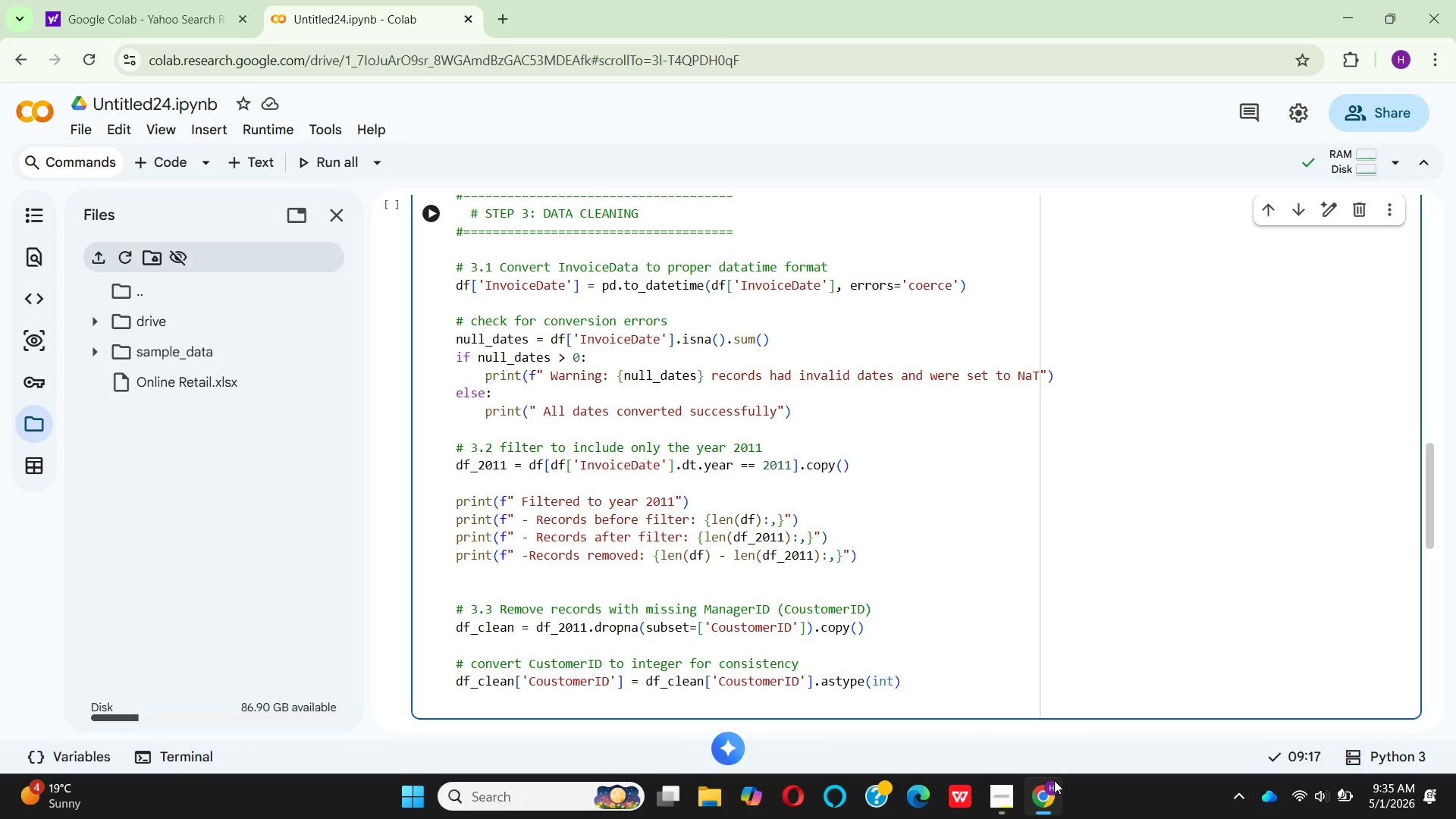 
key(Enter)
 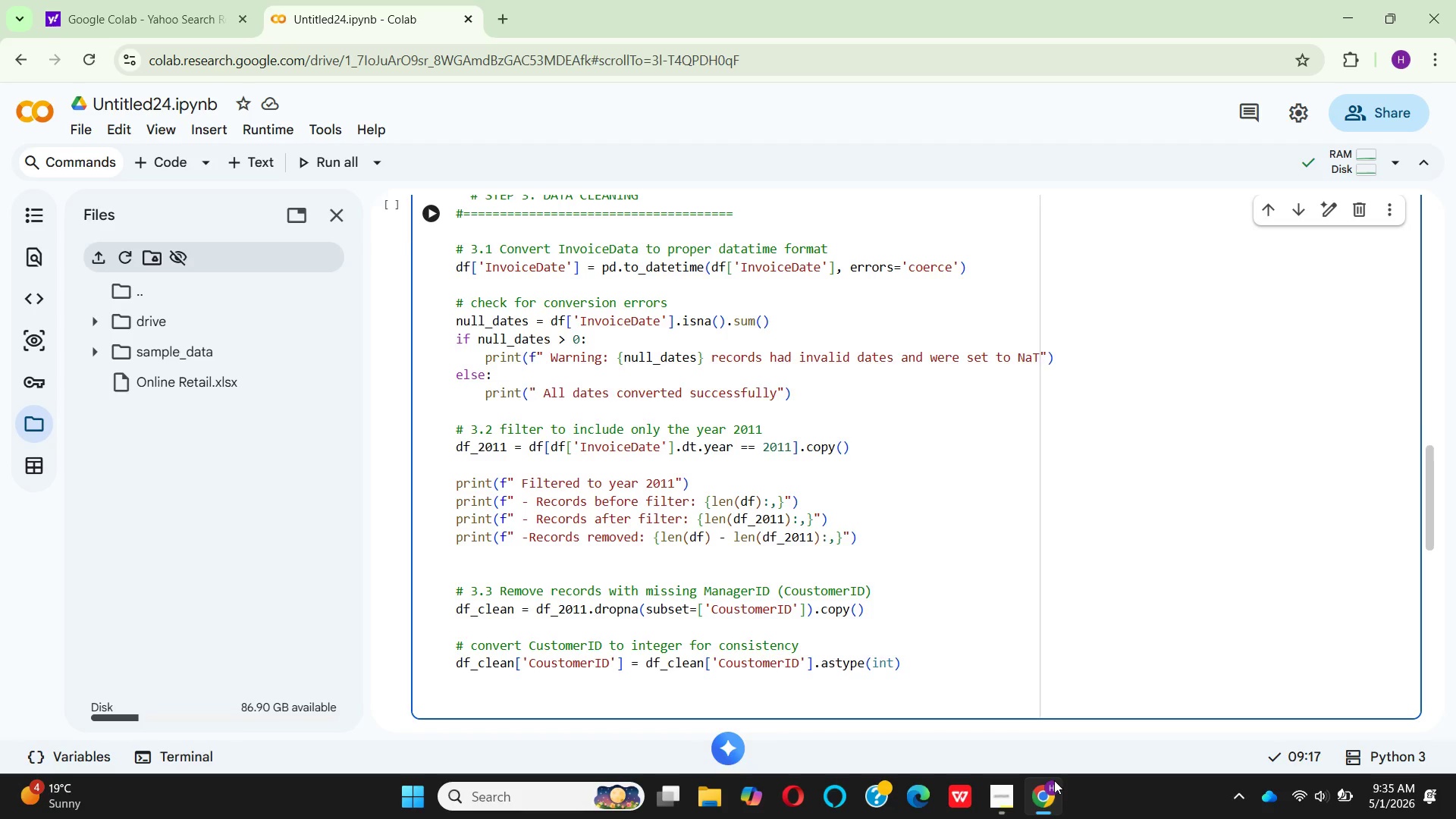 
key(Enter)
 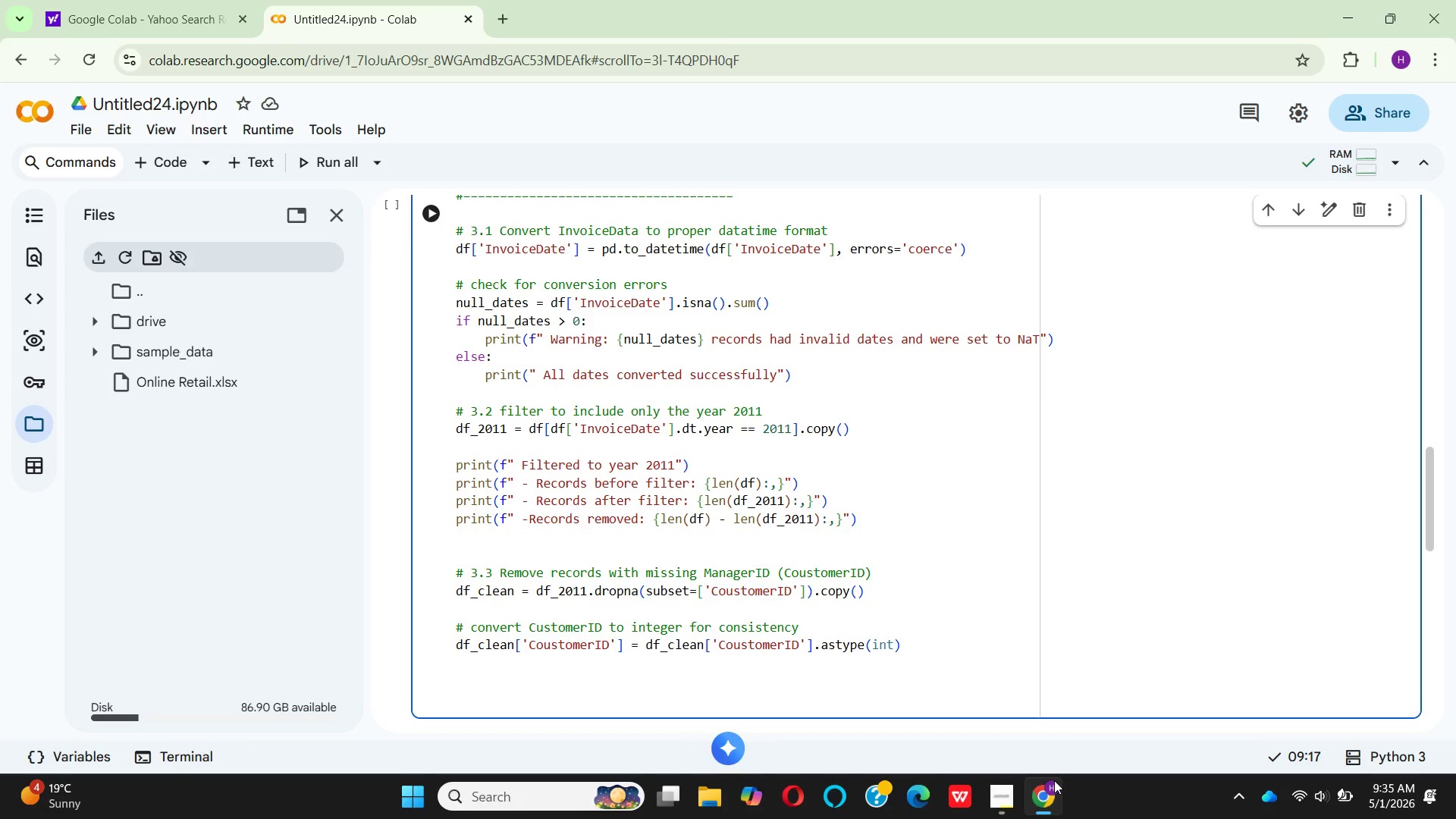 
wait(16.53)
 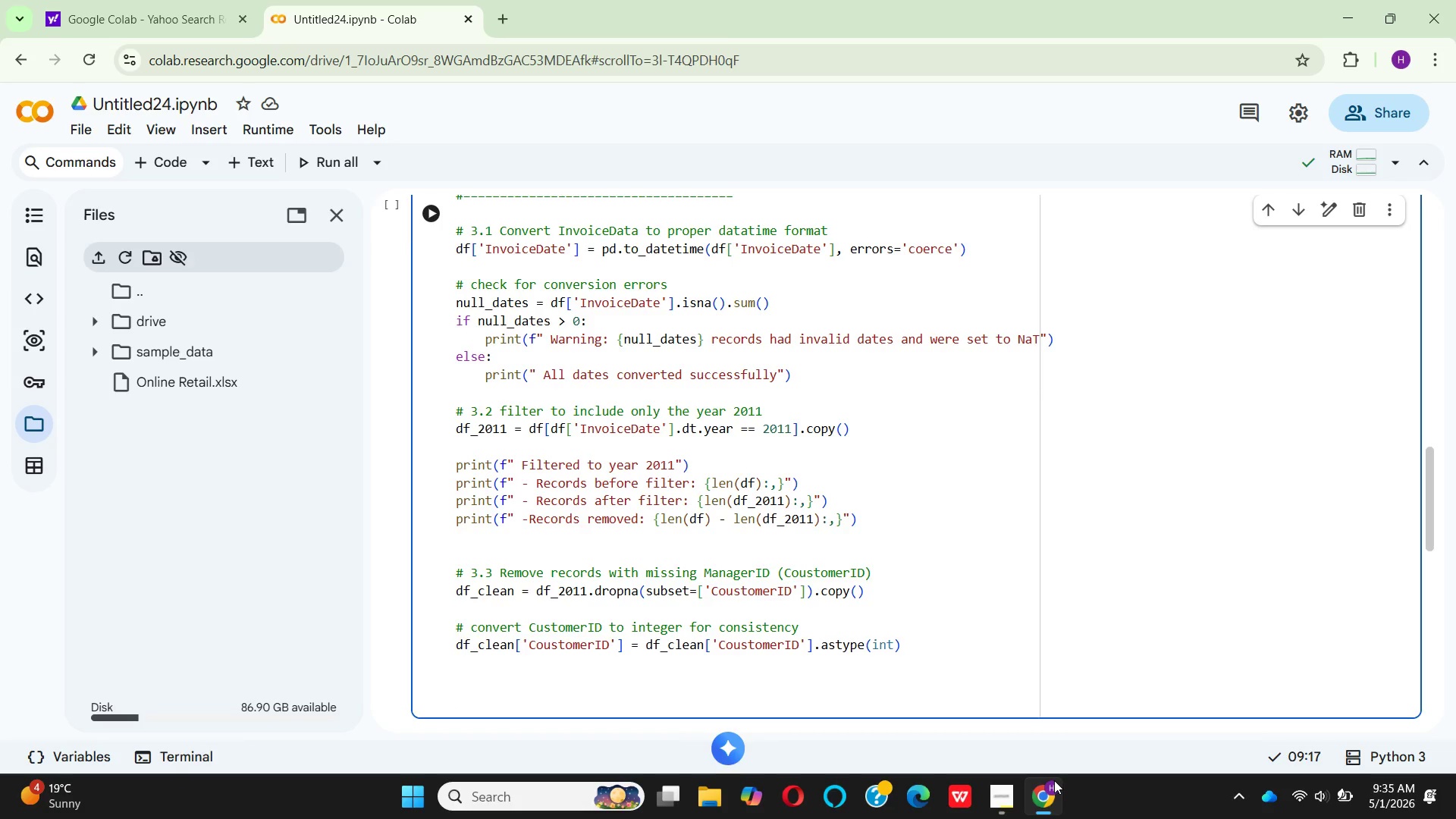 
type(prnt)
 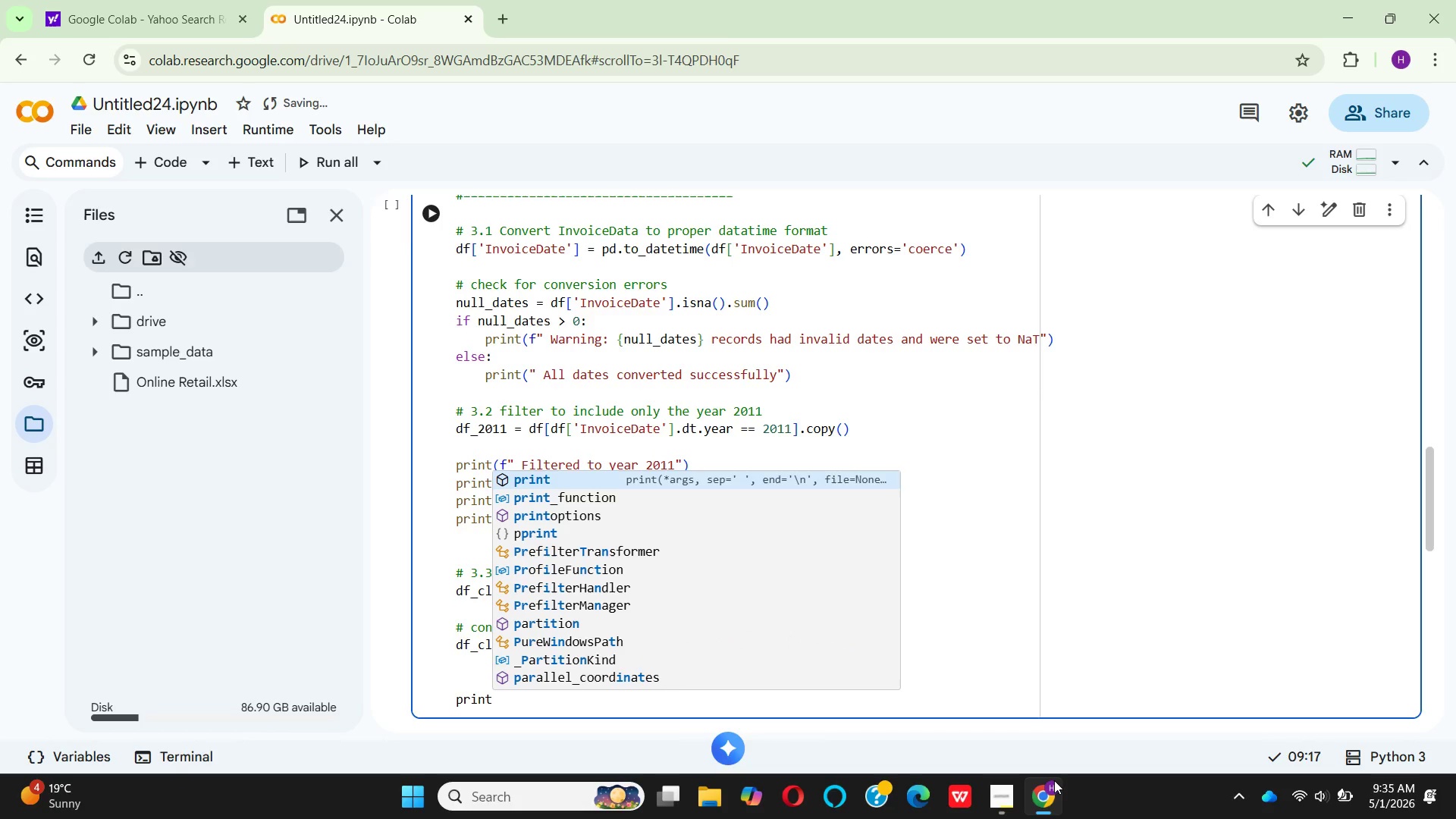 
hold_key(key=I, duration=0.31)
 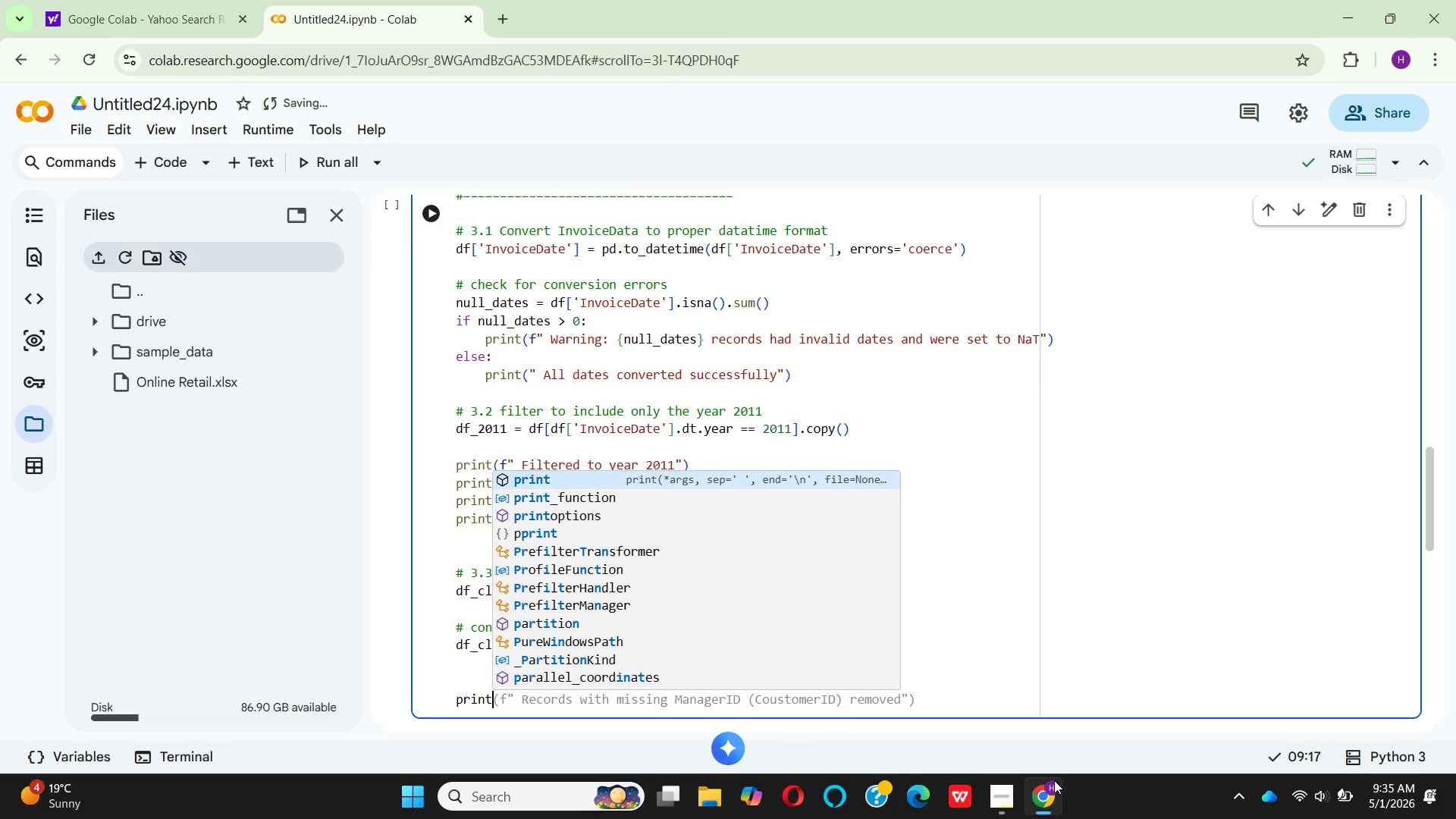 
key(Enter)
 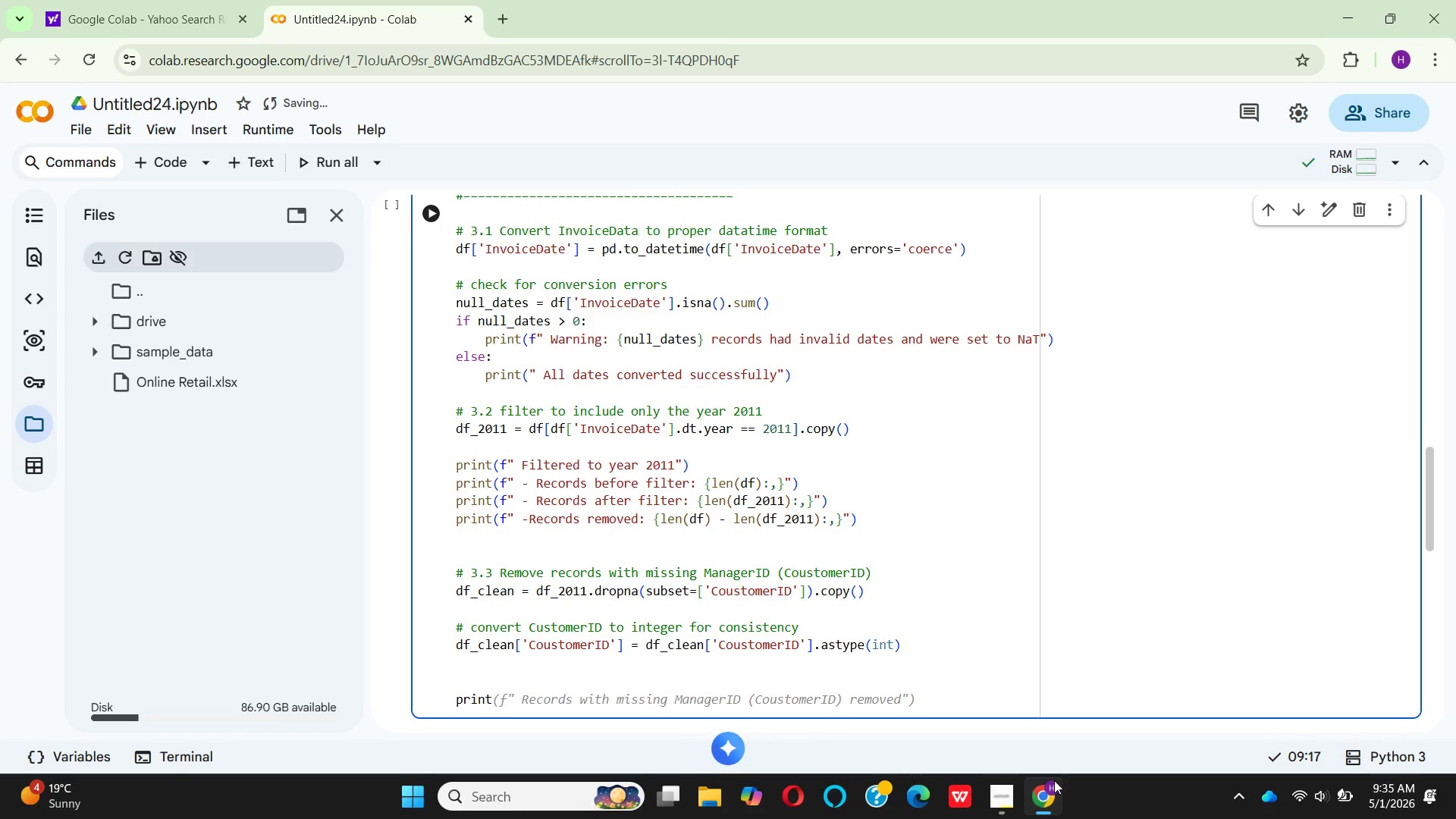 
type((f" Re)
 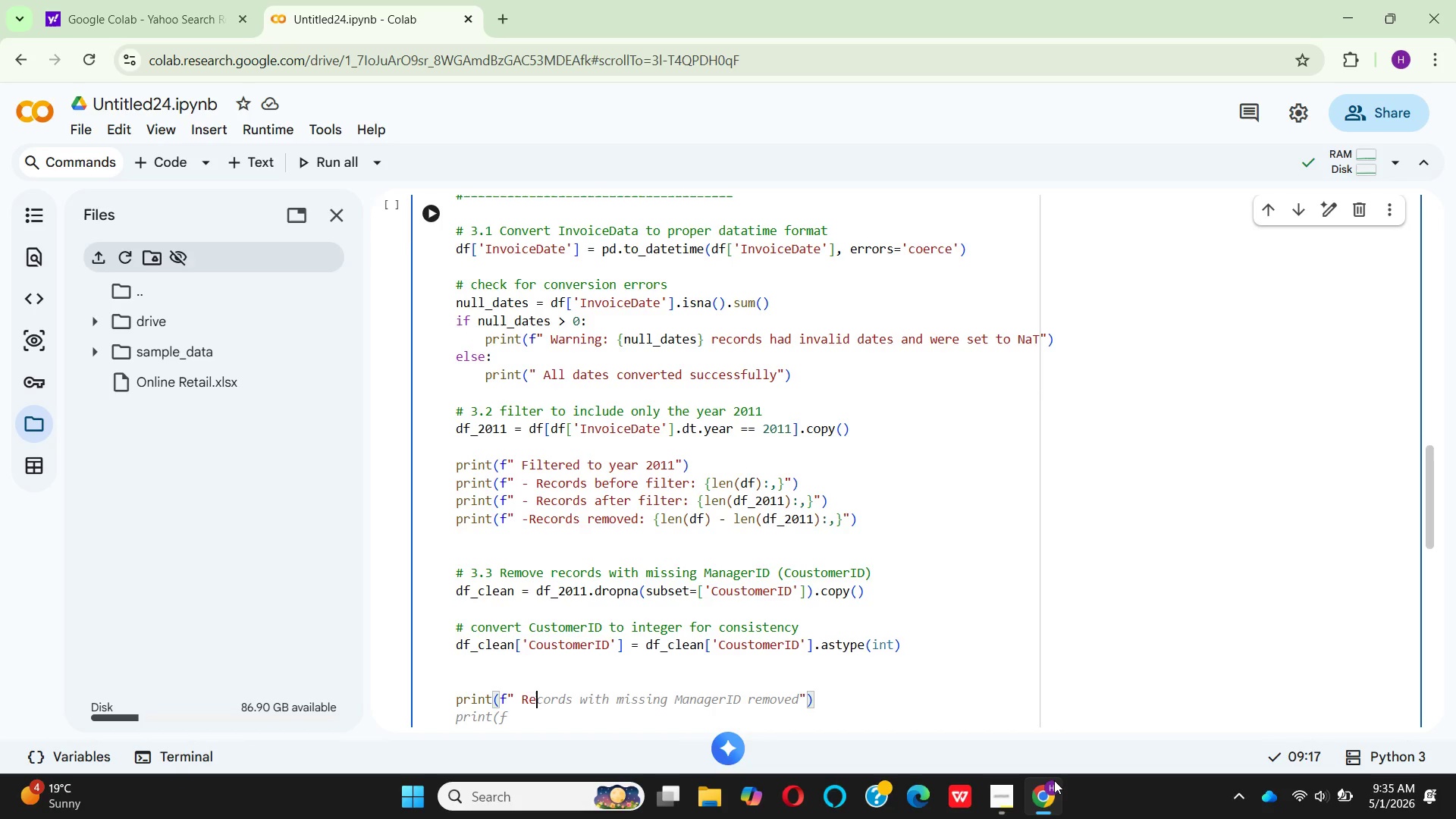 
wait(11.98)
 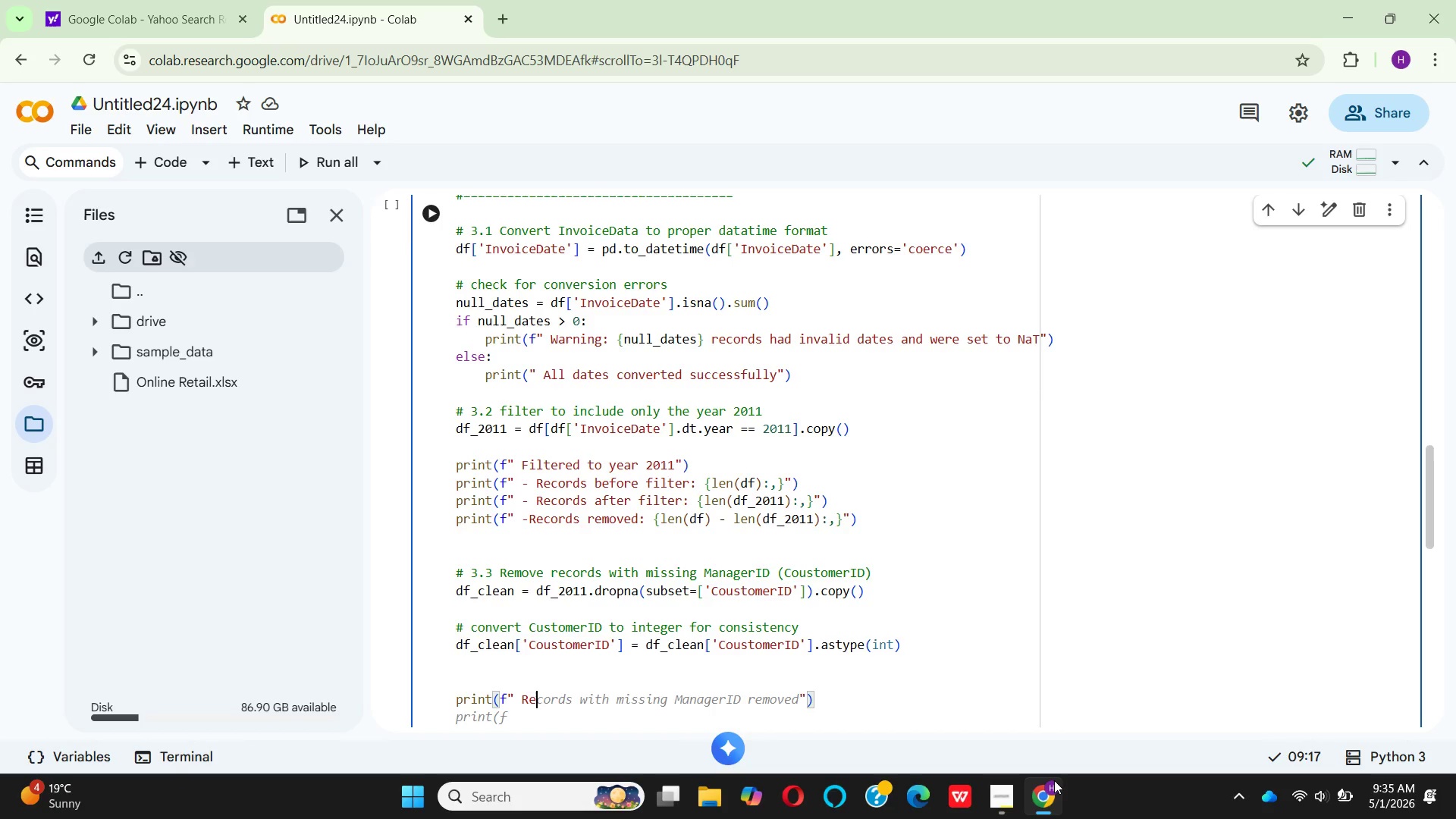 
type(moved recods with missing coustoerID)
 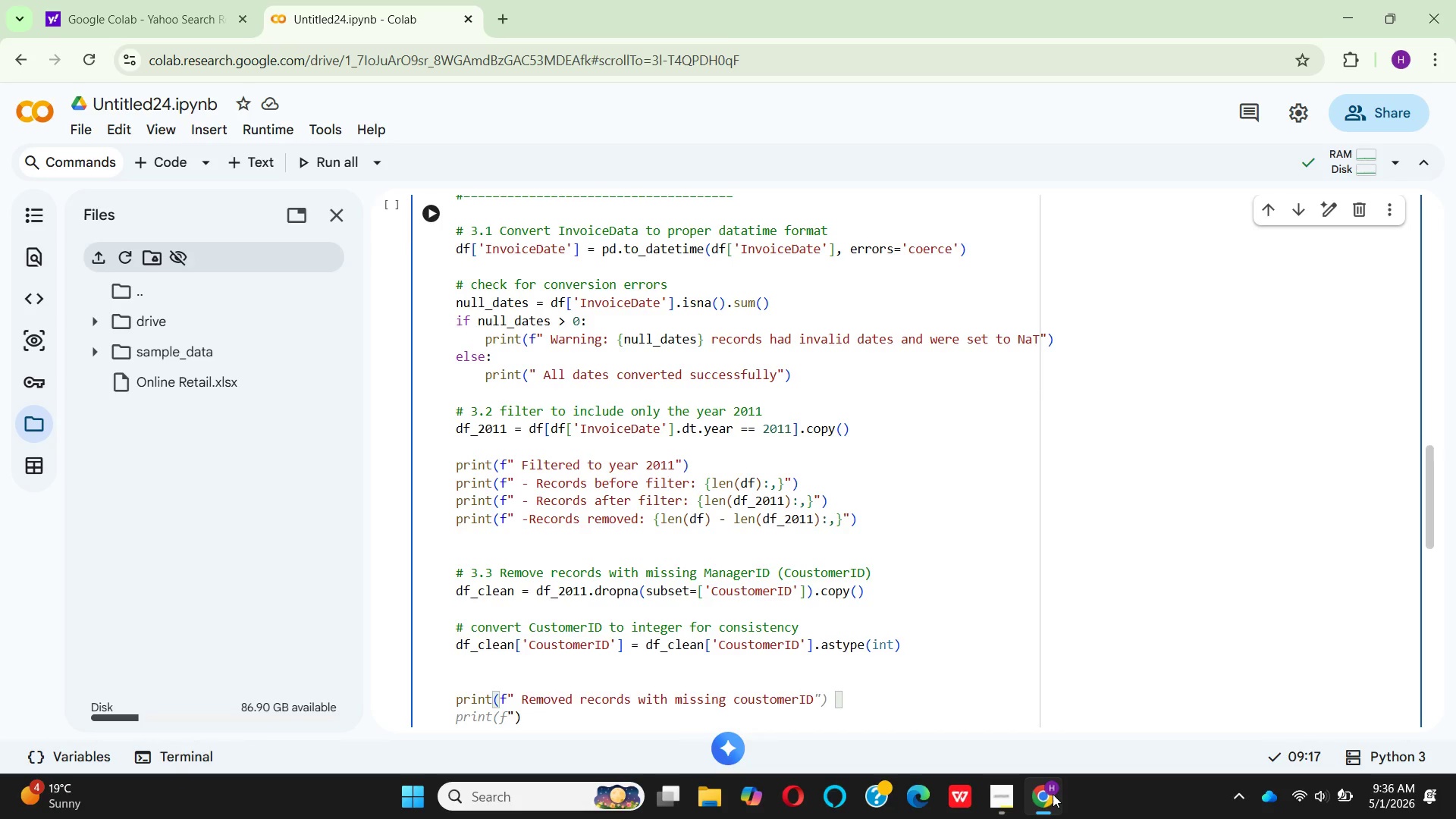 
hold_key(key=ArrowLeft, duration=0.84)
 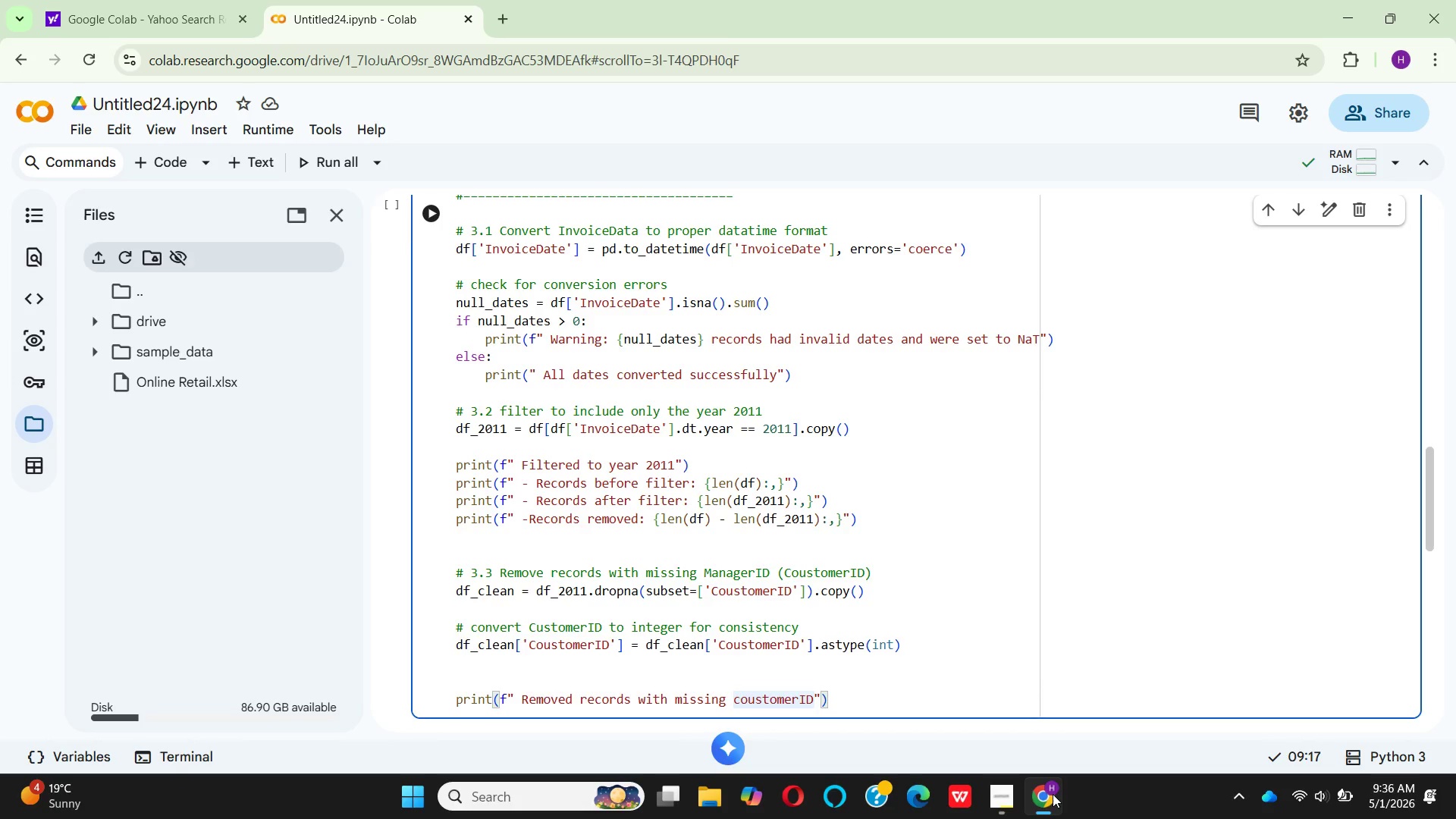 
key(ArrowRight)
 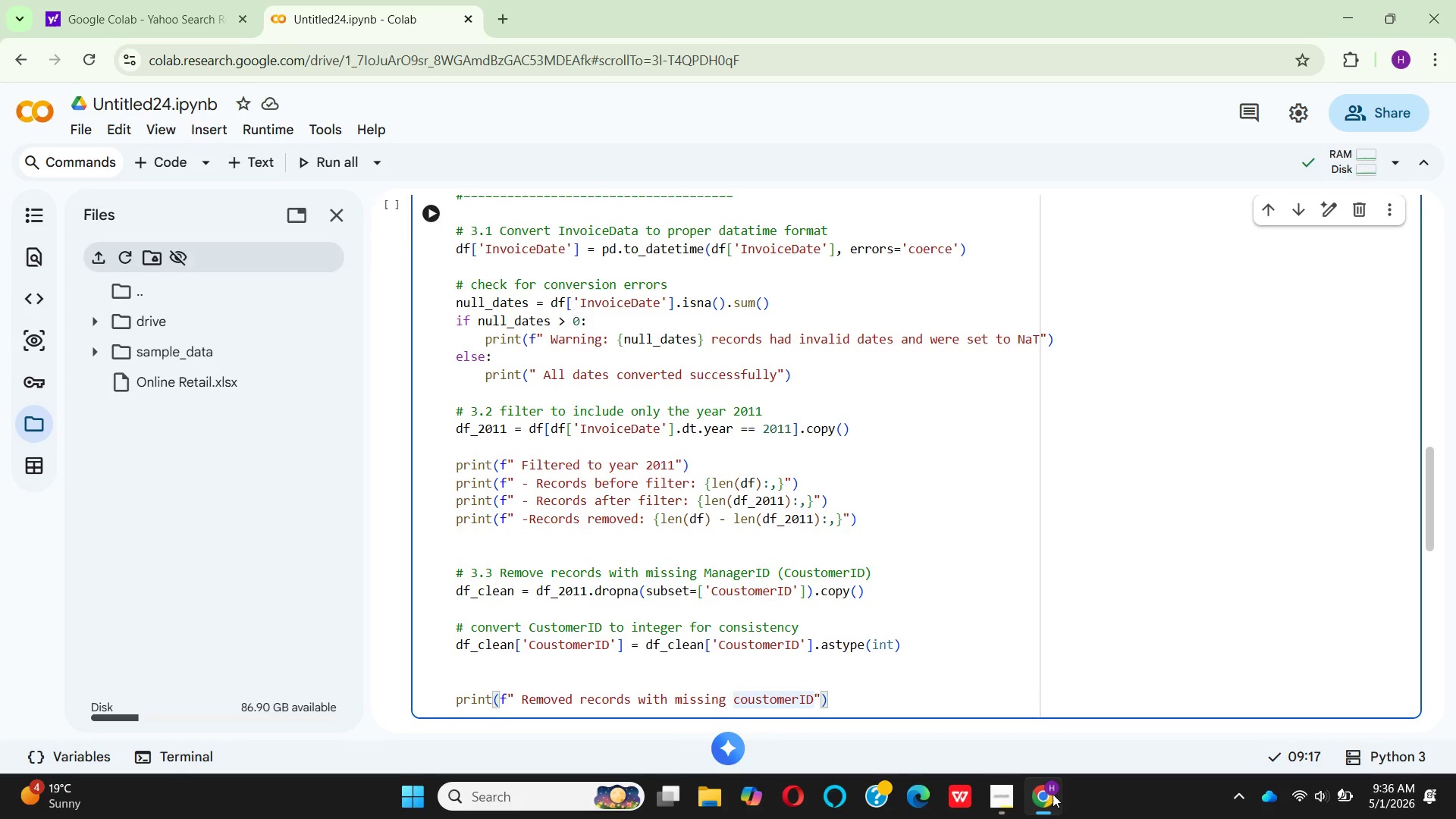 
key(Backspace)
 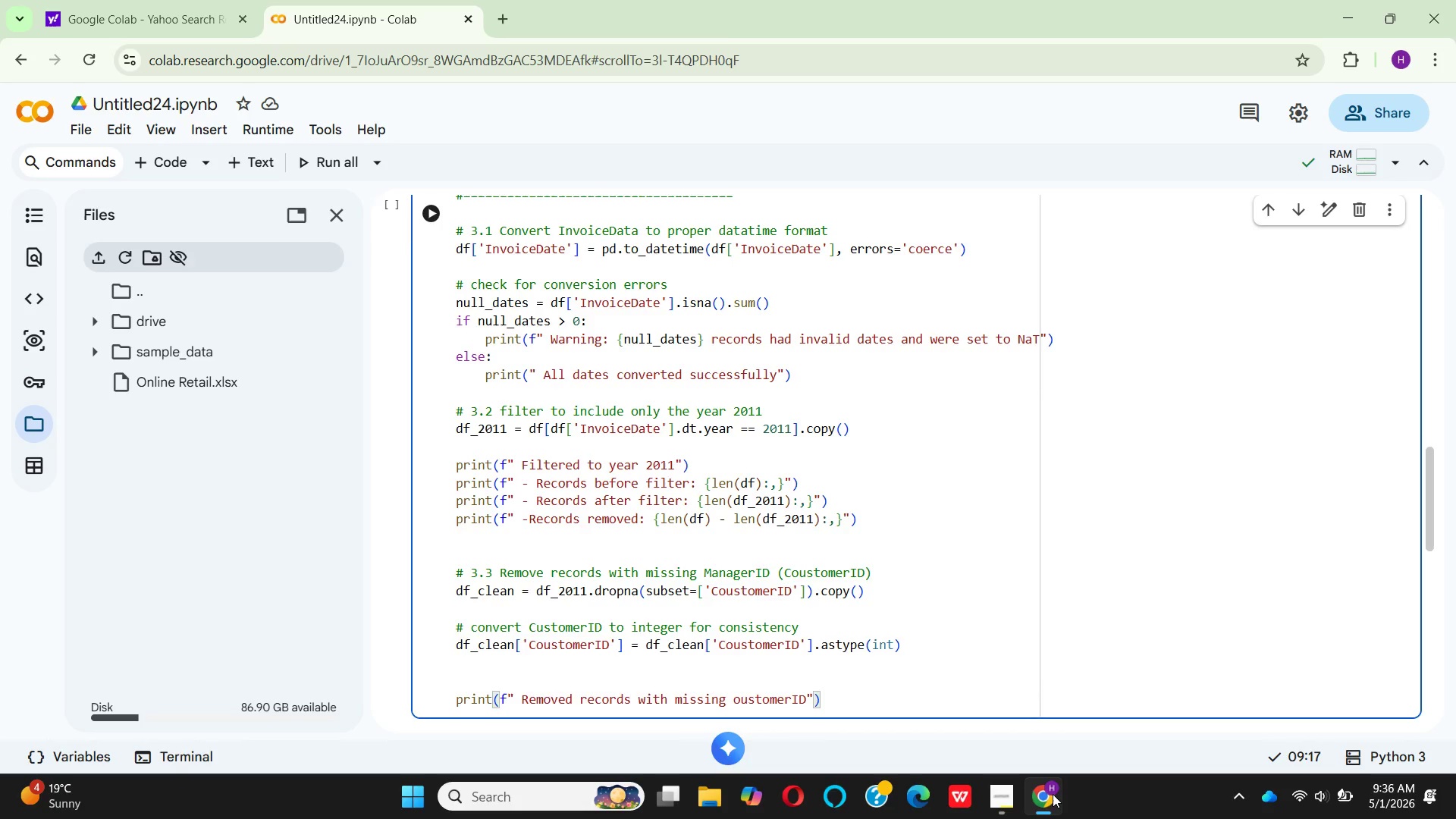 
key(CapsLock)
 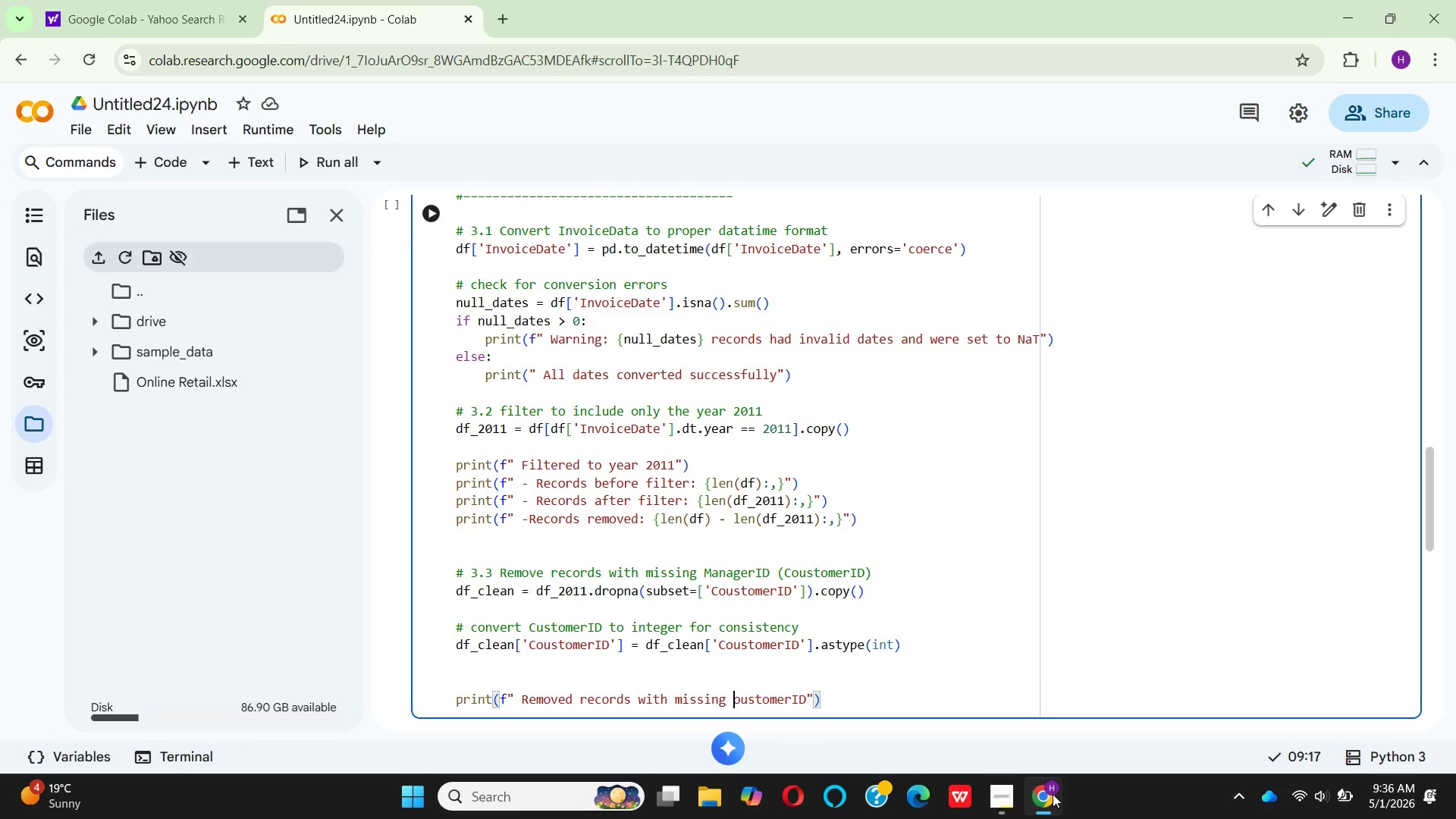 
key(C)
 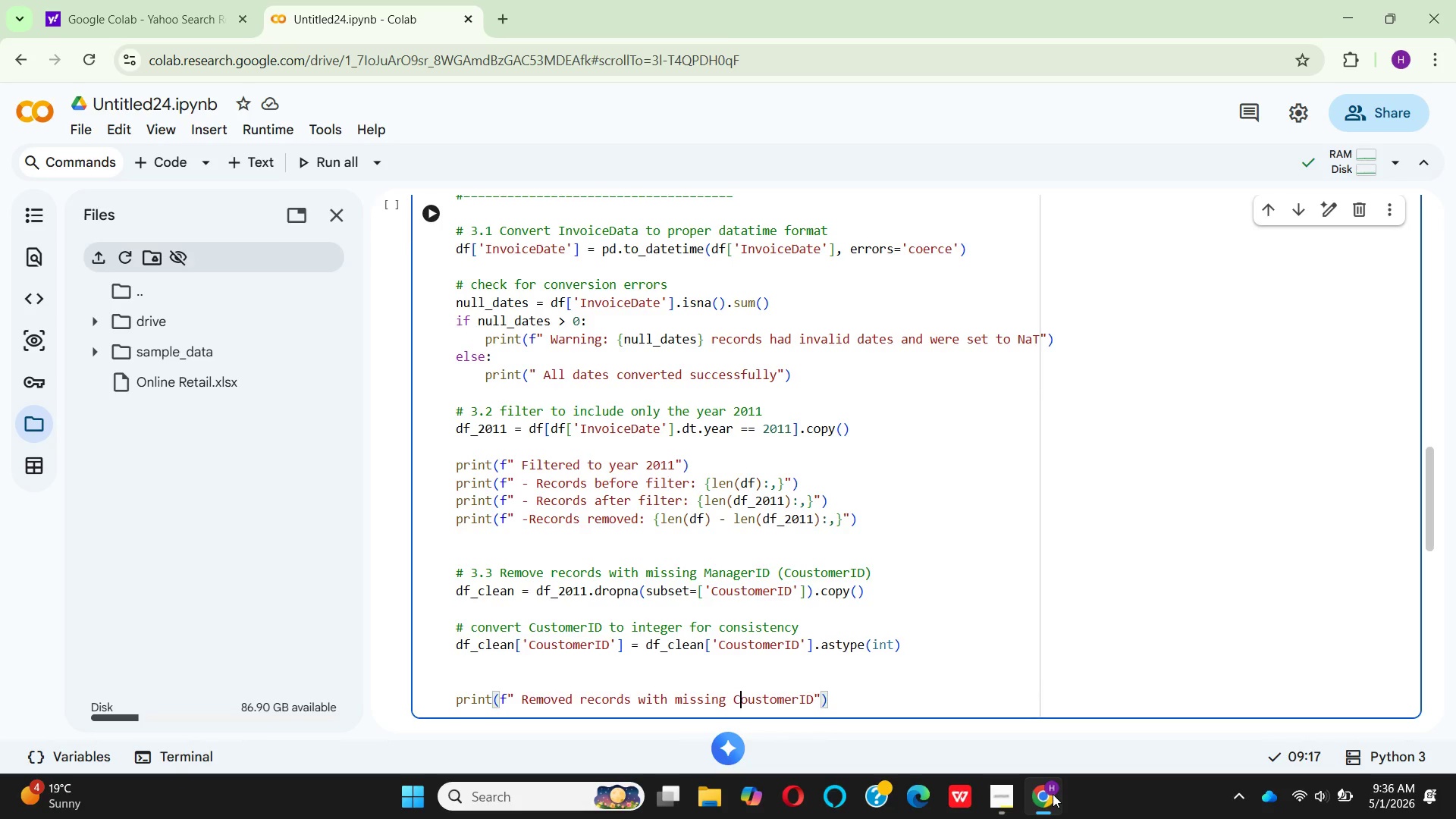 
key(CapsLock)
 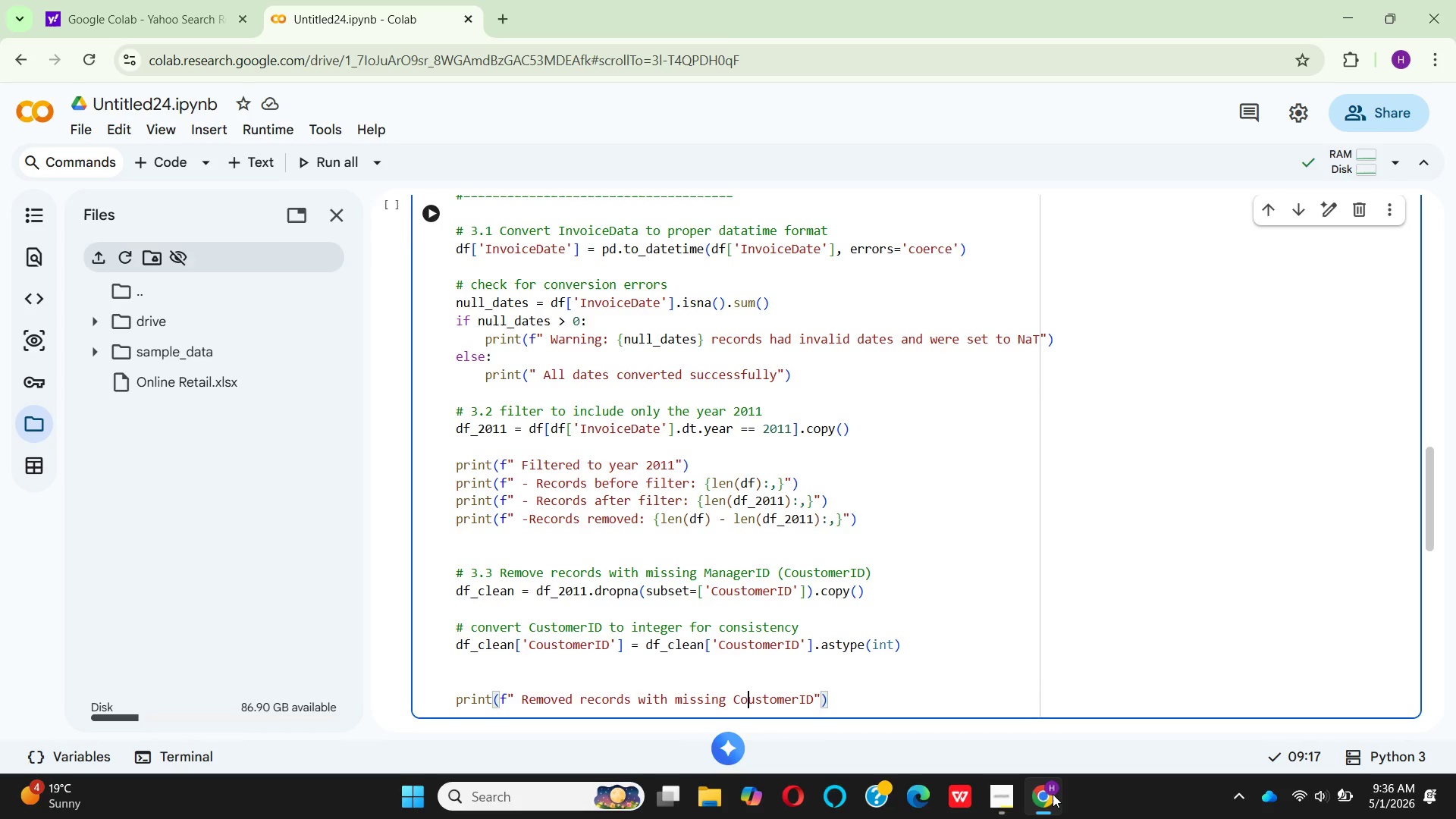 
key(ArrowRight)
 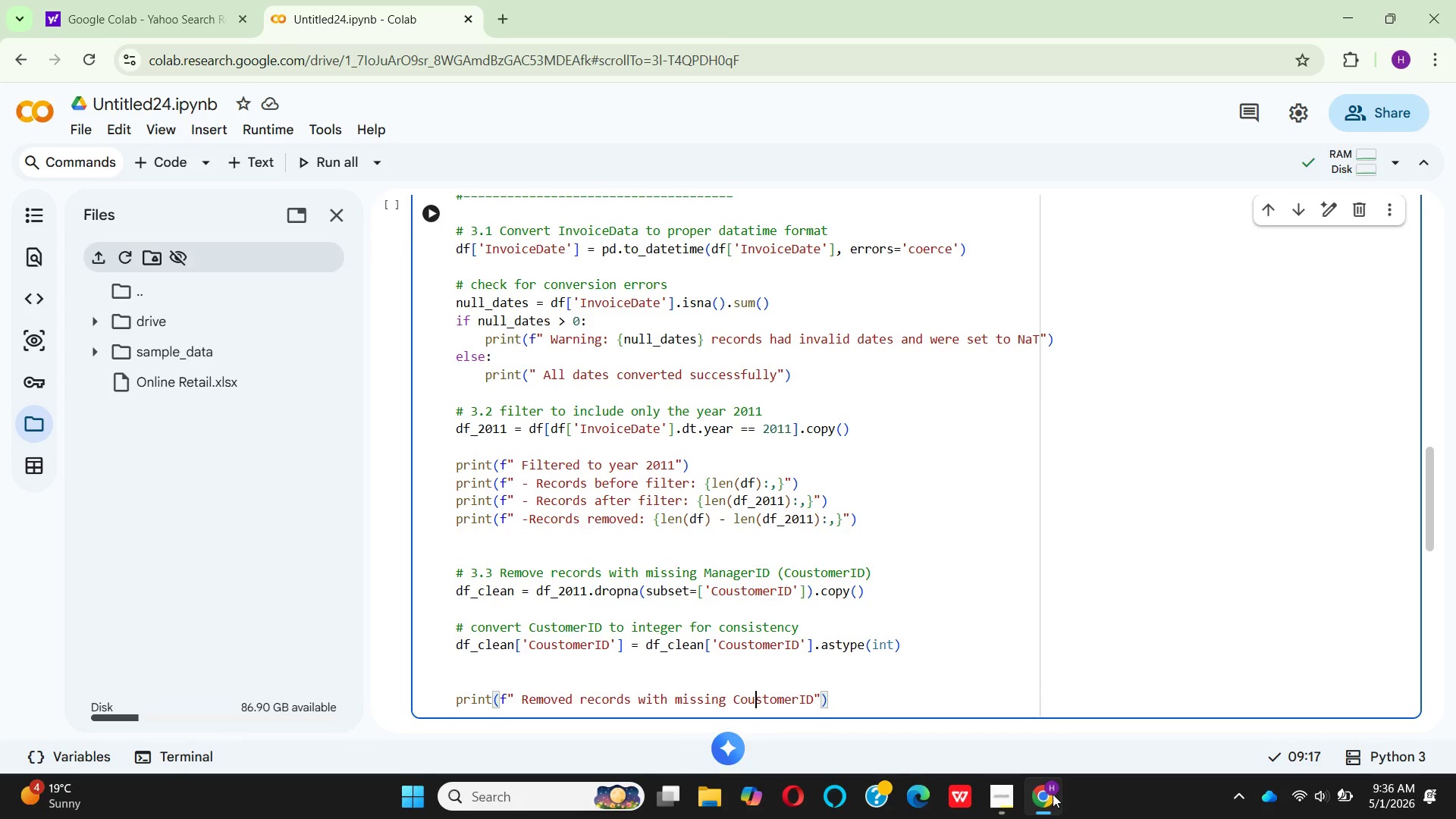 
key(ArrowRight)
 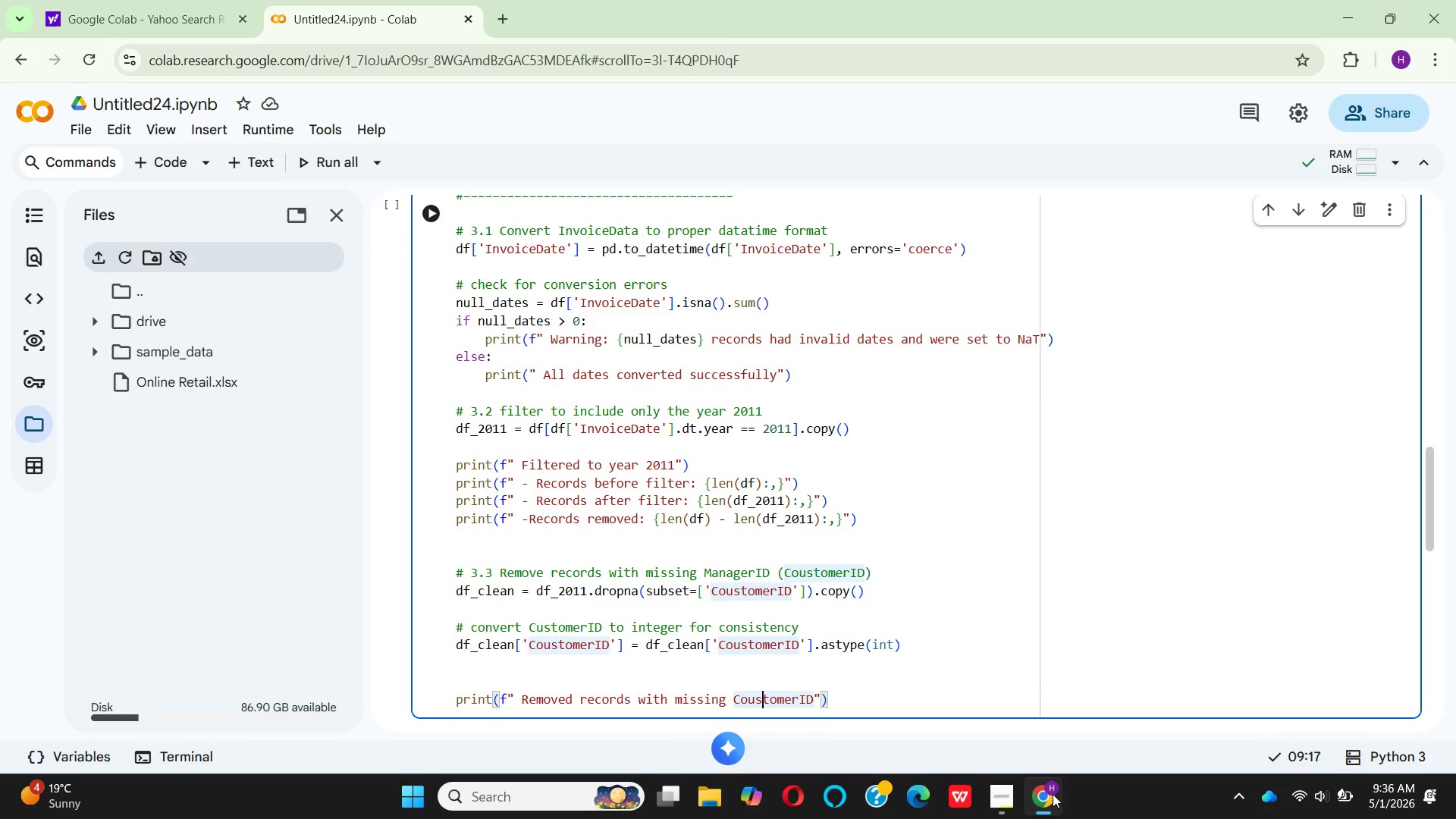 
key(ArrowRight)
 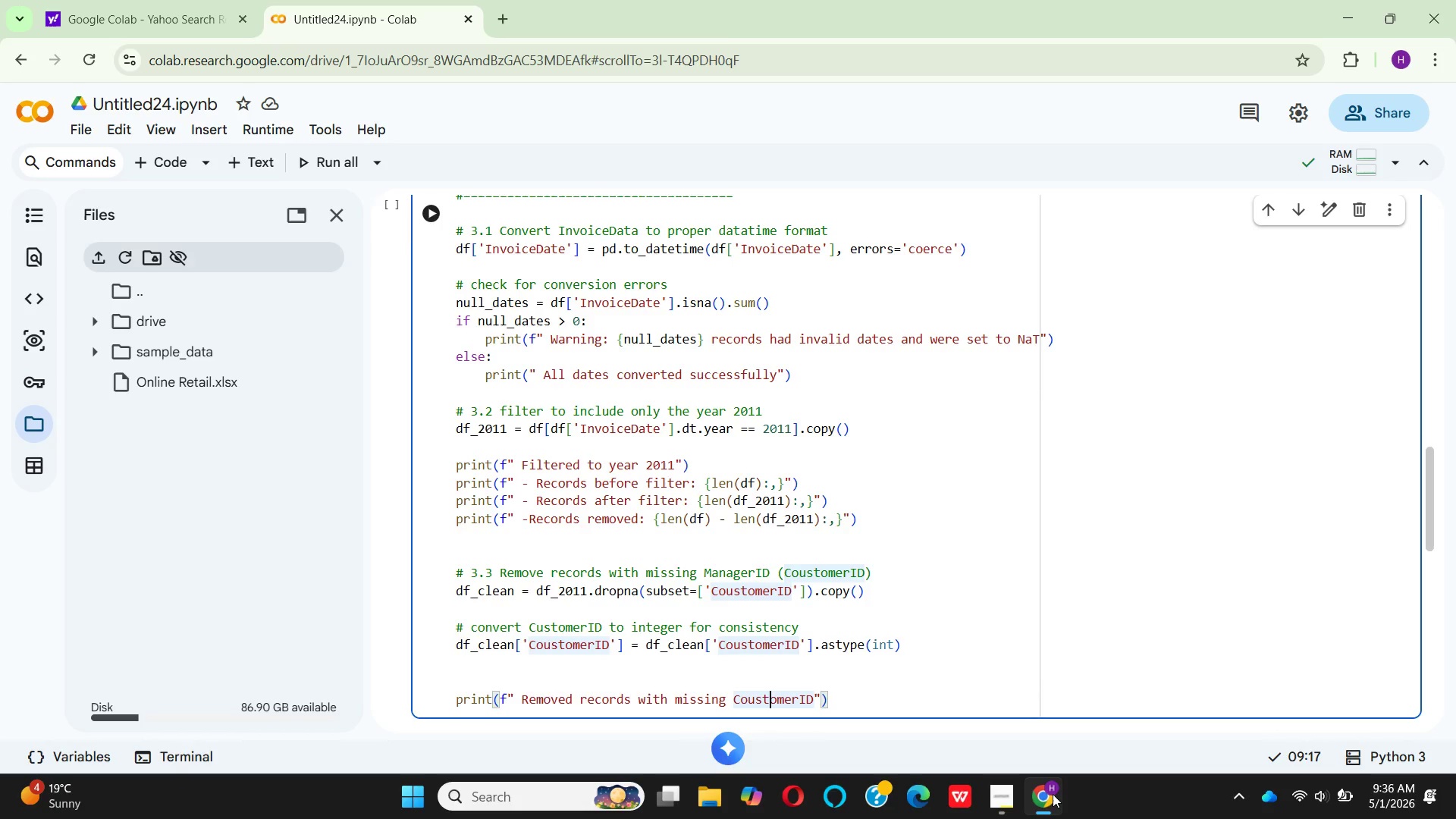 
key(ArrowRight)
 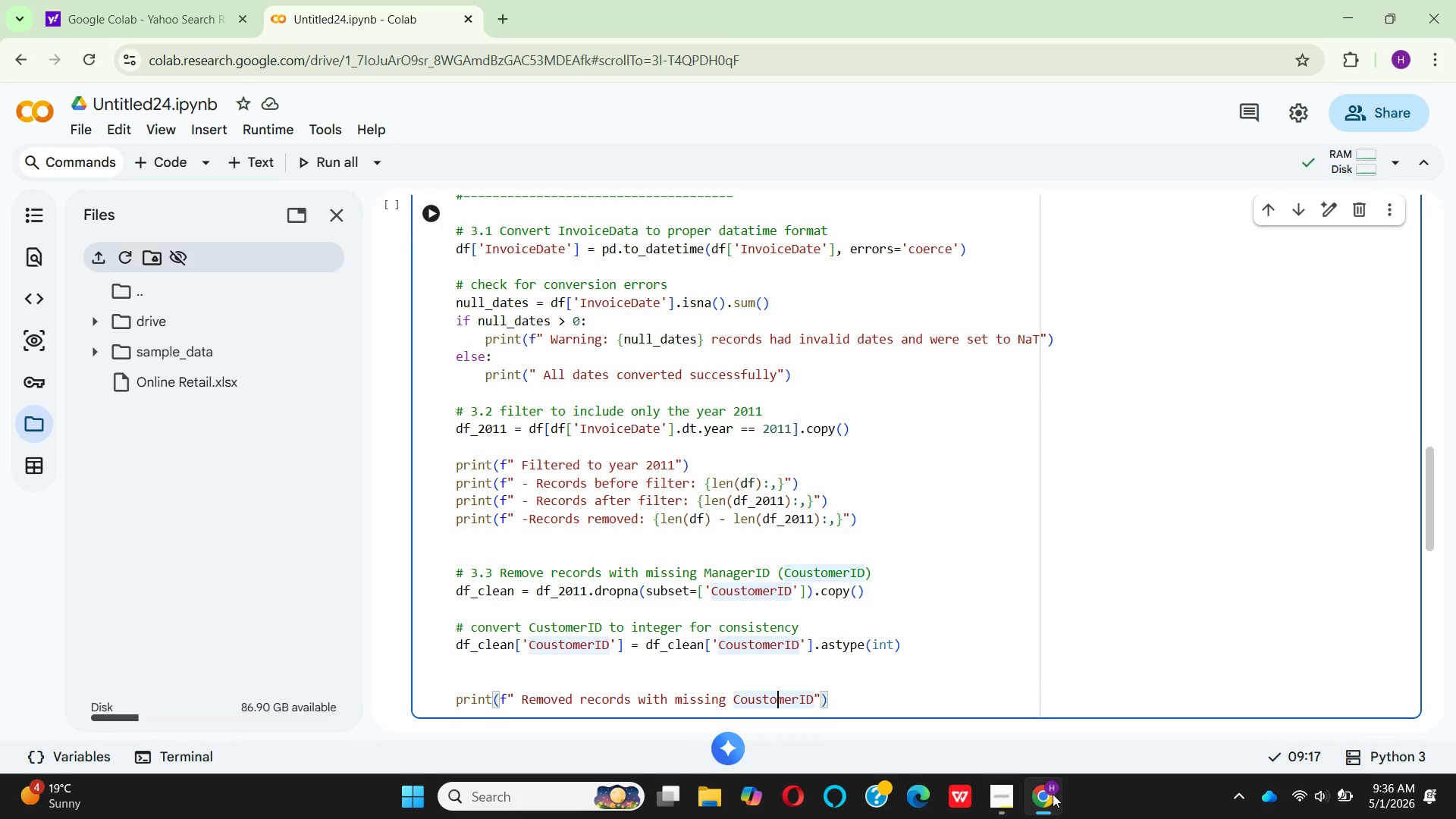 
key(ArrowRight)
 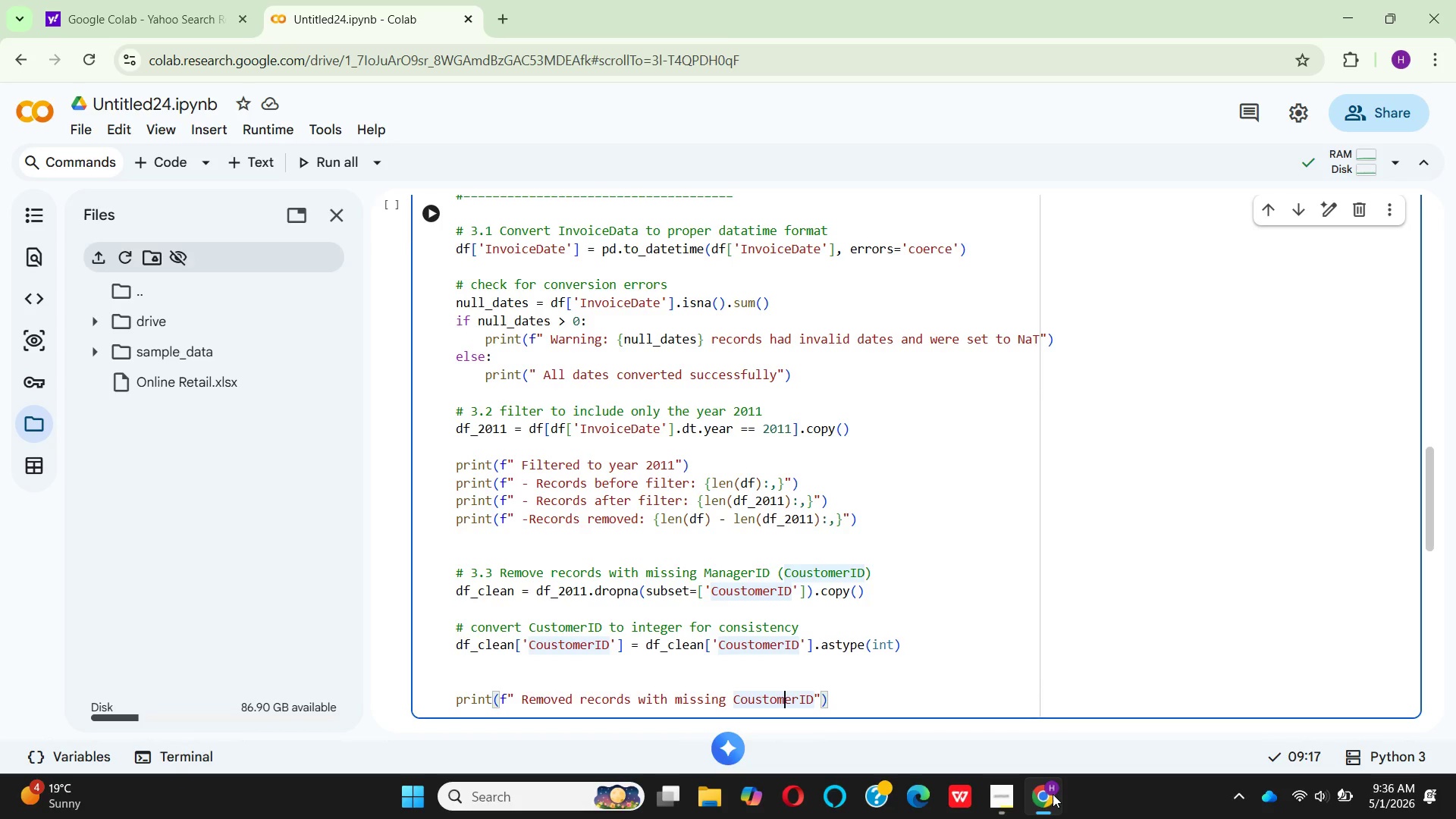 
key(ArrowRight)
 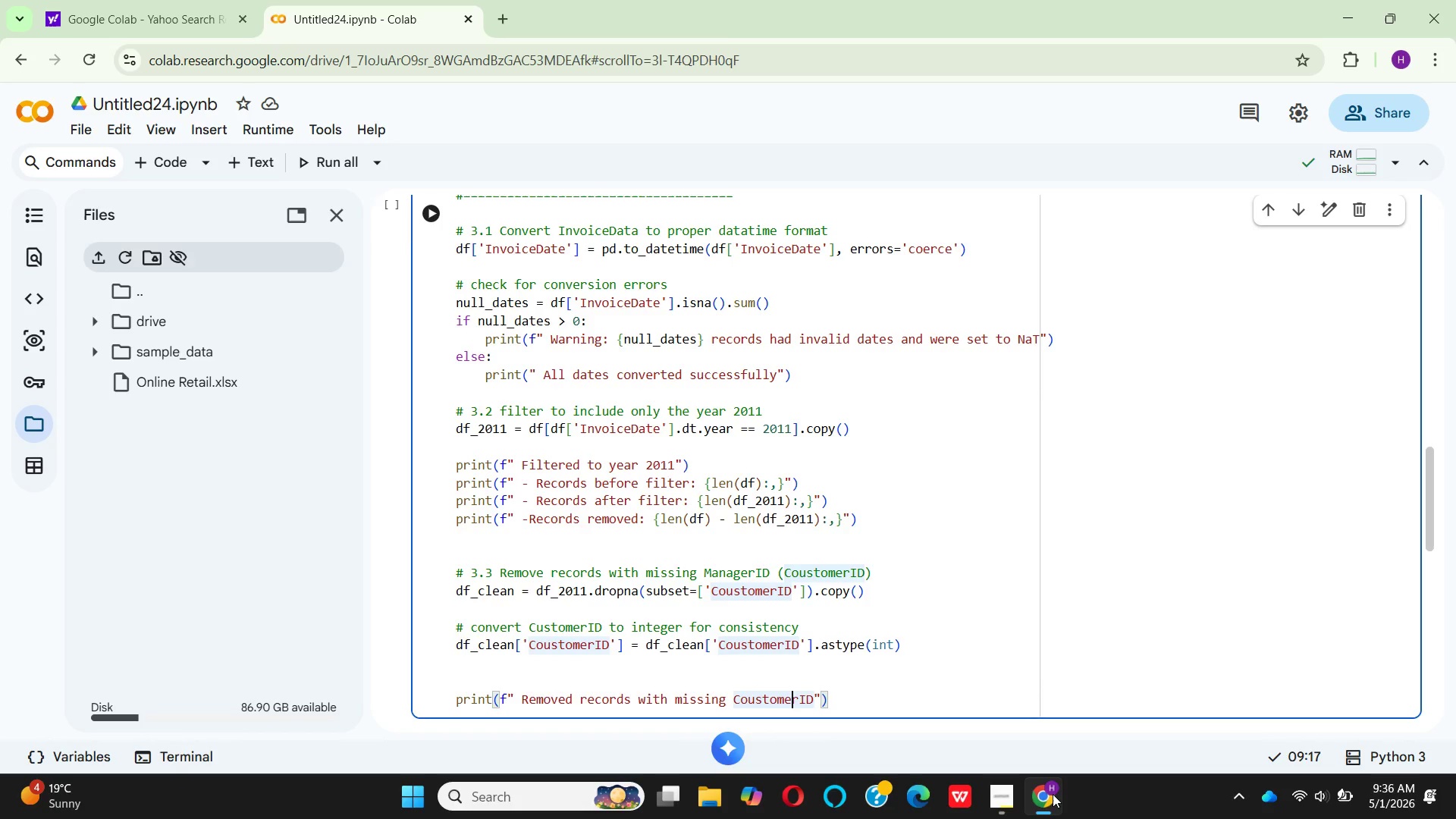 
key(ArrowRight)
 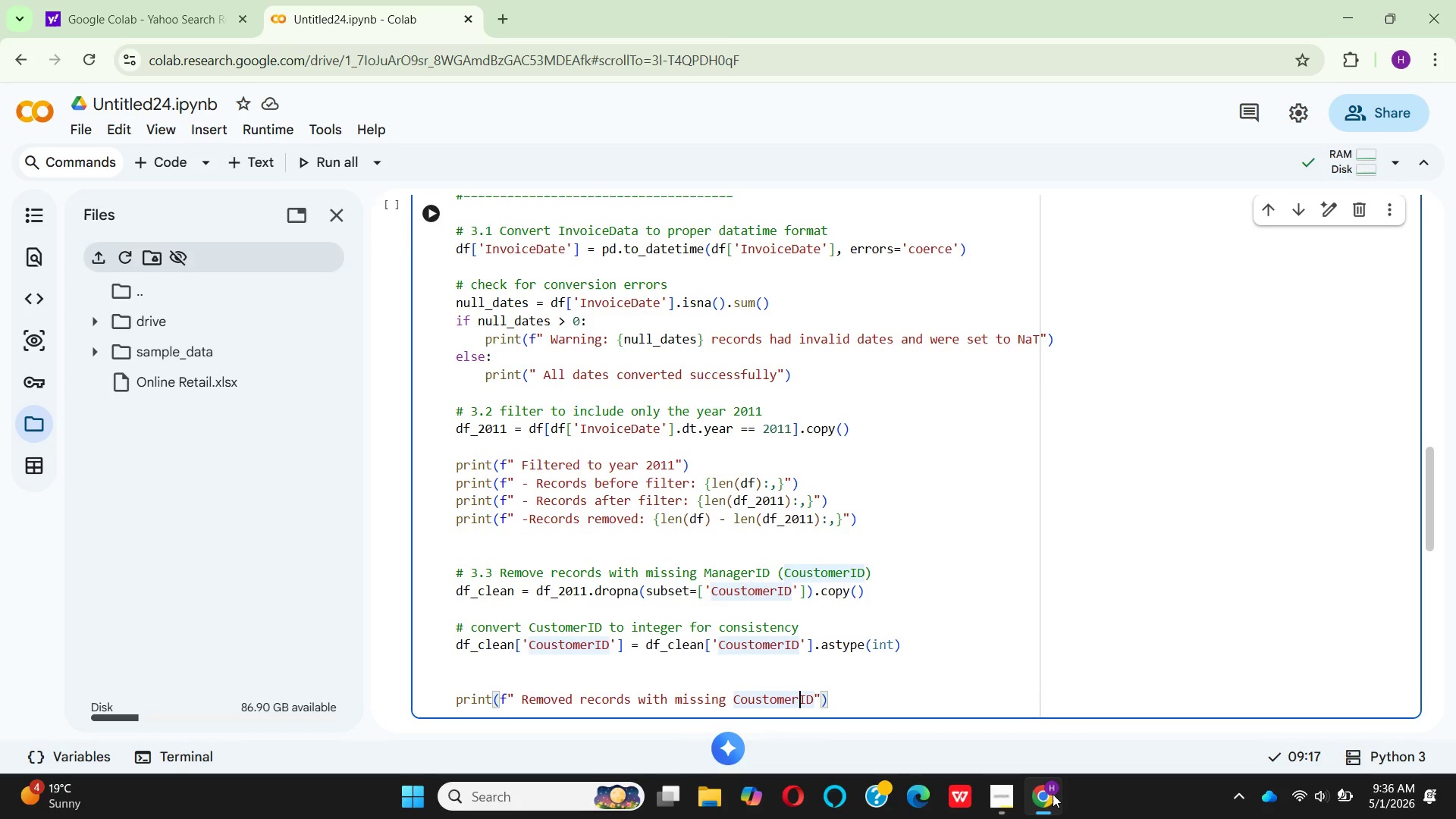 
key(ArrowRight)
 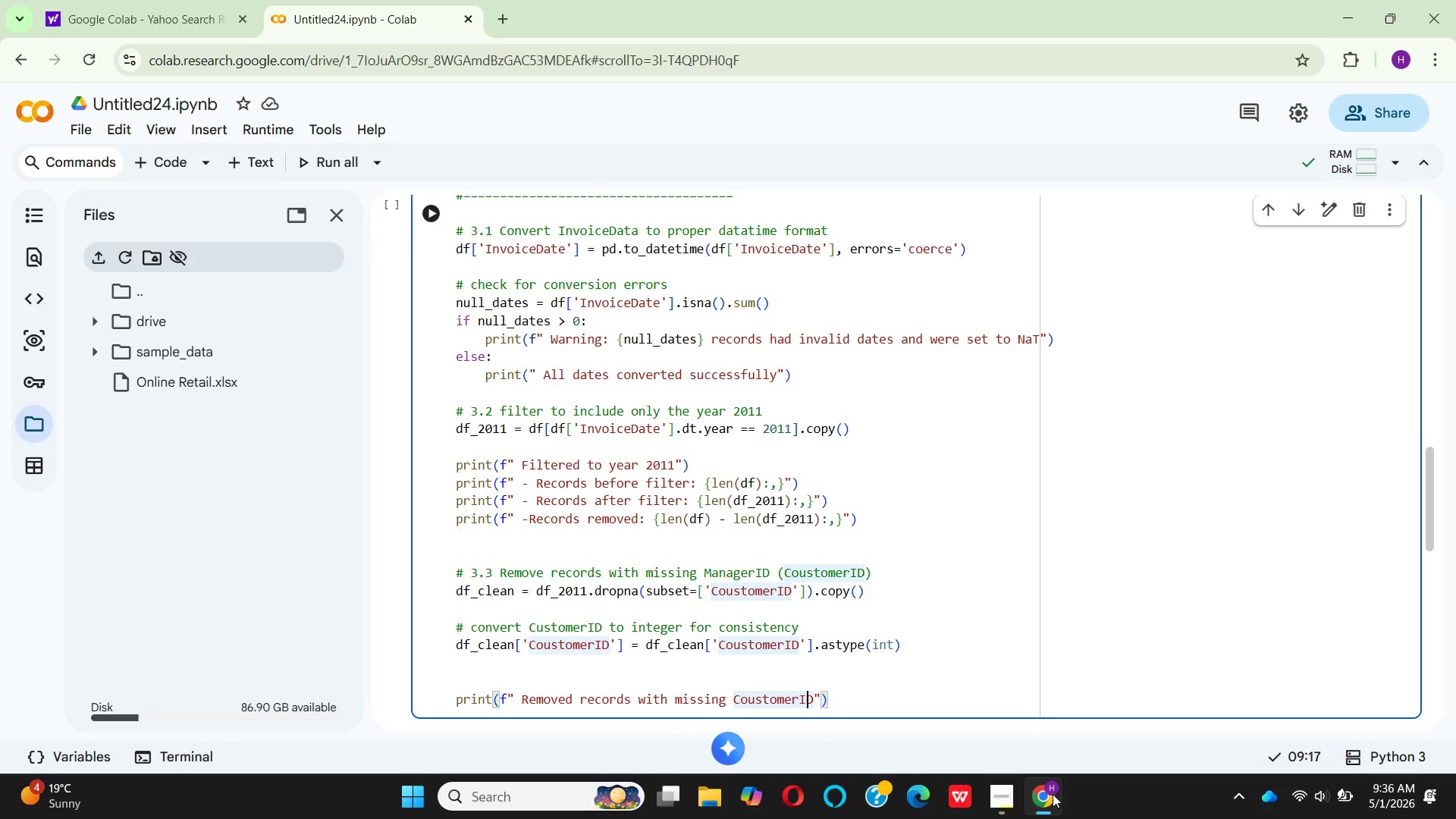 
key(ArrowRight)
 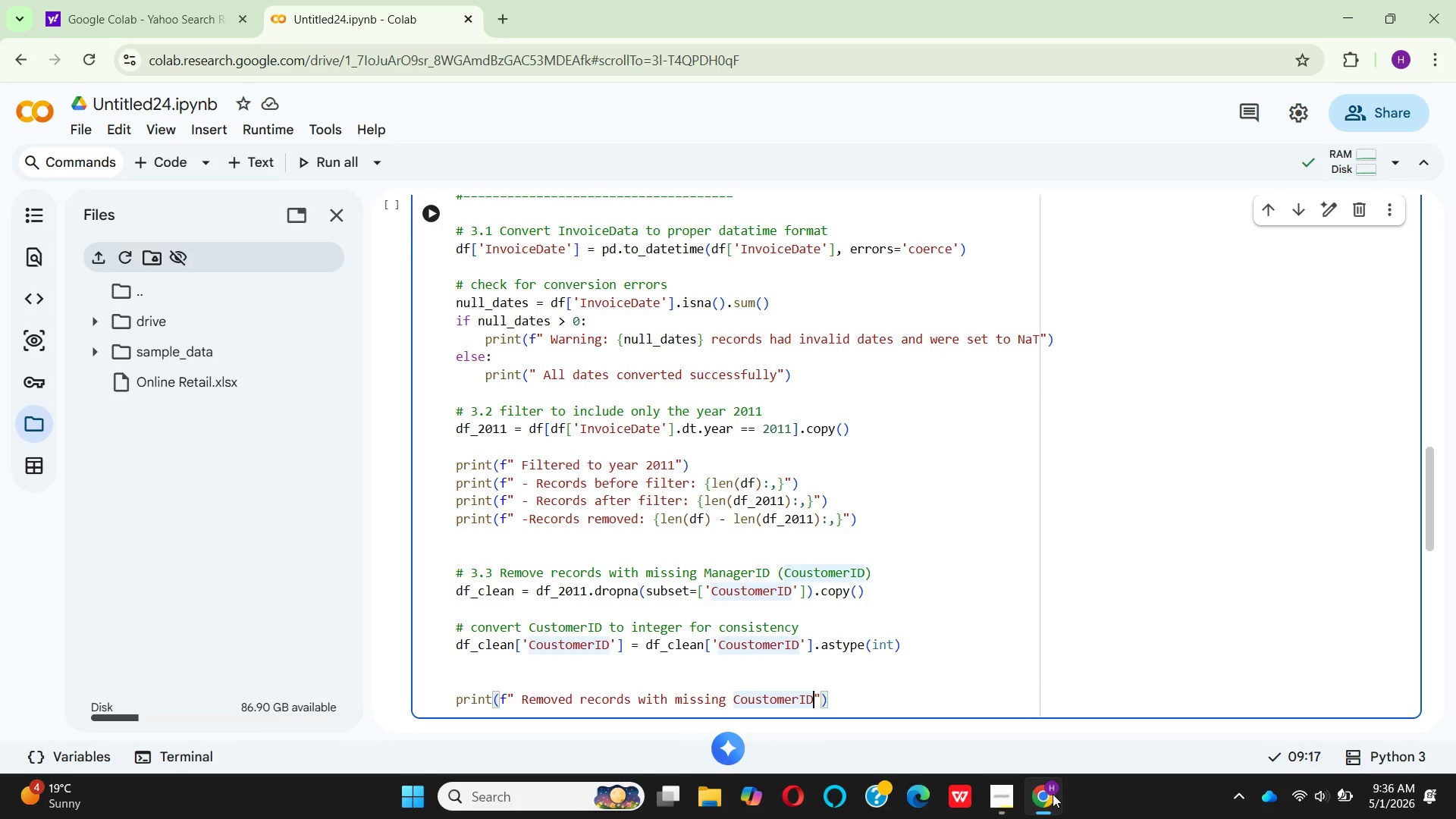 
key(ArrowRight)
 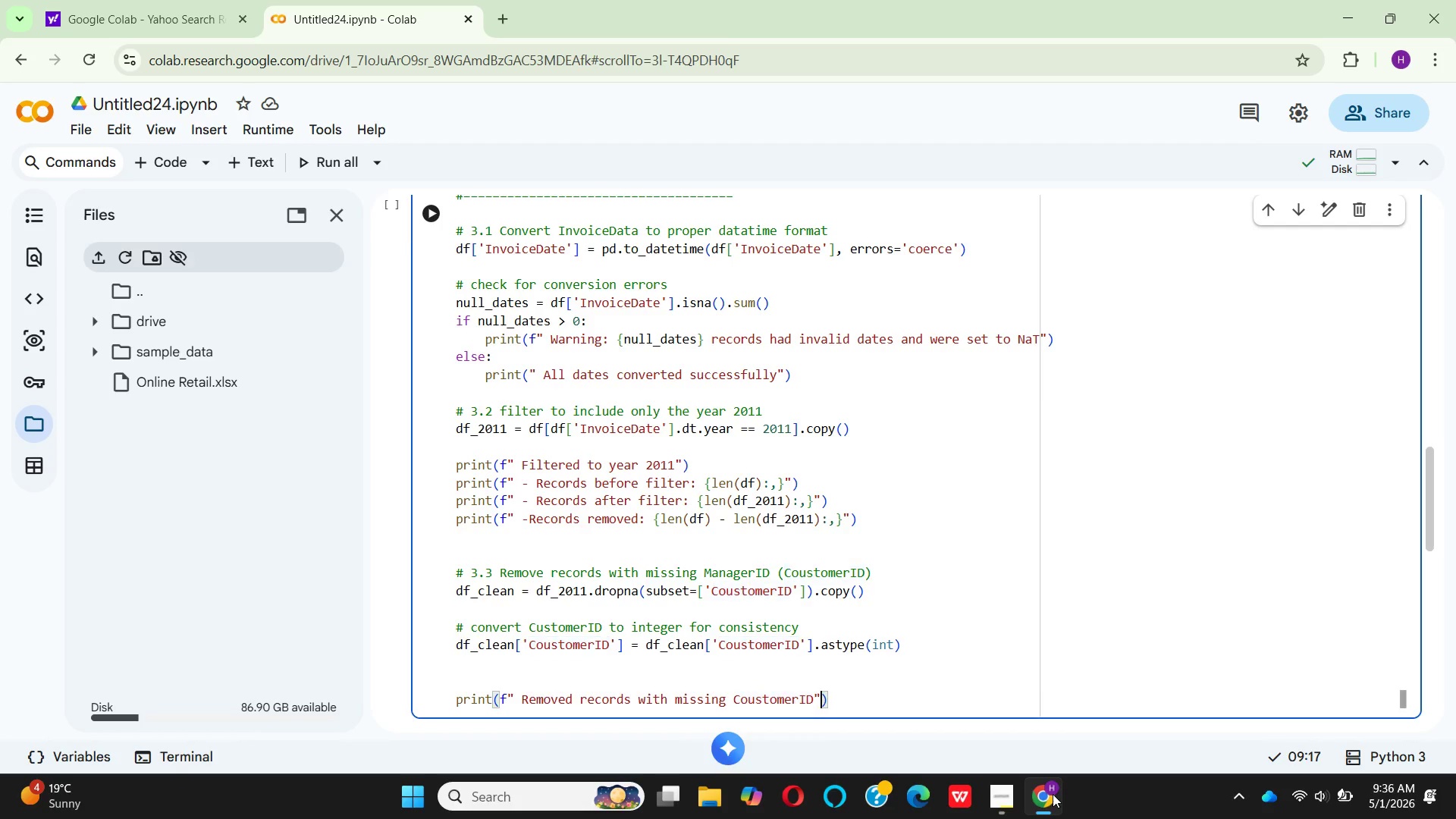 
key(ArrowRight)
 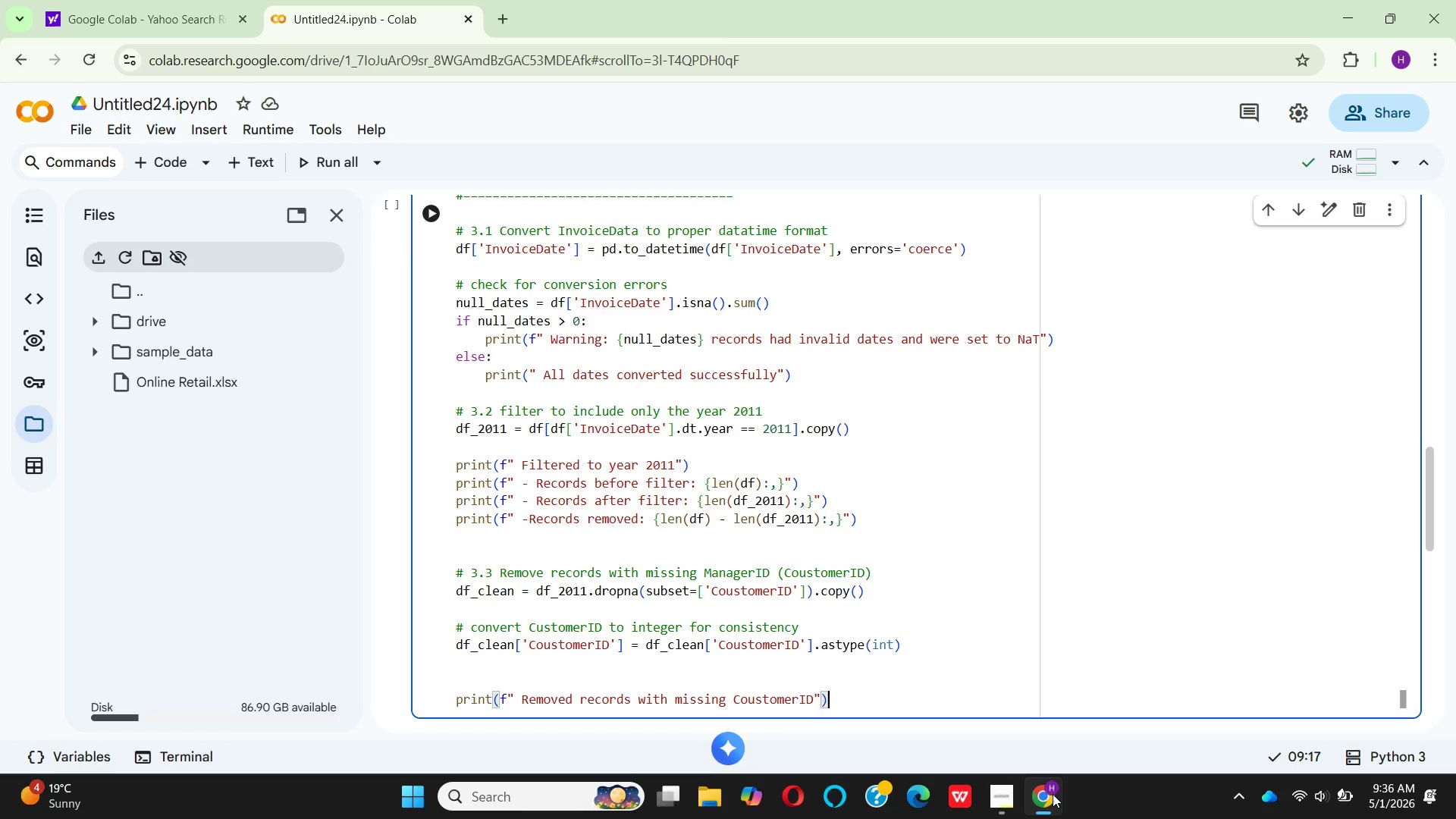 
key(ArrowRight)
 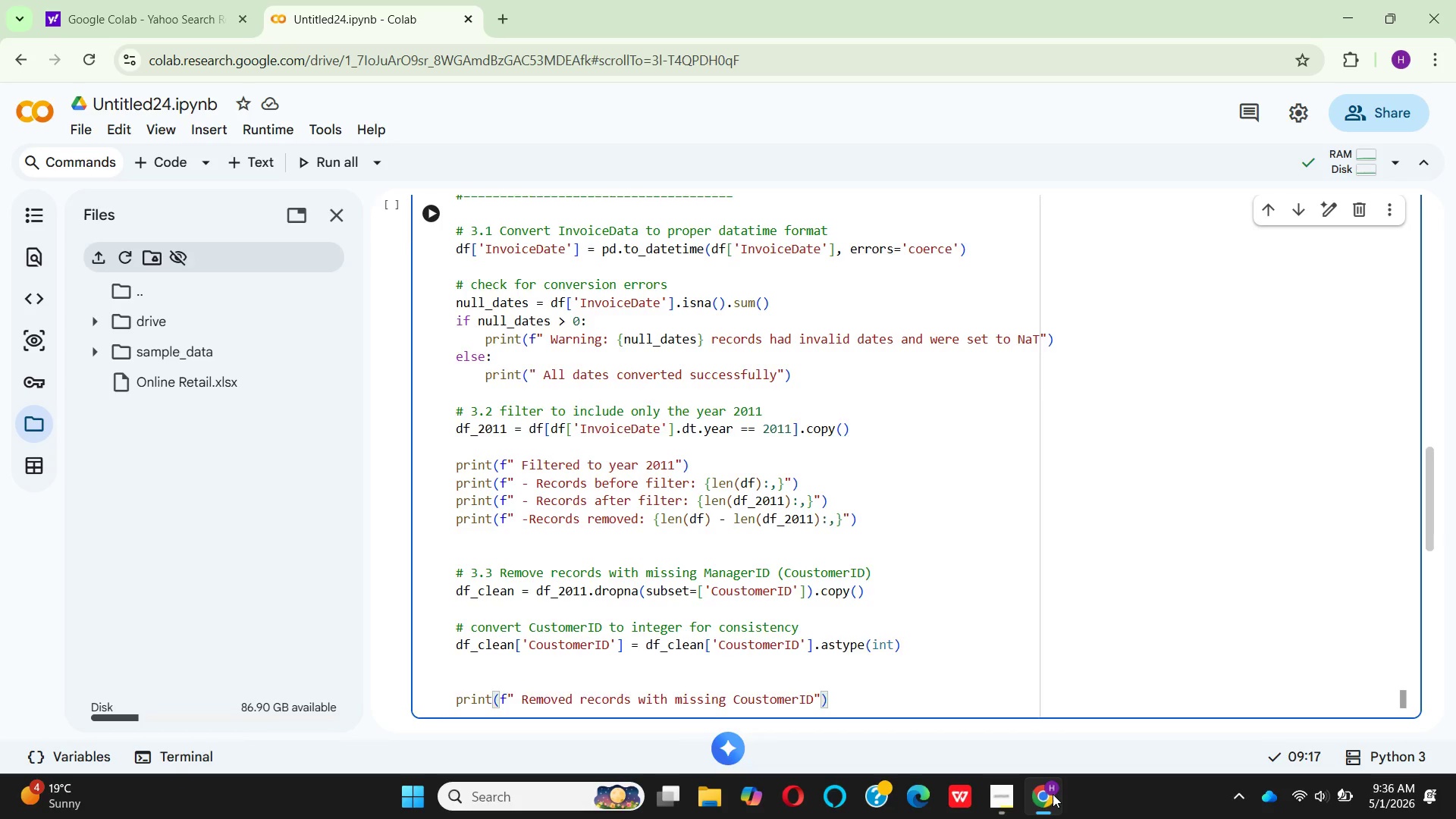 
key(Enter)
 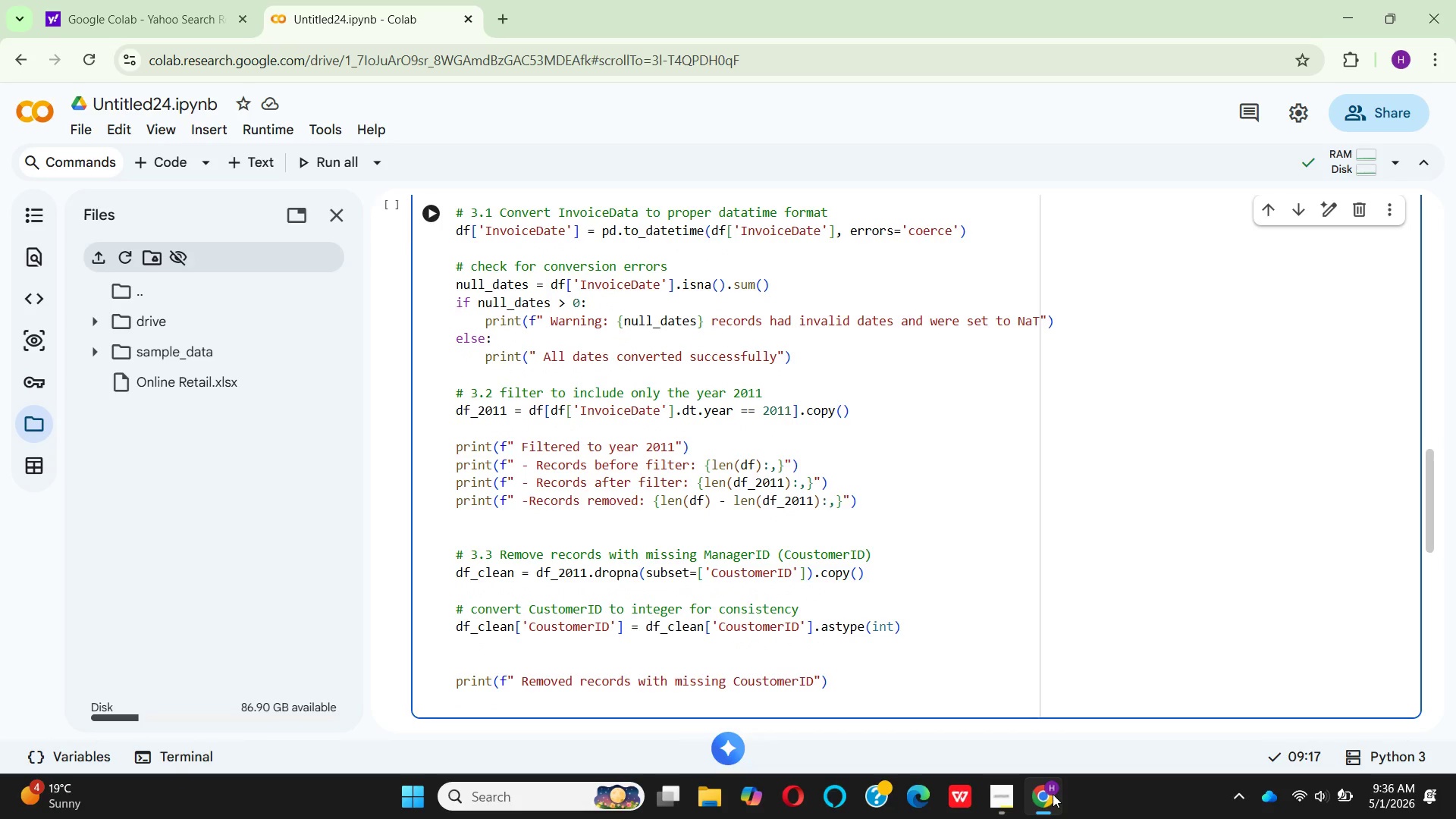 
type(pe)
key(Backspace)
type(rnt)
 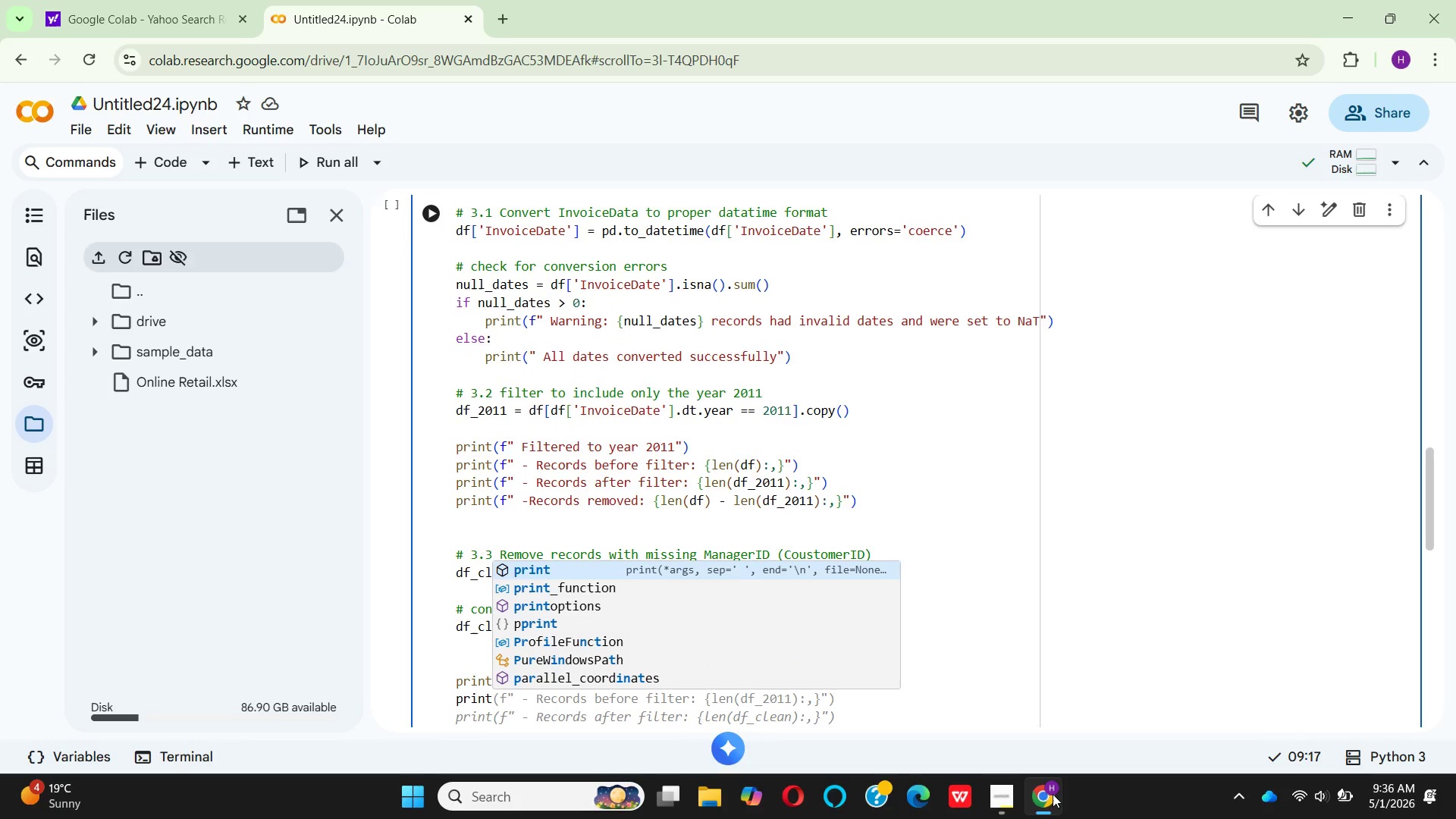 
hold_key(key=I, duration=0.33)
 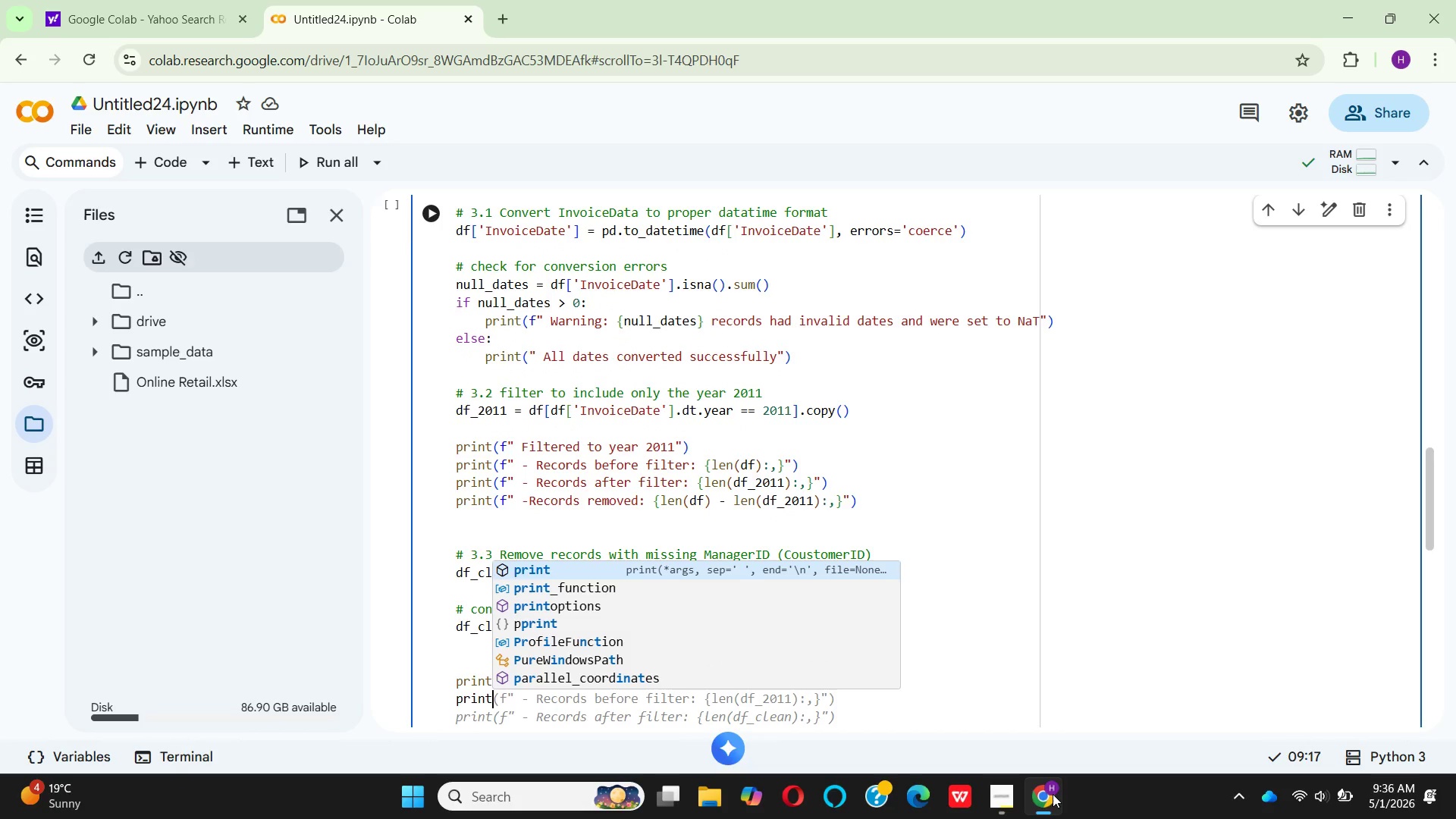 
key(Enter)
 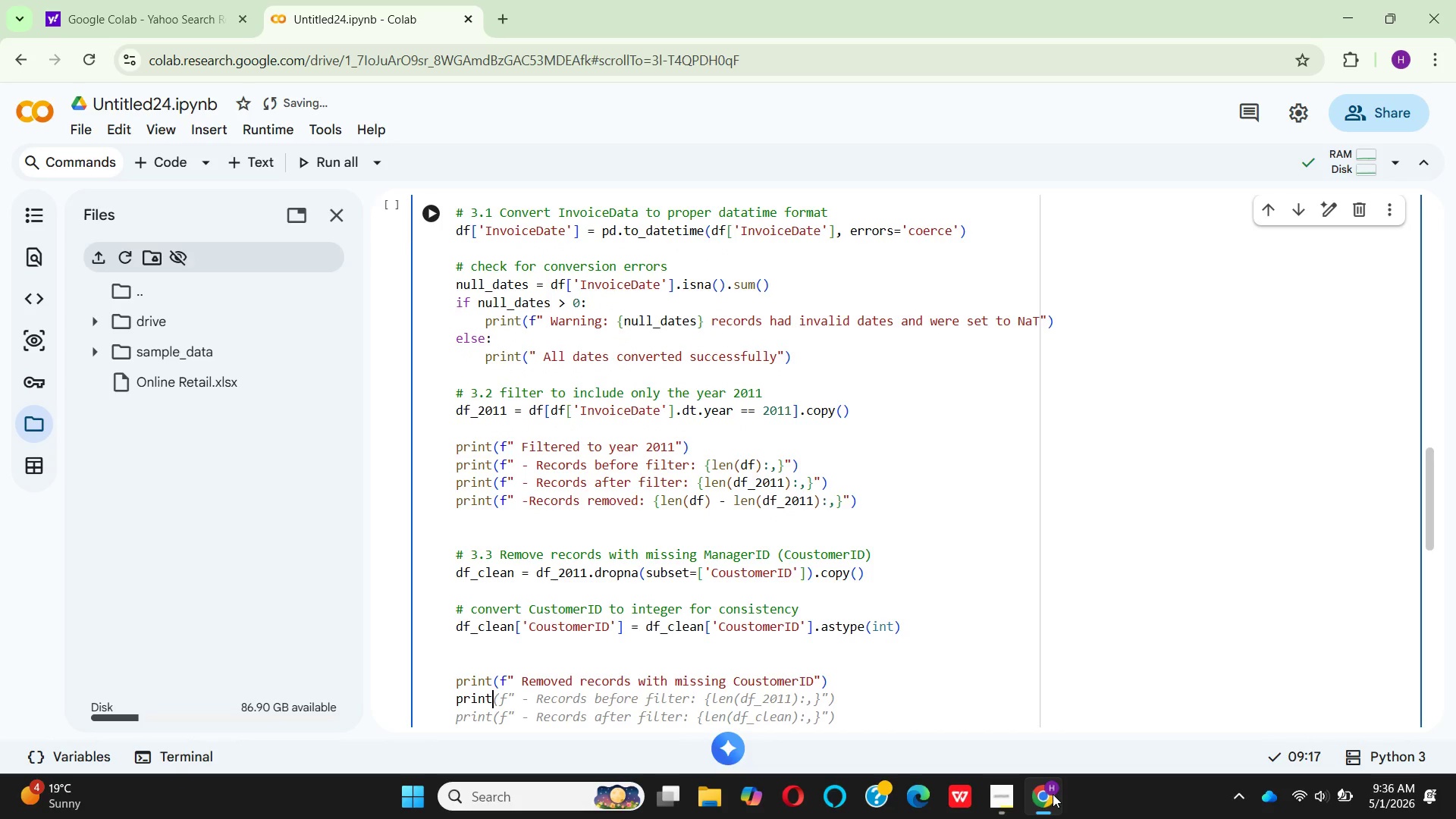 
type((f" - Records before removal: {len{)
key(Backspace)
type(9)
key(Backspace)
type((df_)
 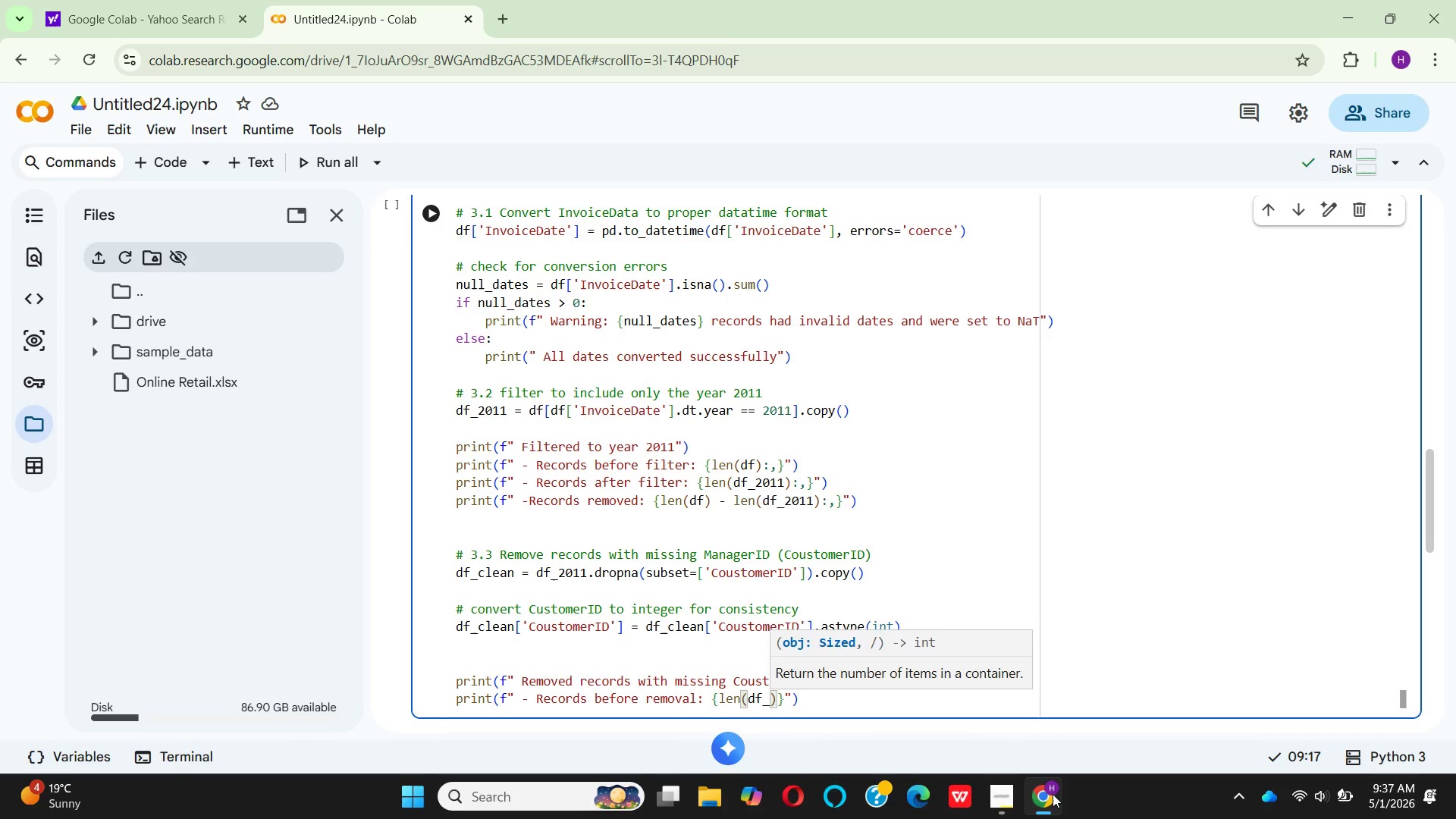 
key(Enter)
 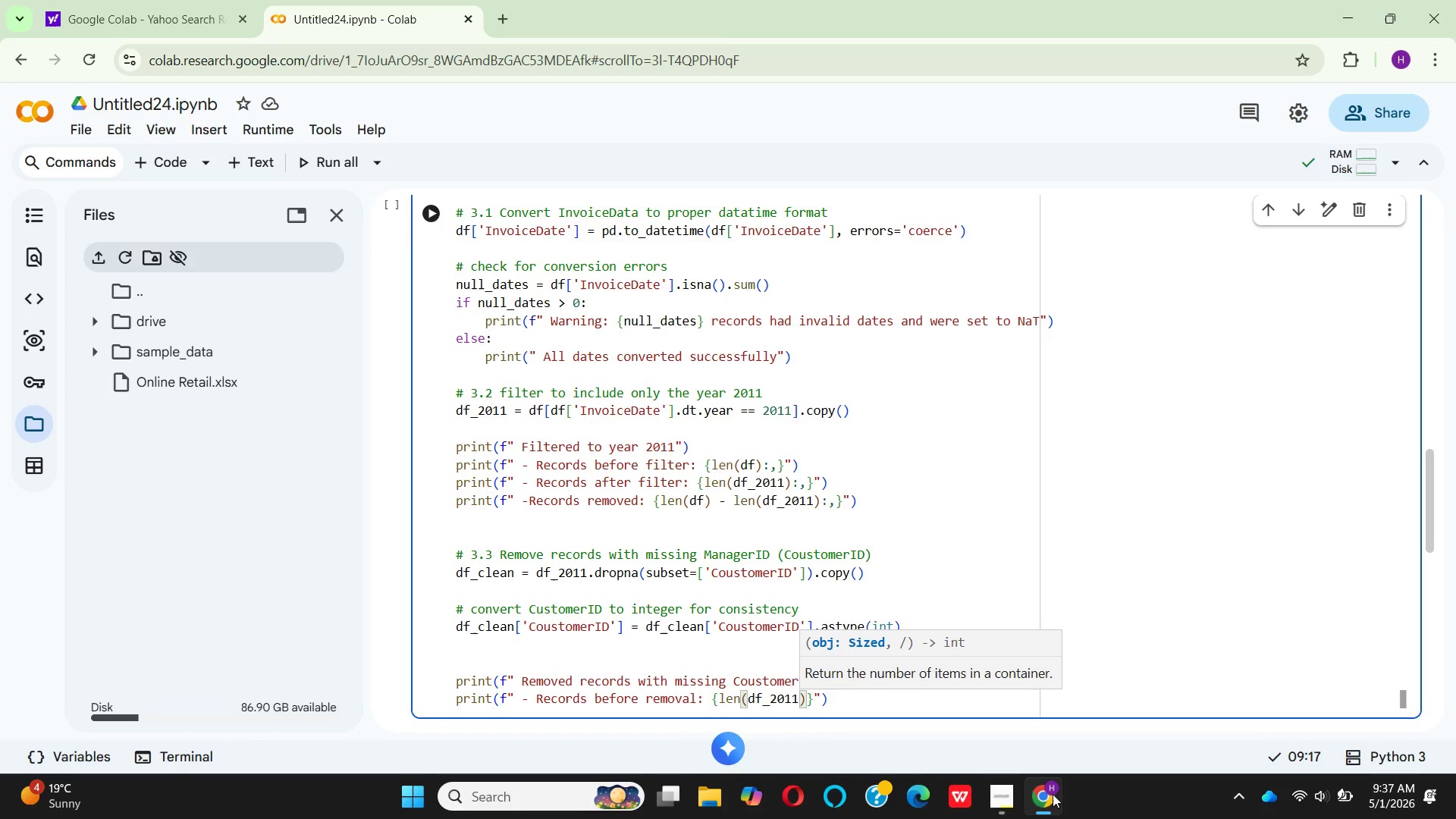 
key(ArrowRight)
 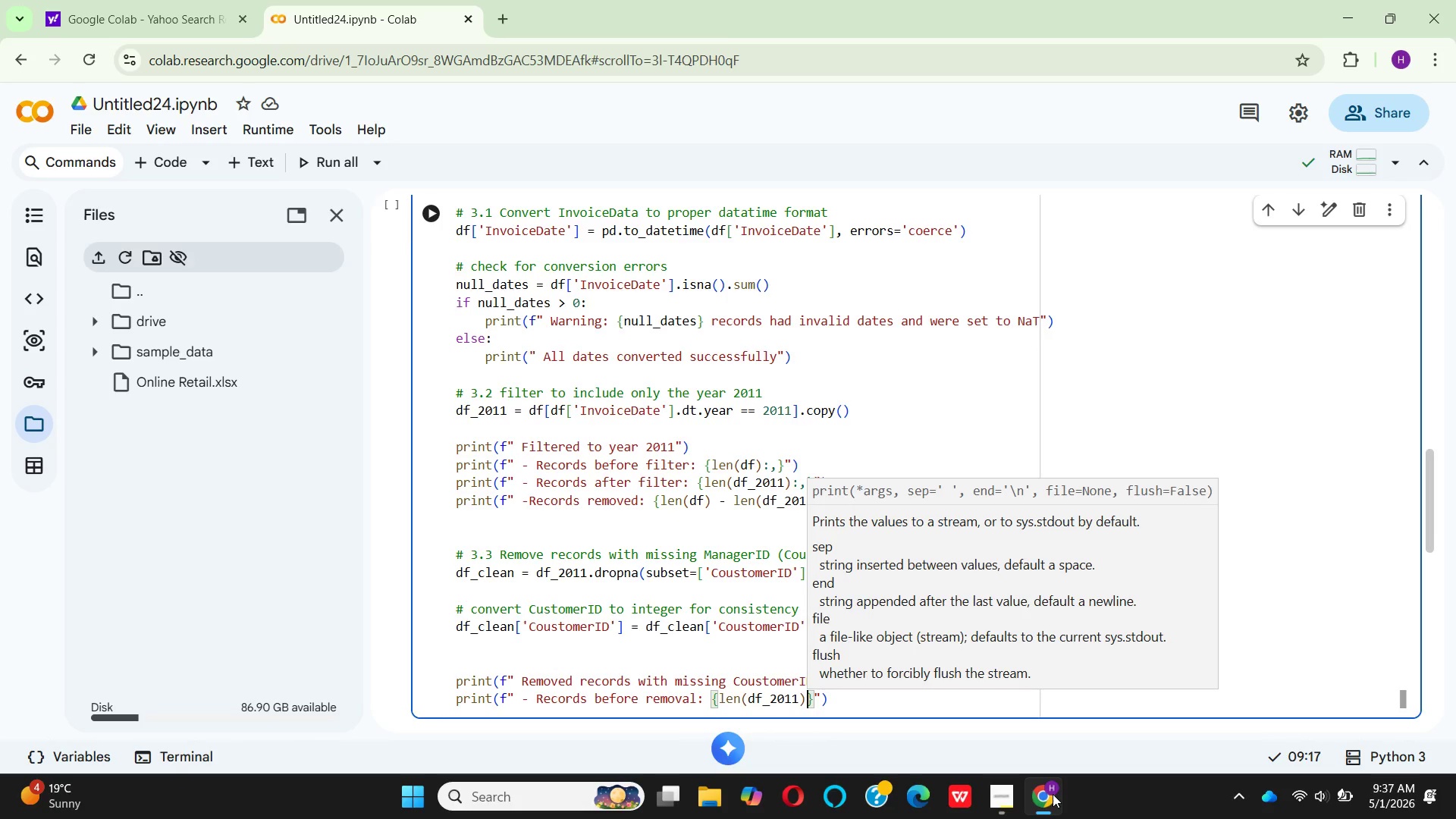 
key(Shift+Semicolon)
 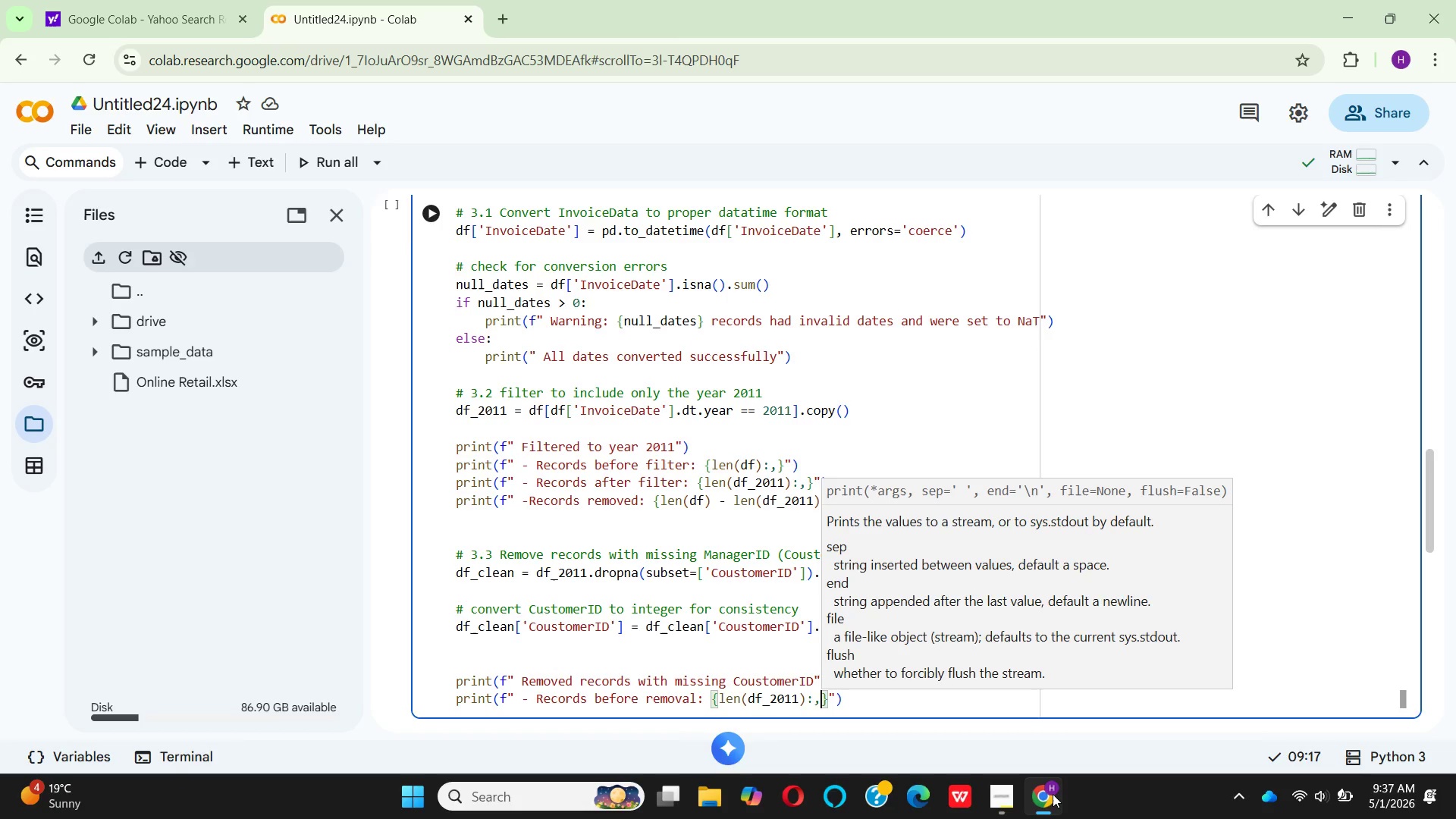 
key(Comma)
 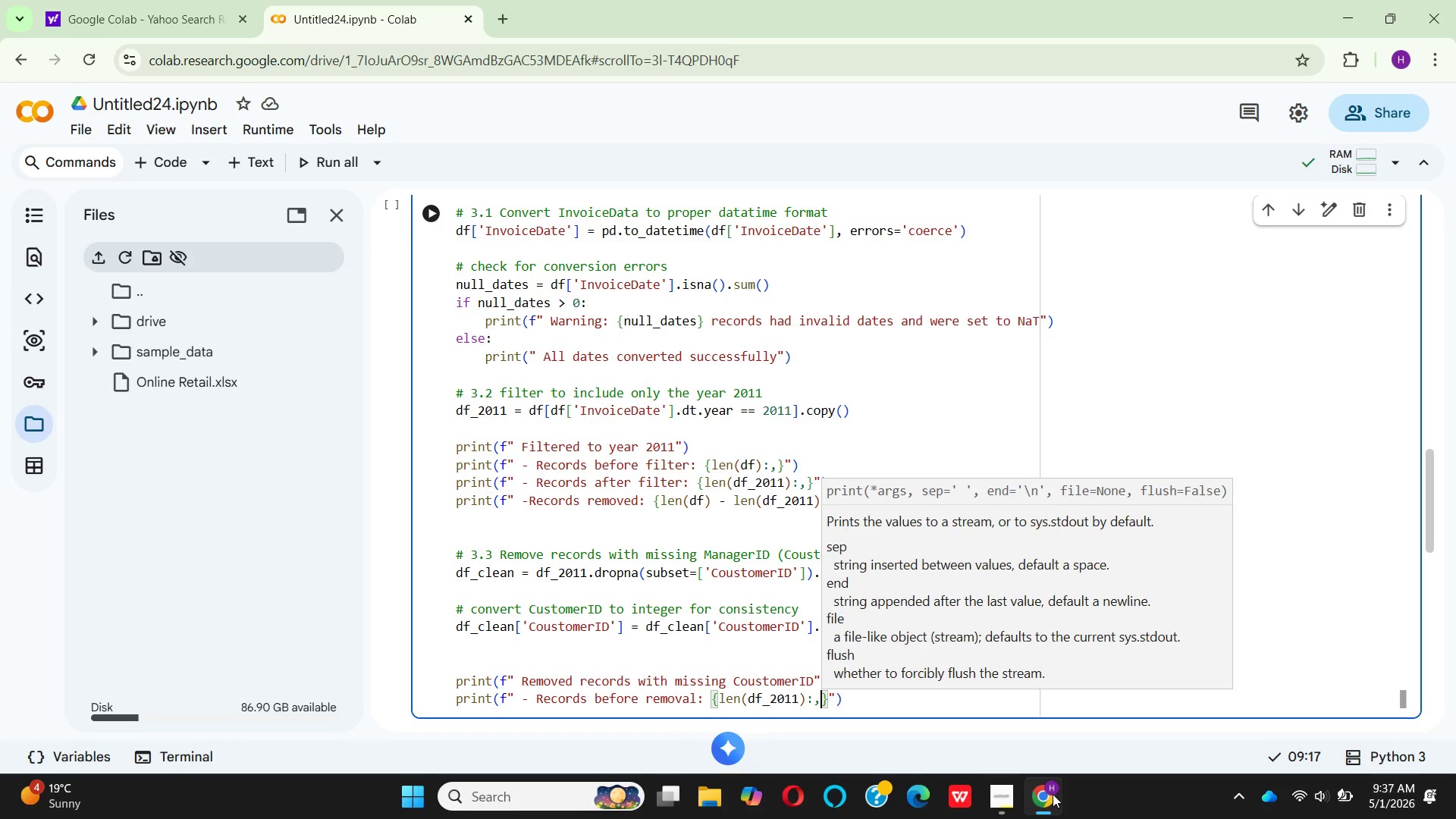 
key(ArrowRight)
 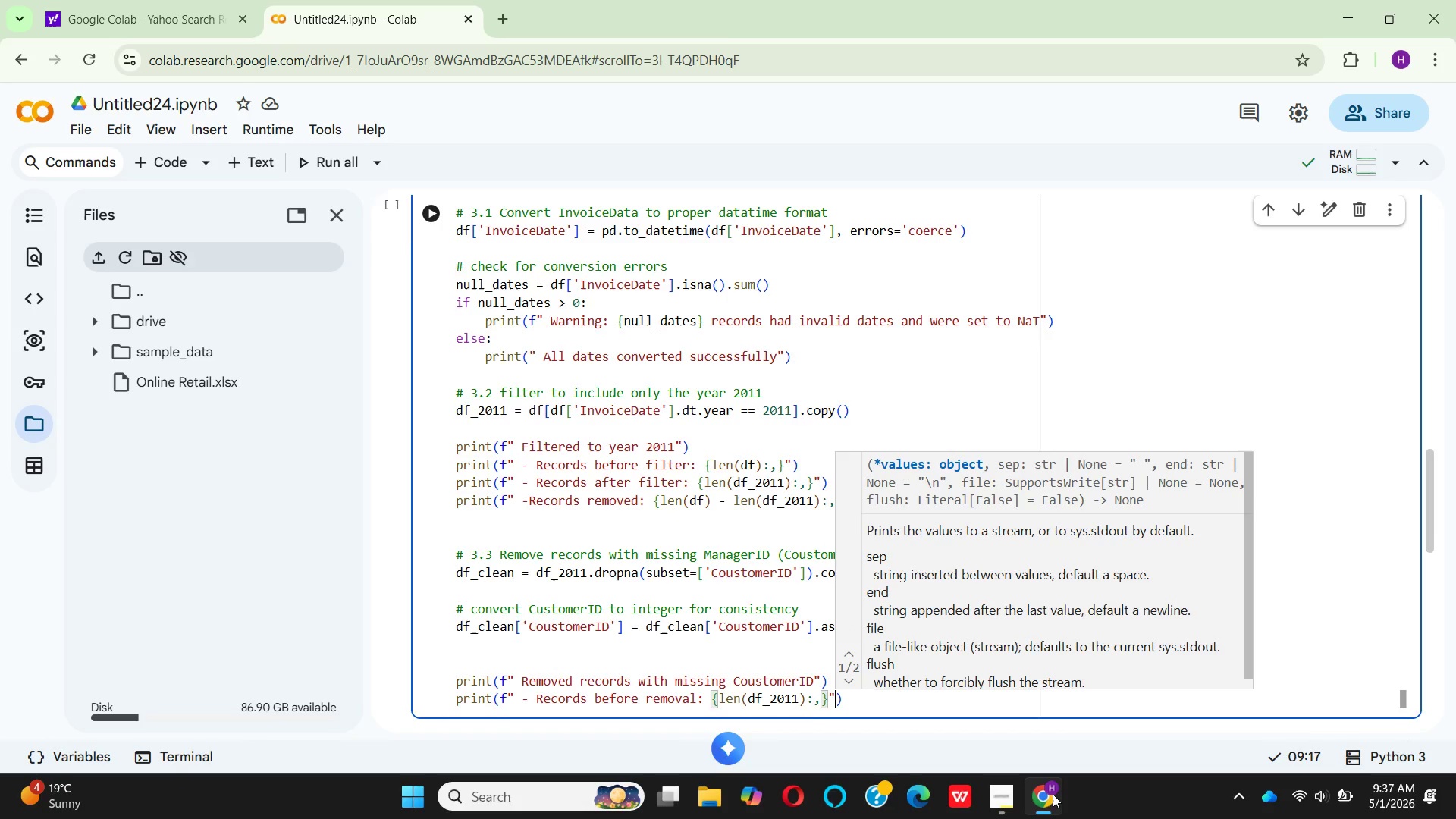 
key(ArrowRight)
 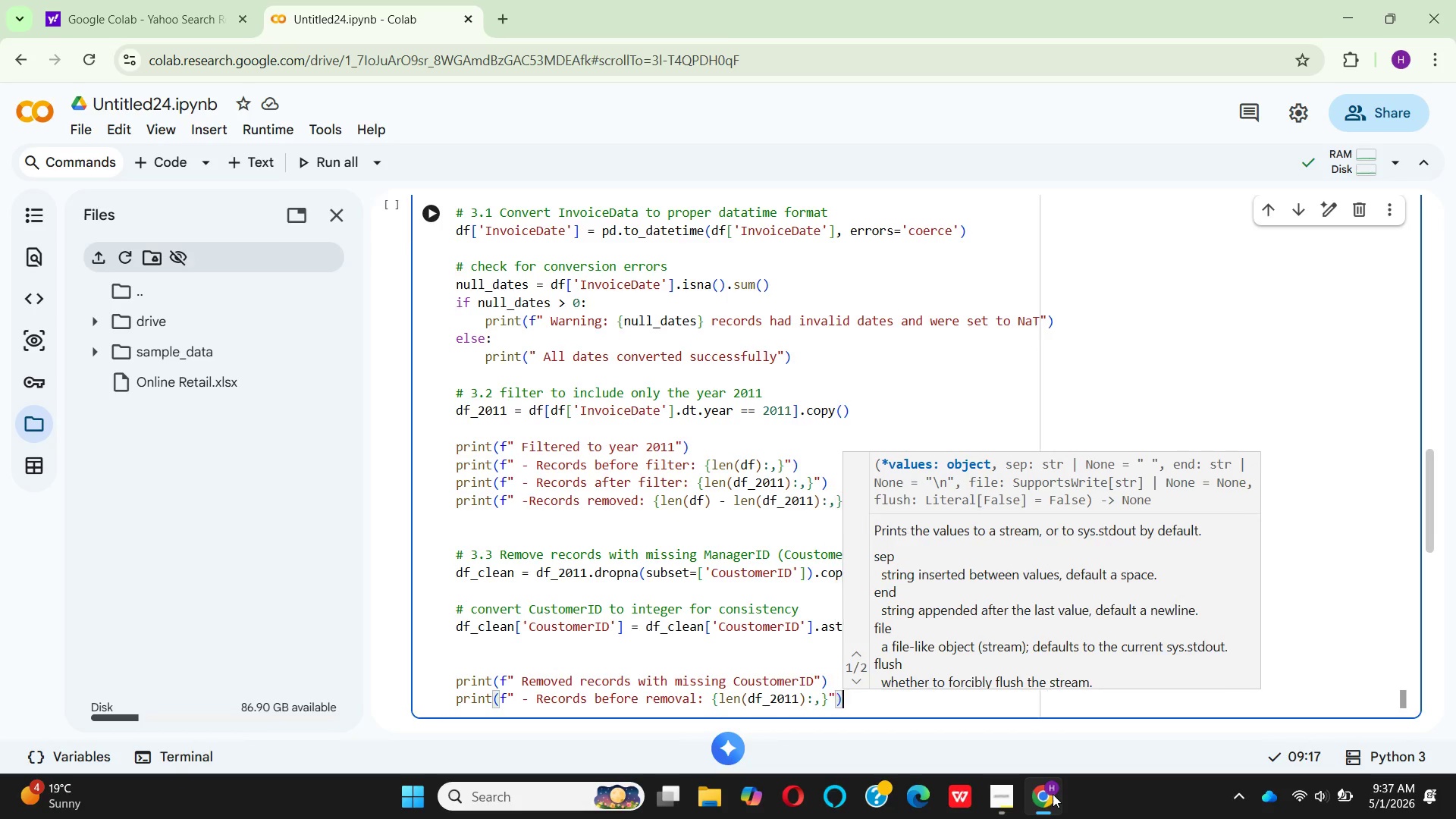 
key(ArrowRight)
 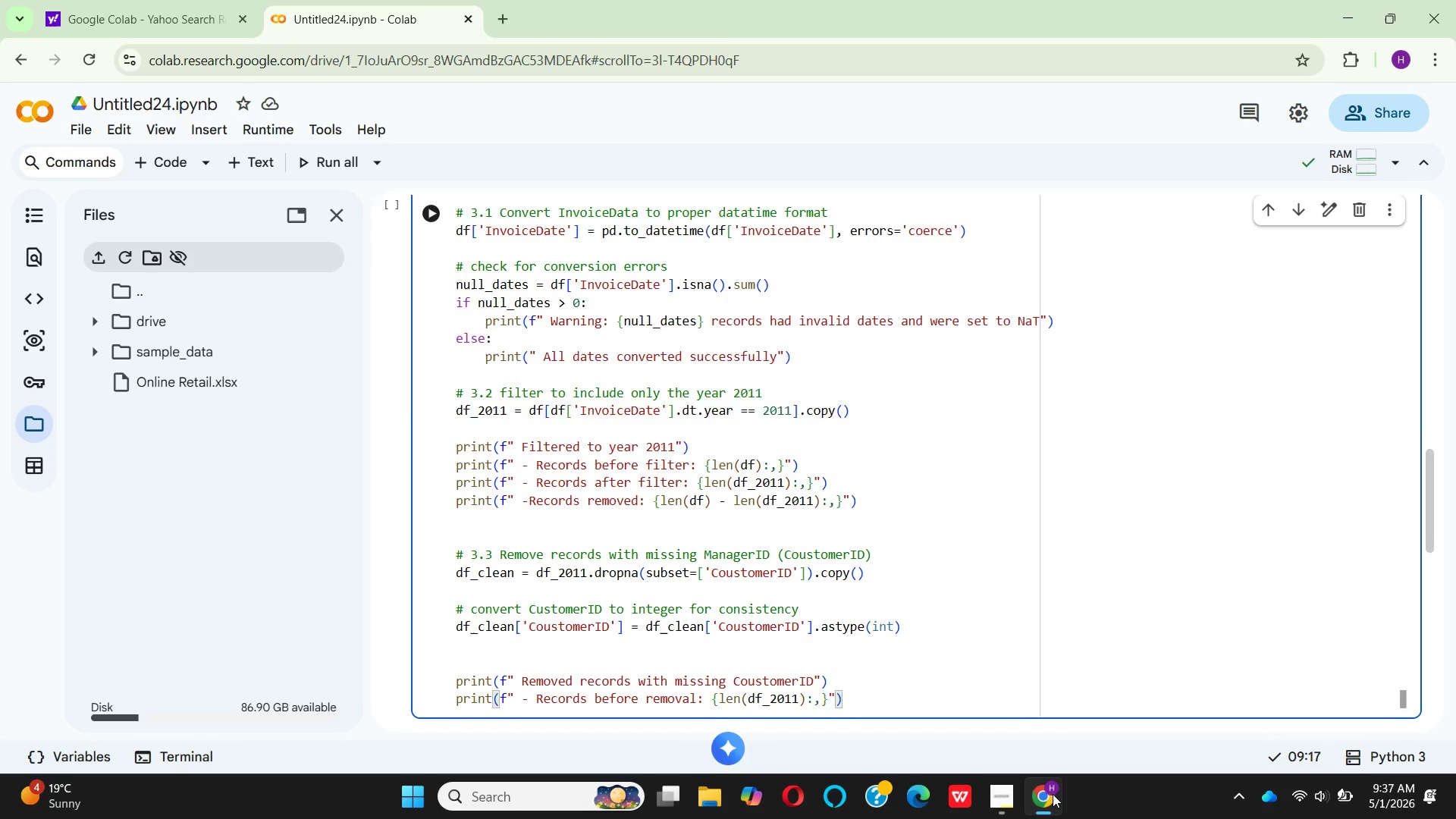 
key(Enter)
 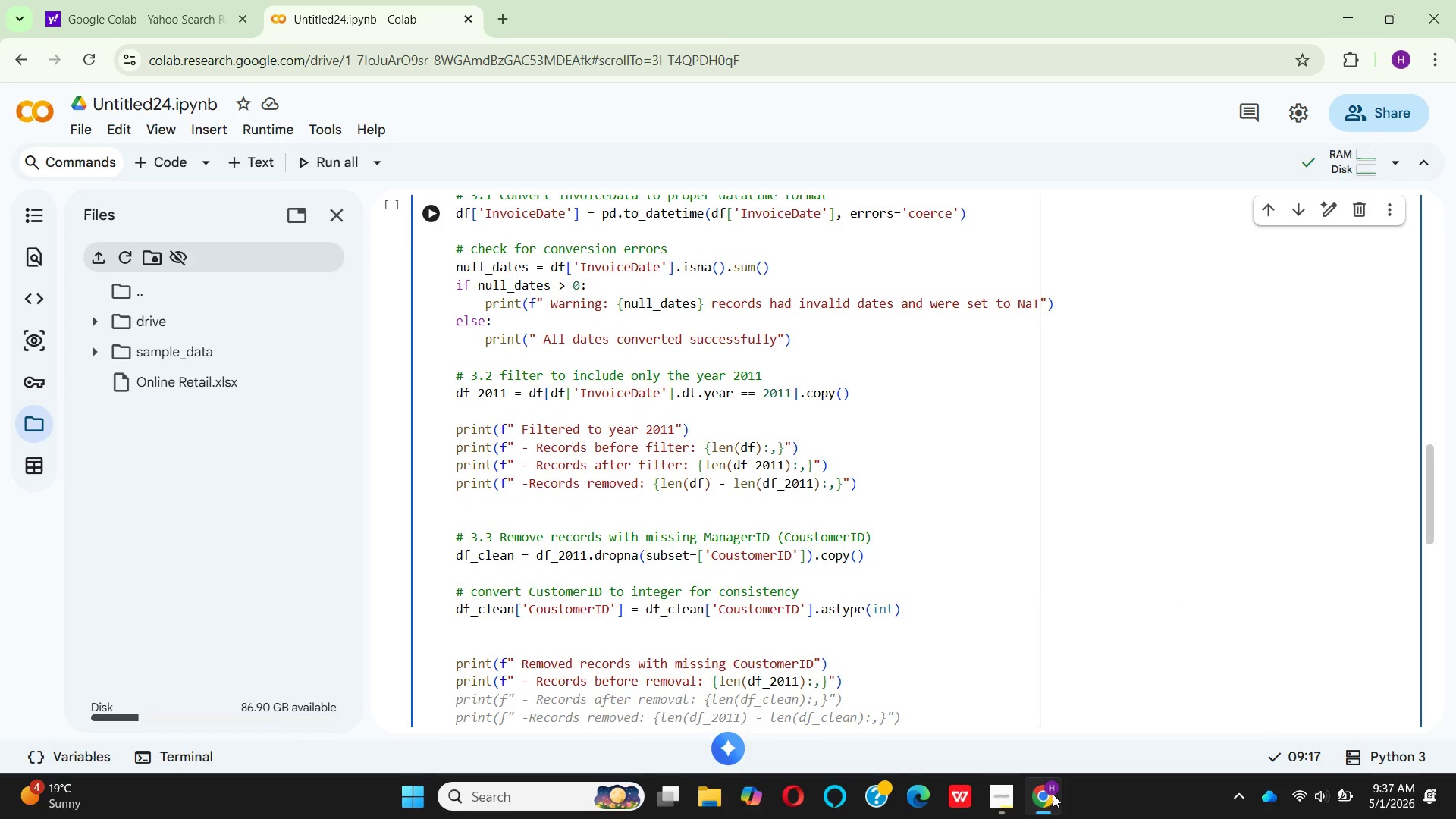 
type(prnt)
 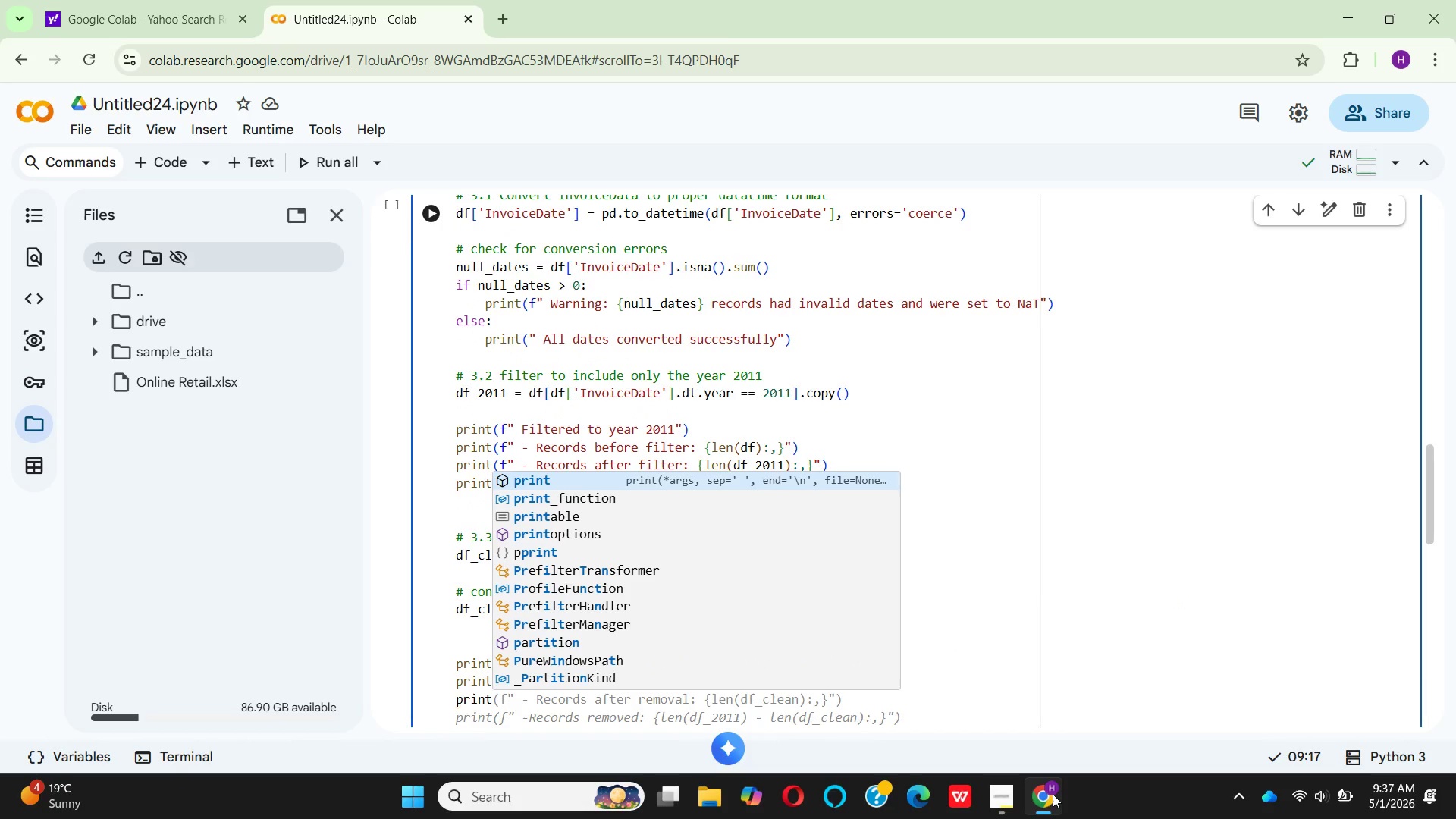 
hold_key(key=I, duration=0.36)
 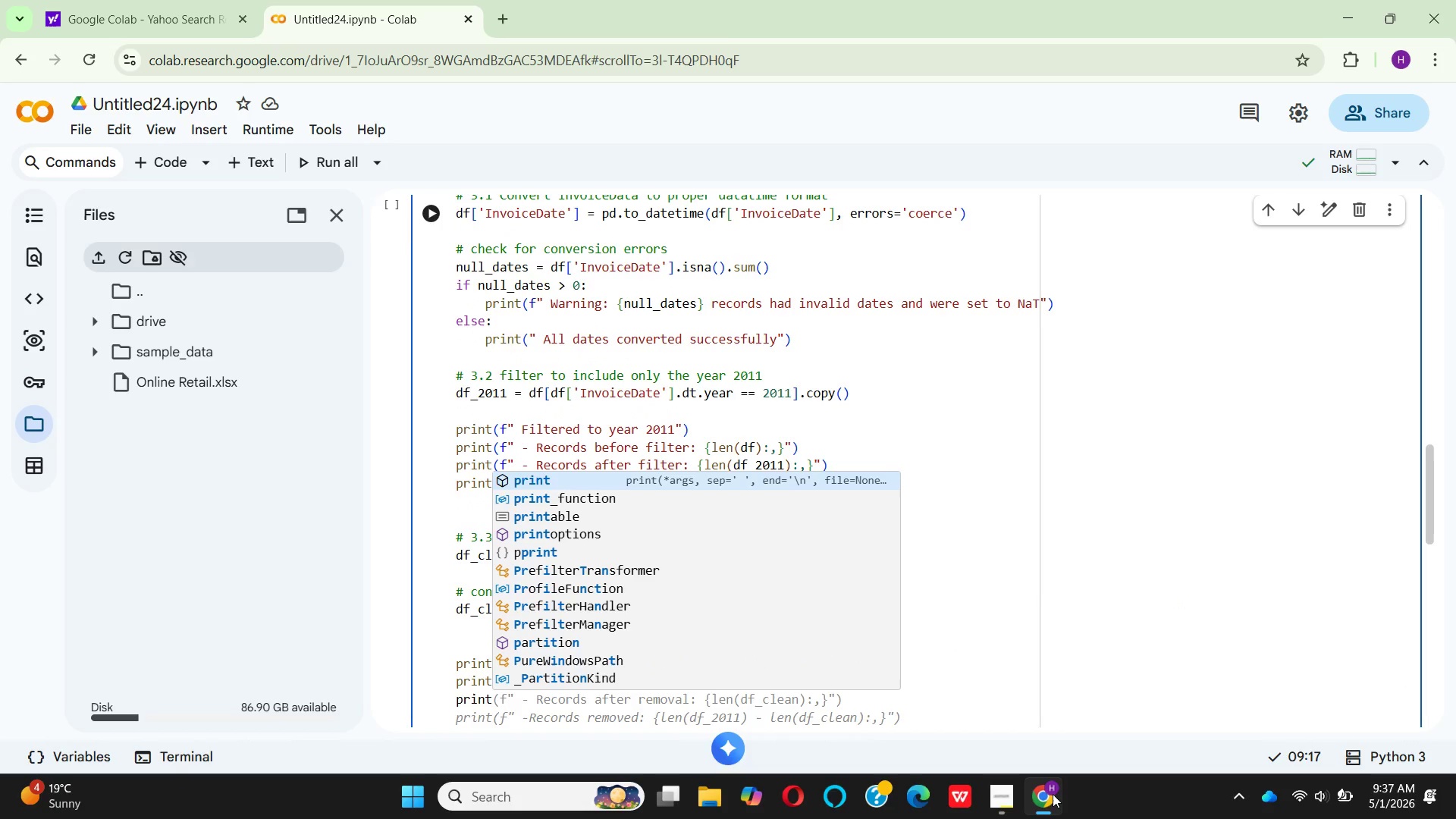 
key(Enter)
 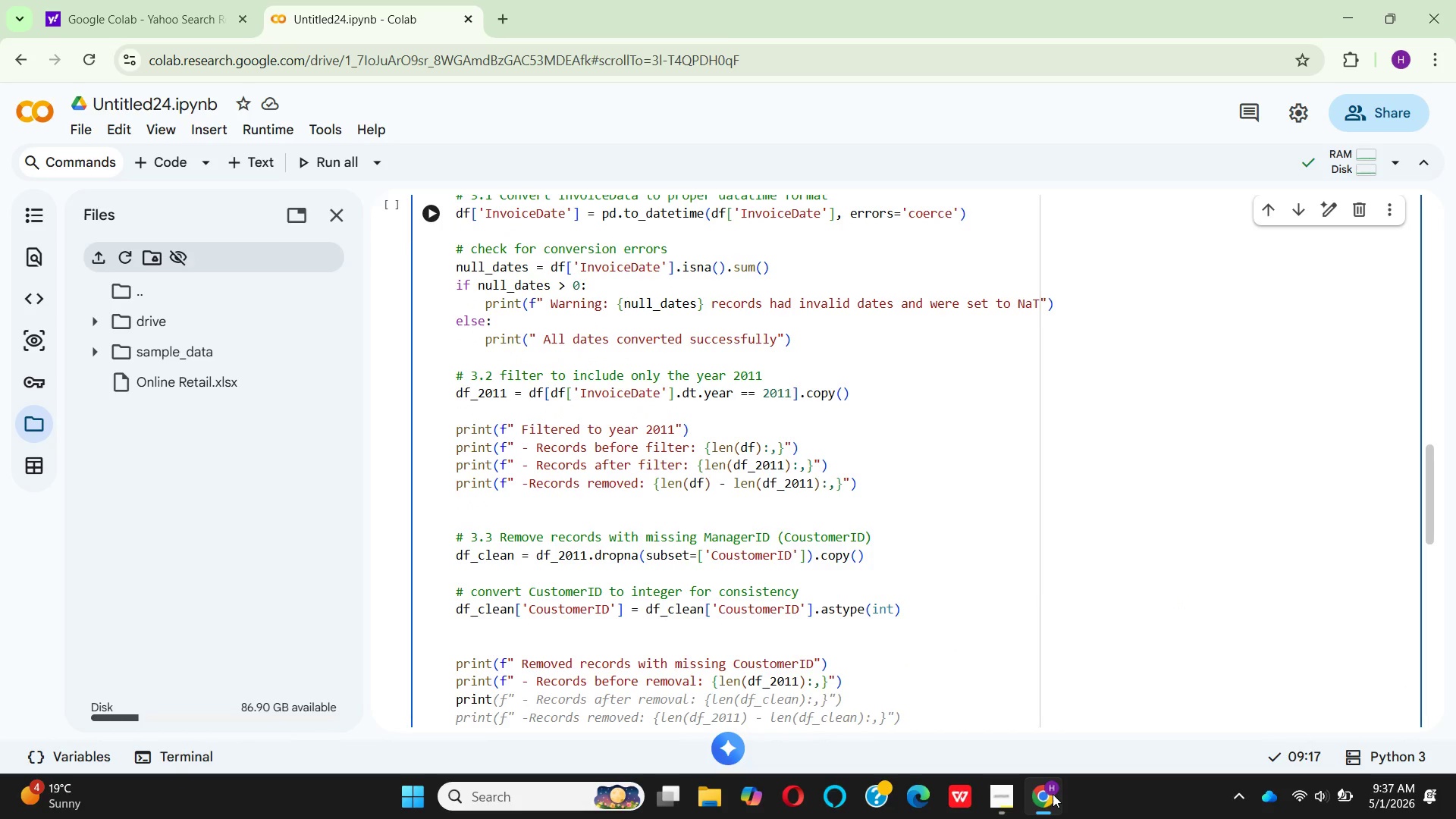 
type((F" - Records after removal: )
 